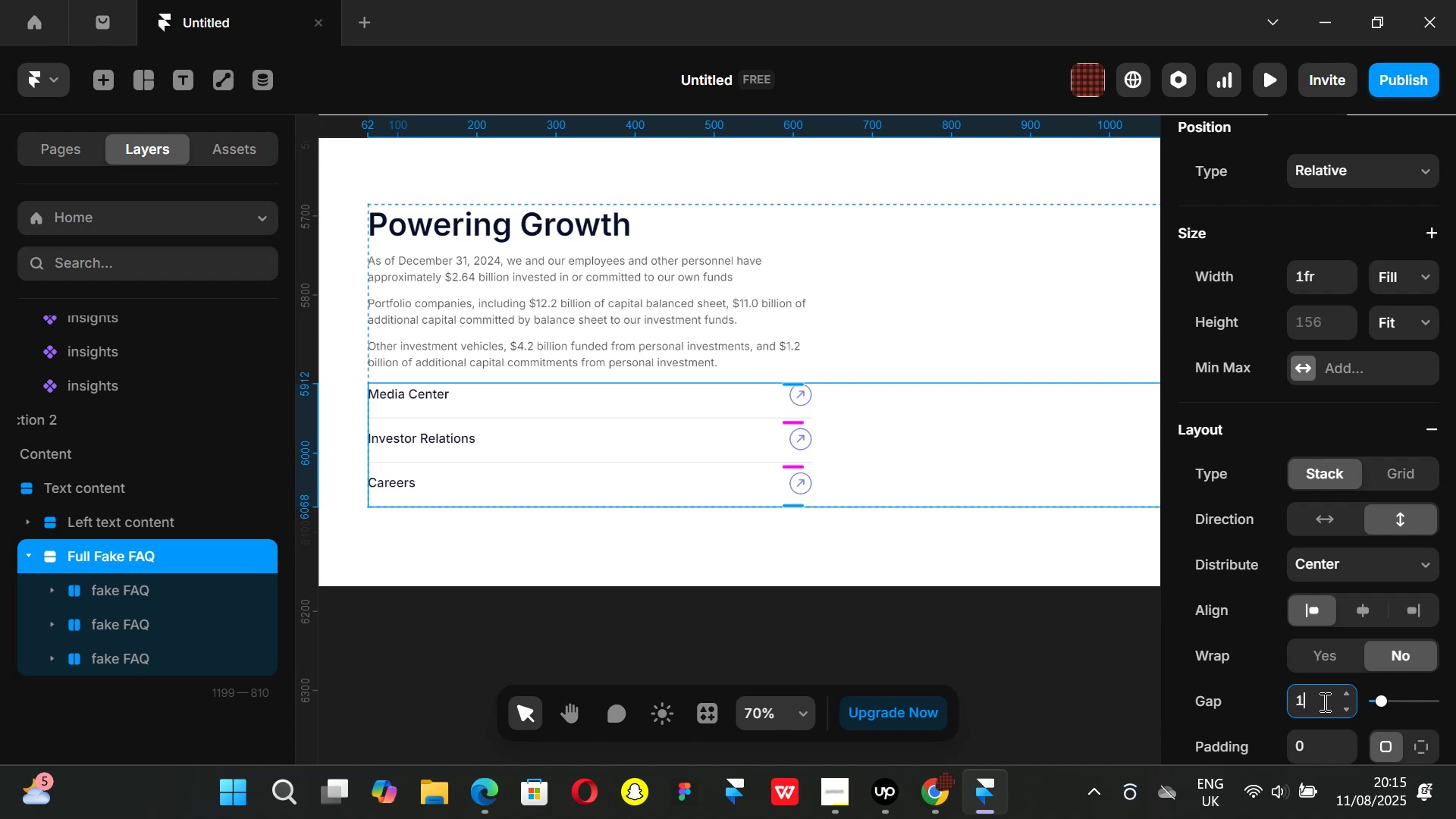 
key(6)
 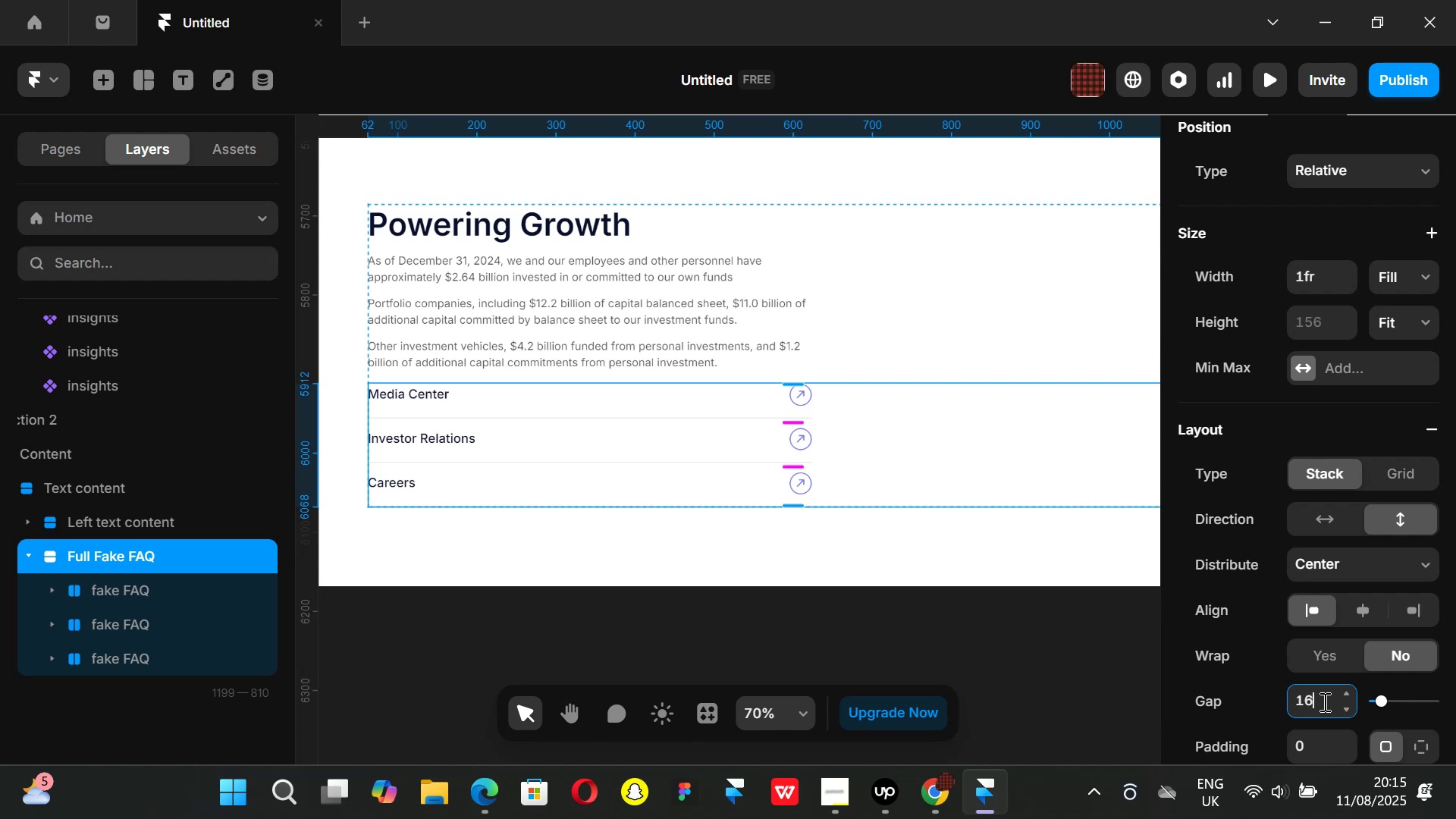 
key(Enter)
 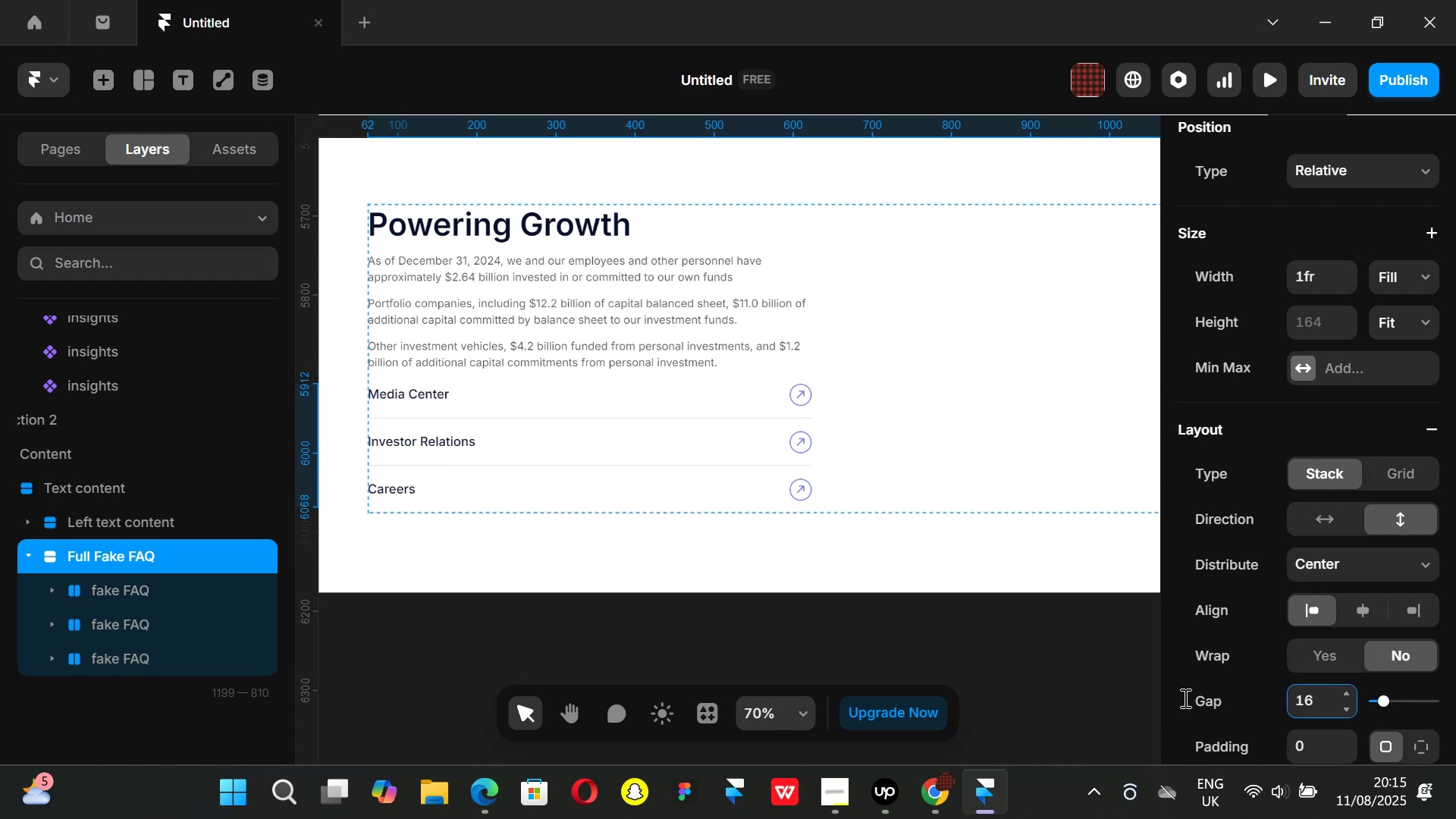 
left_click([997, 661])
 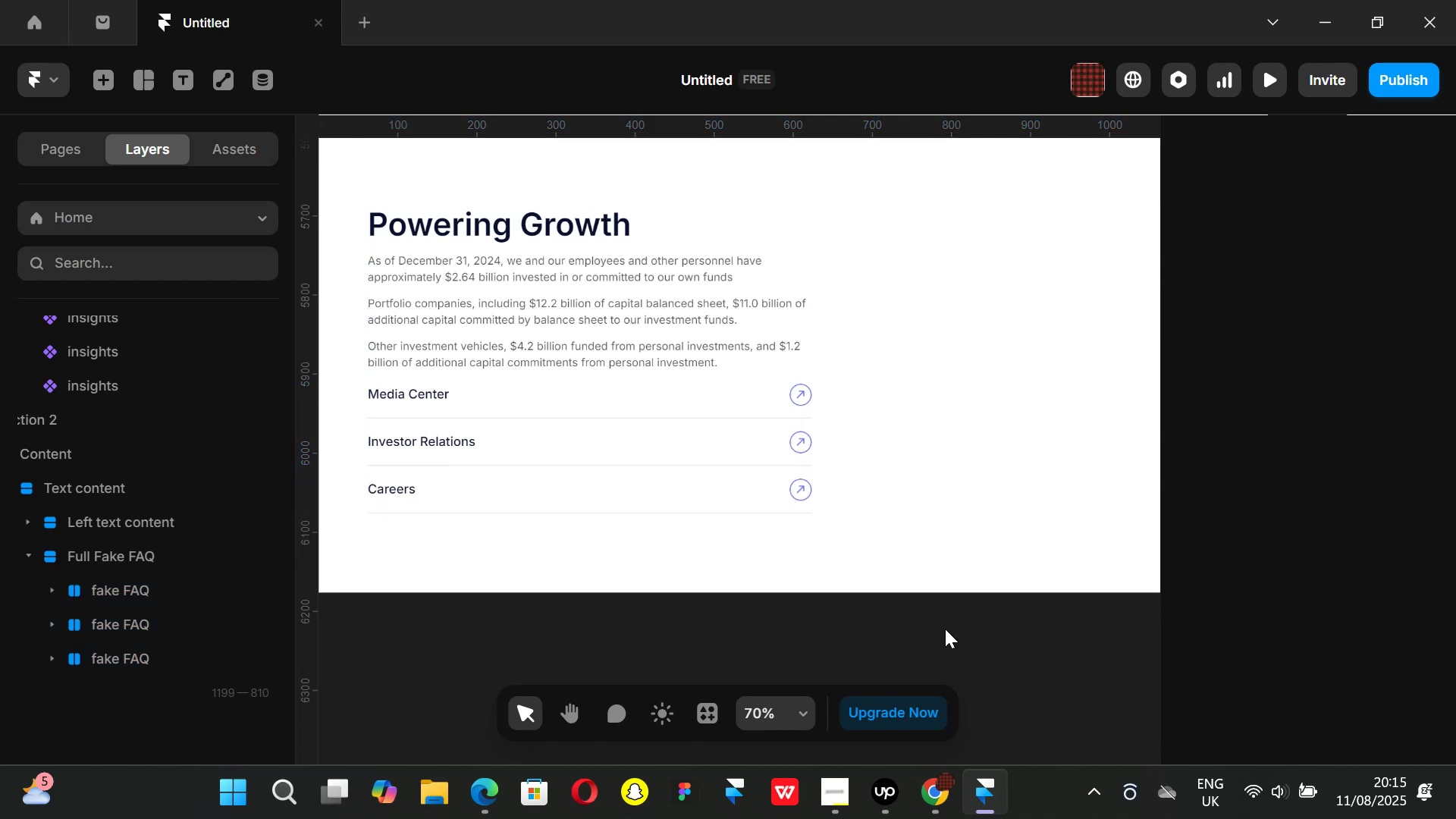 
hold_key(key=ControlLeft, duration=0.57)
scroll: coordinate [977, 604], scroll_direction: down, amount: 1.0
 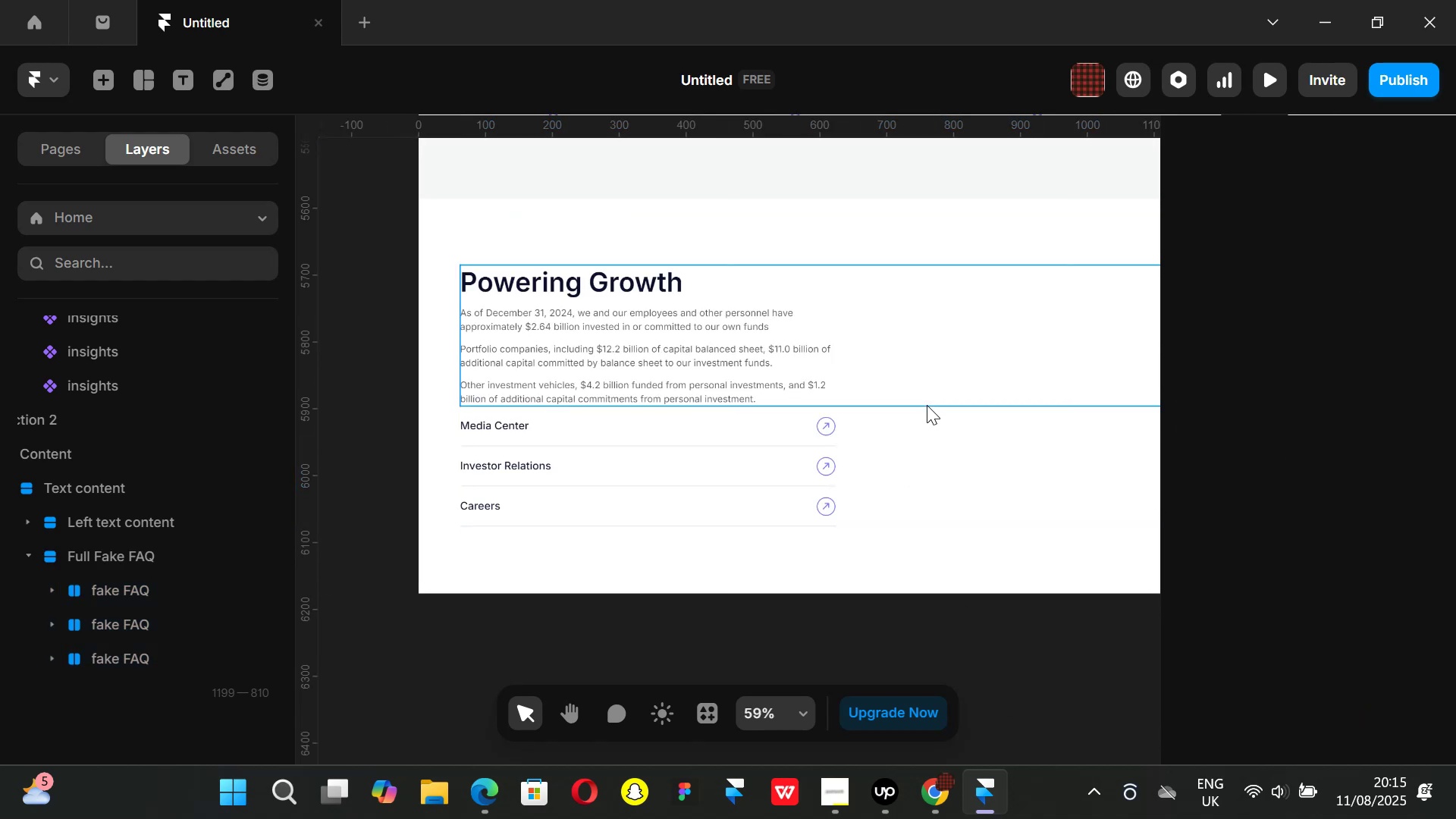 
left_click([930, 416])
 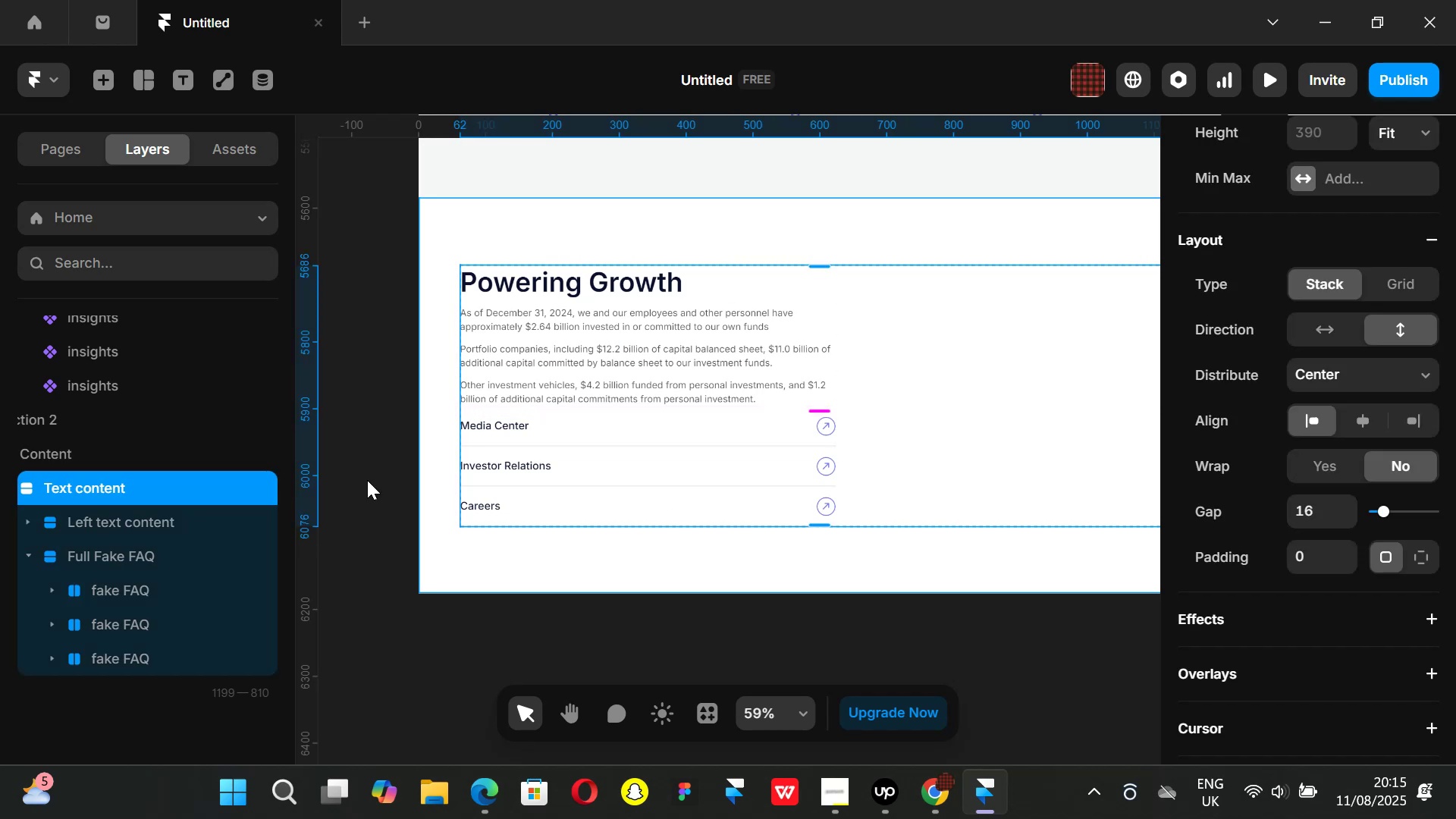 
mouse_move([121, 513])
 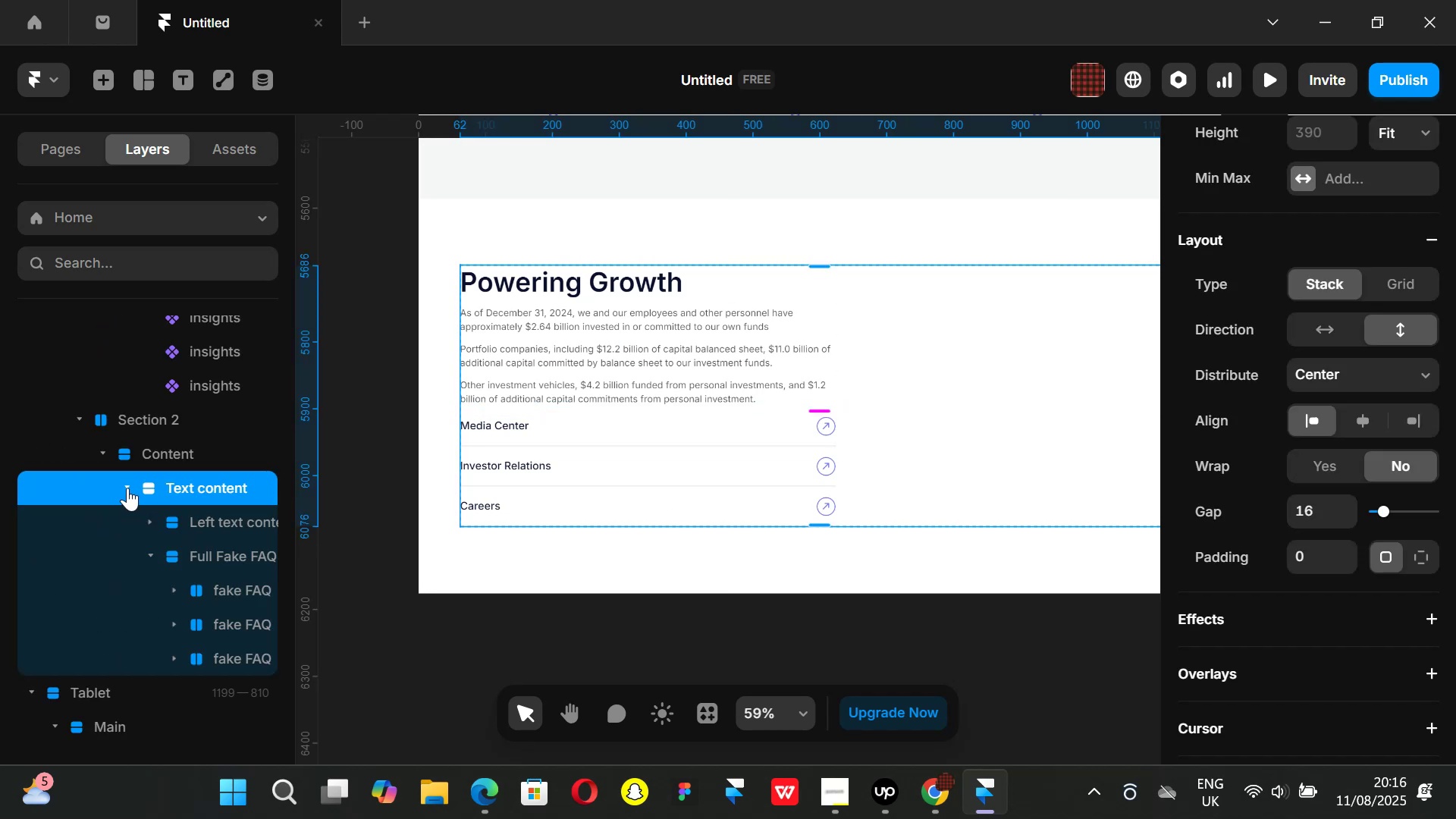 
left_click([127, 488])
 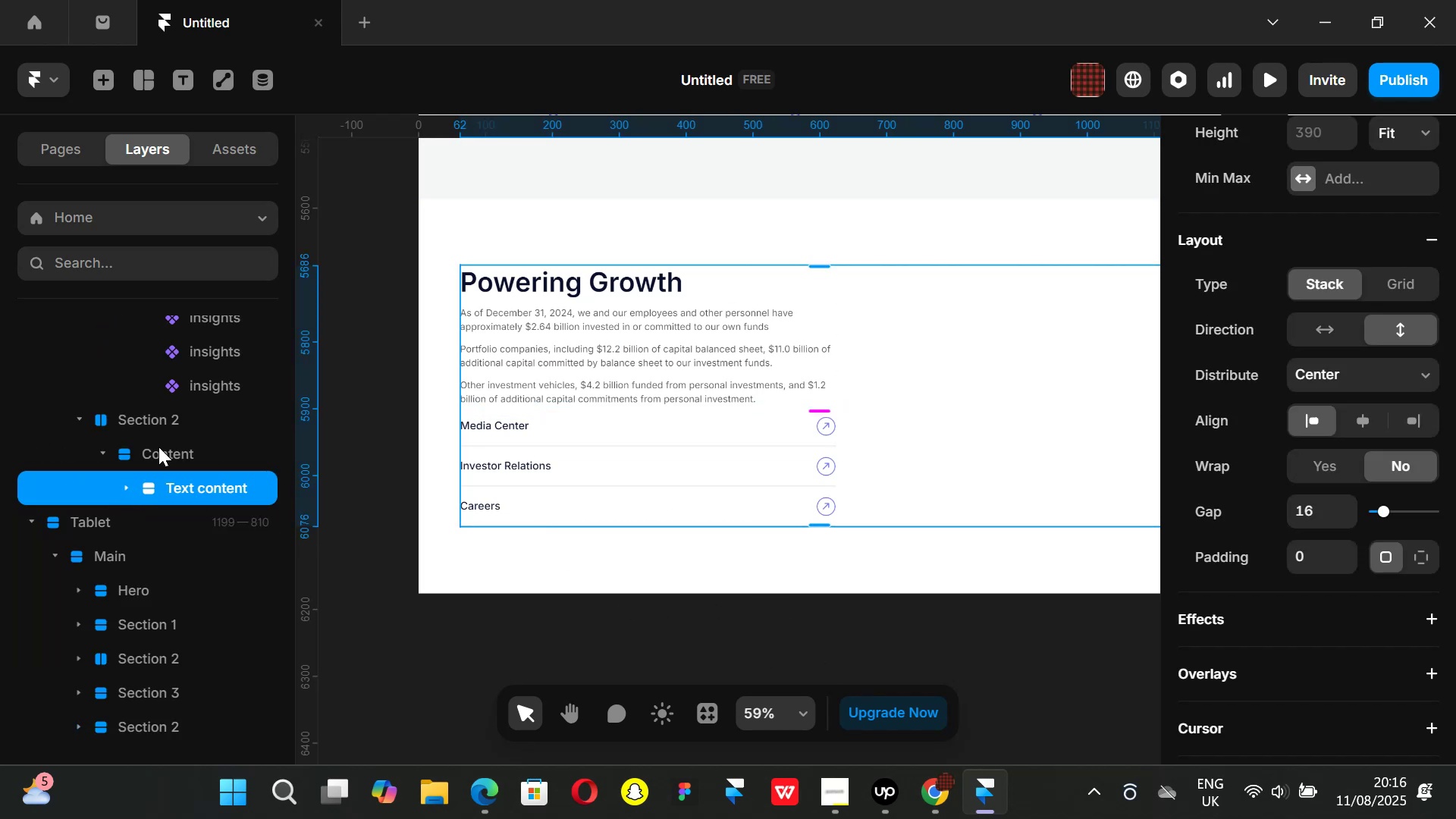 
left_click([159, 450])
 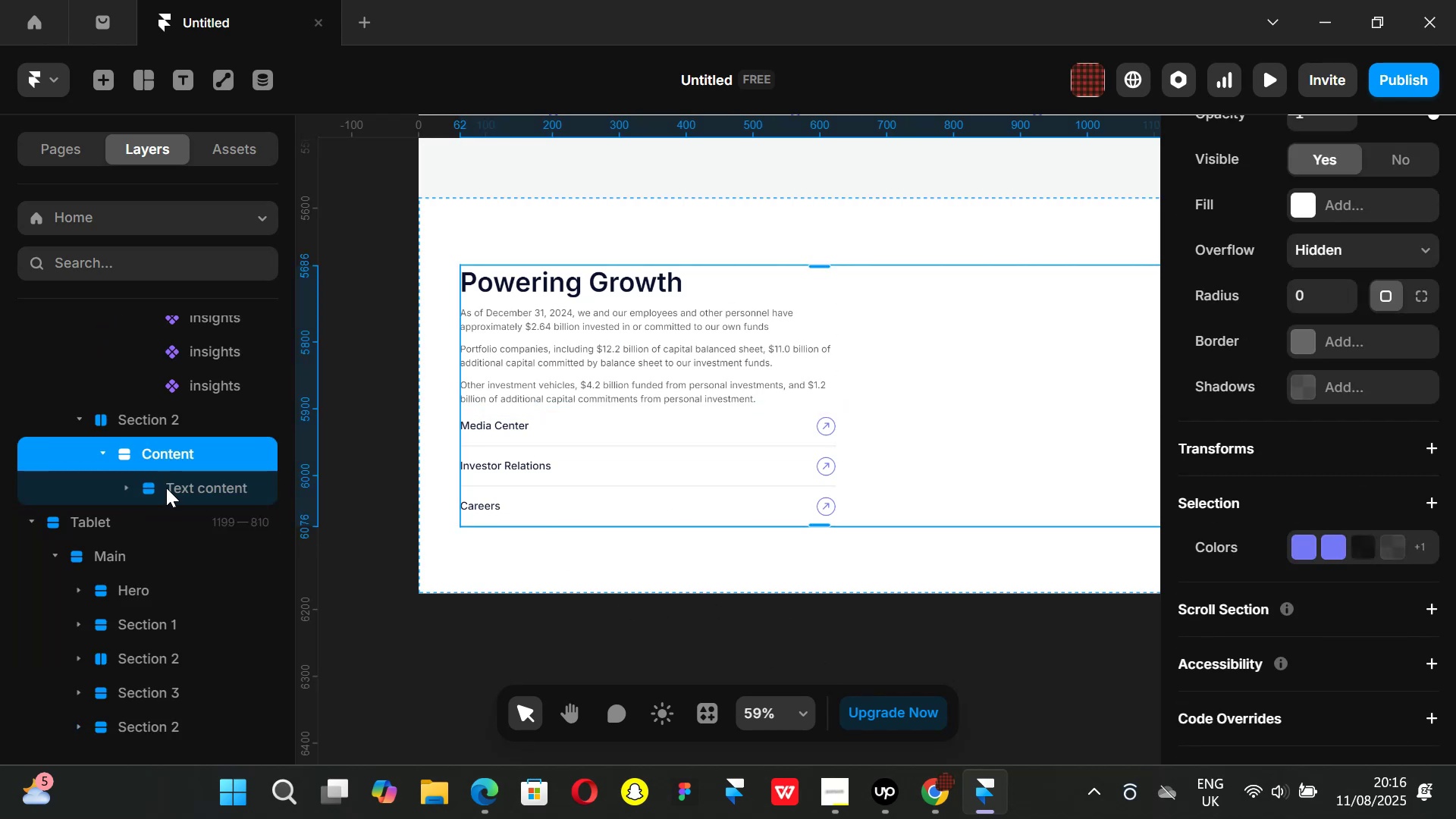 
left_click([174, 487])
 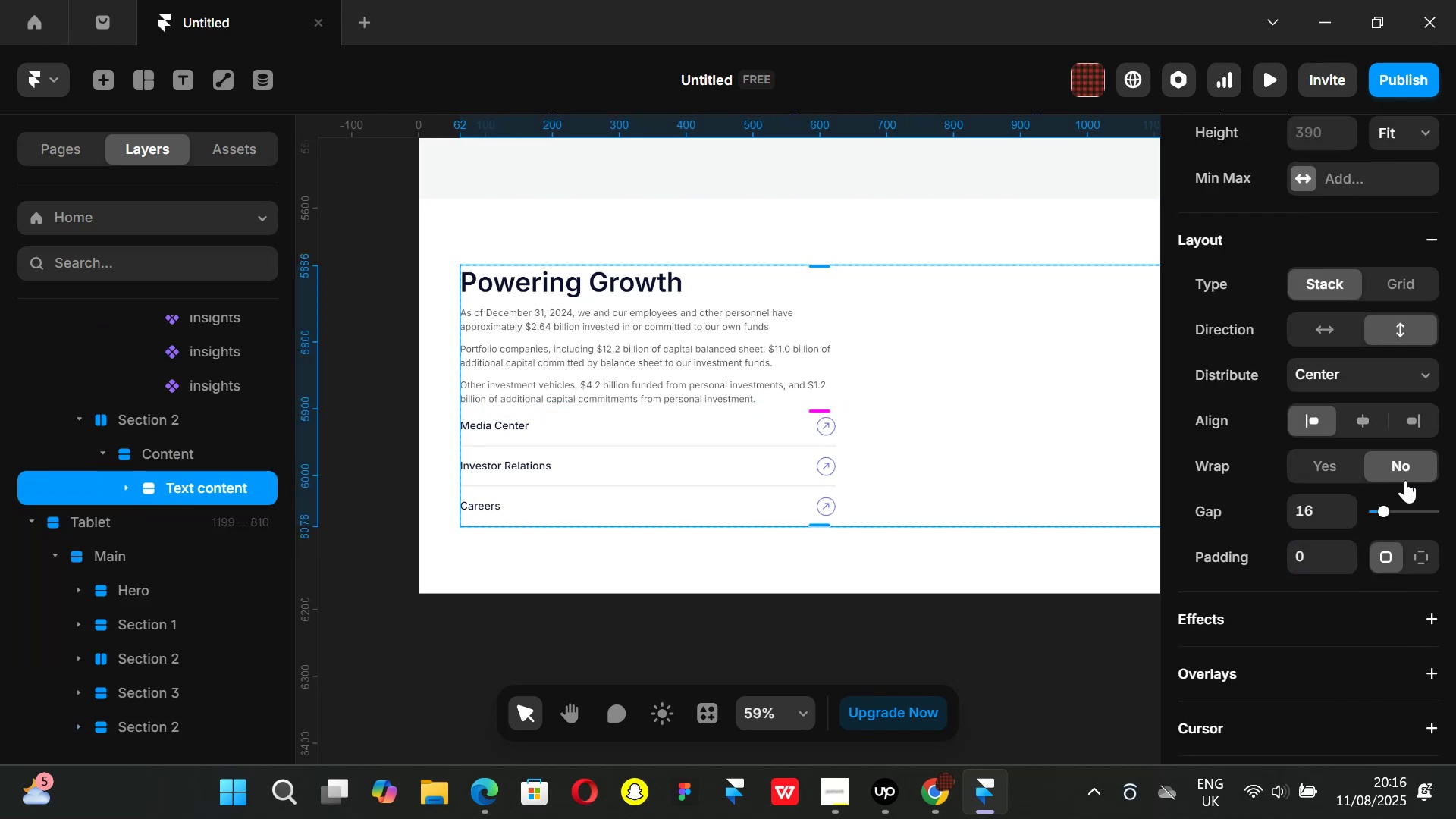 
scroll: coordinate [1376, 450], scroll_direction: up, amount: 1.0
 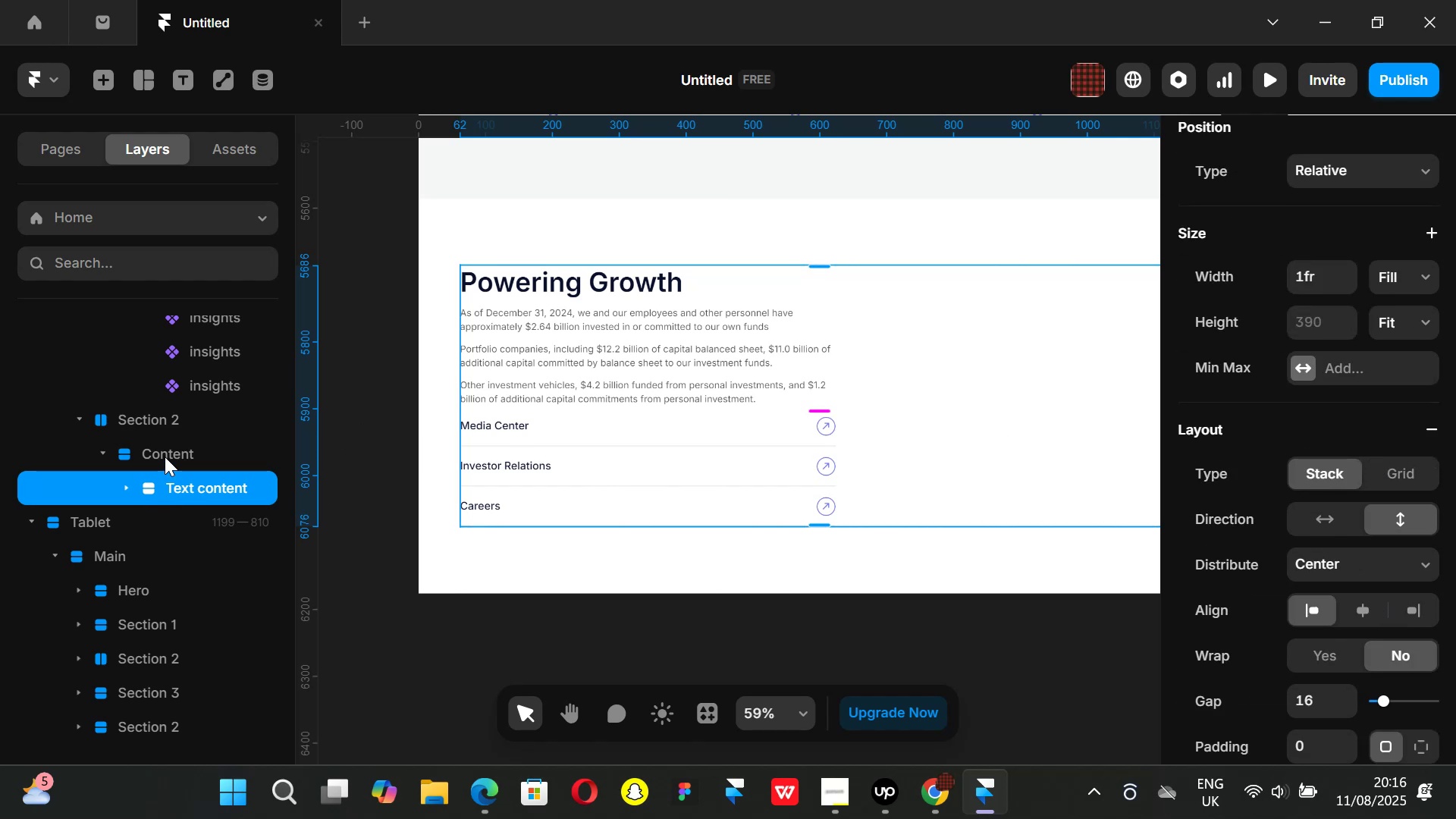 
left_click([165, 453])
 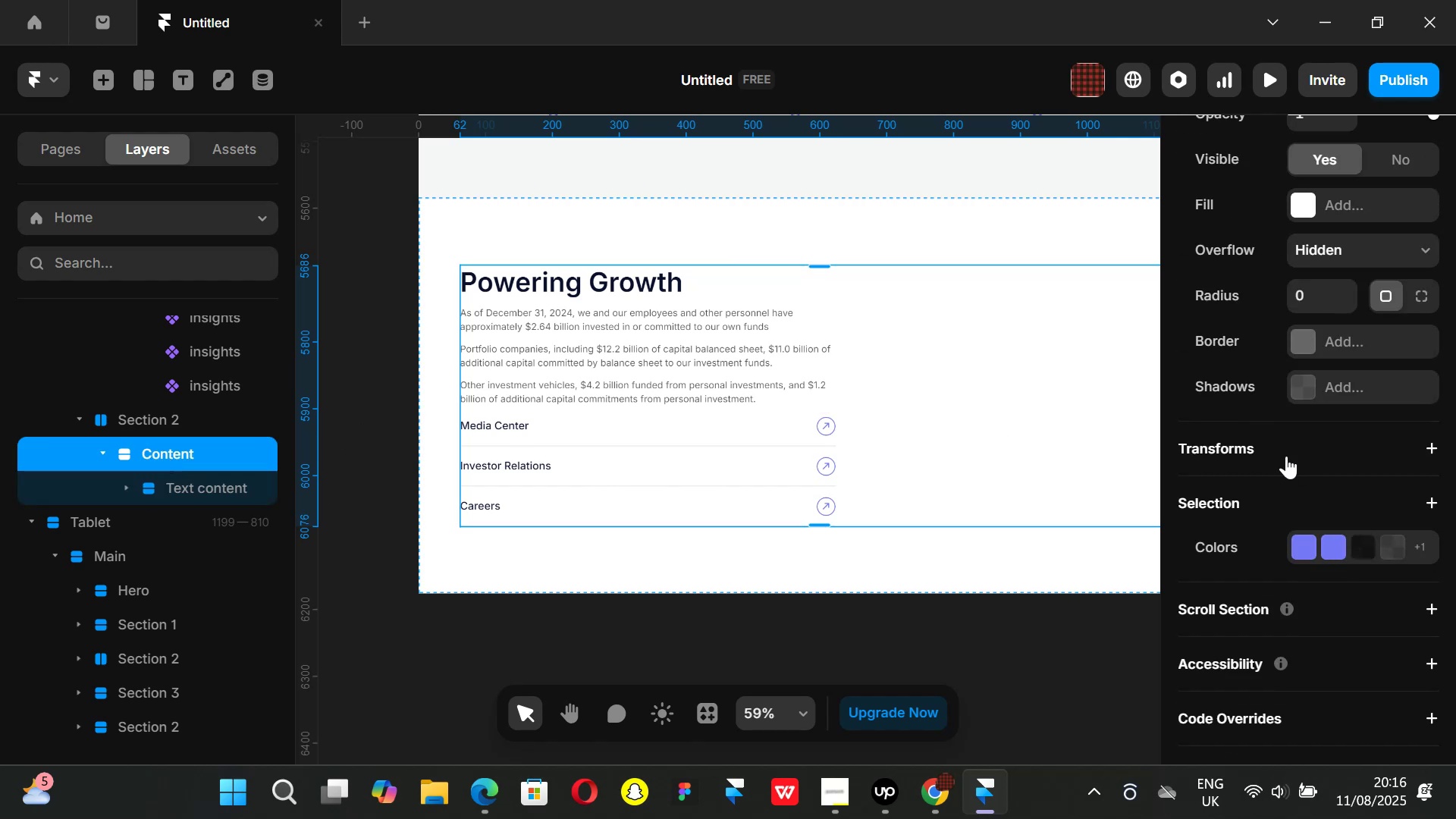 
scroll: coordinate [1377, 410], scroll_direction: up, amount: 4.0
 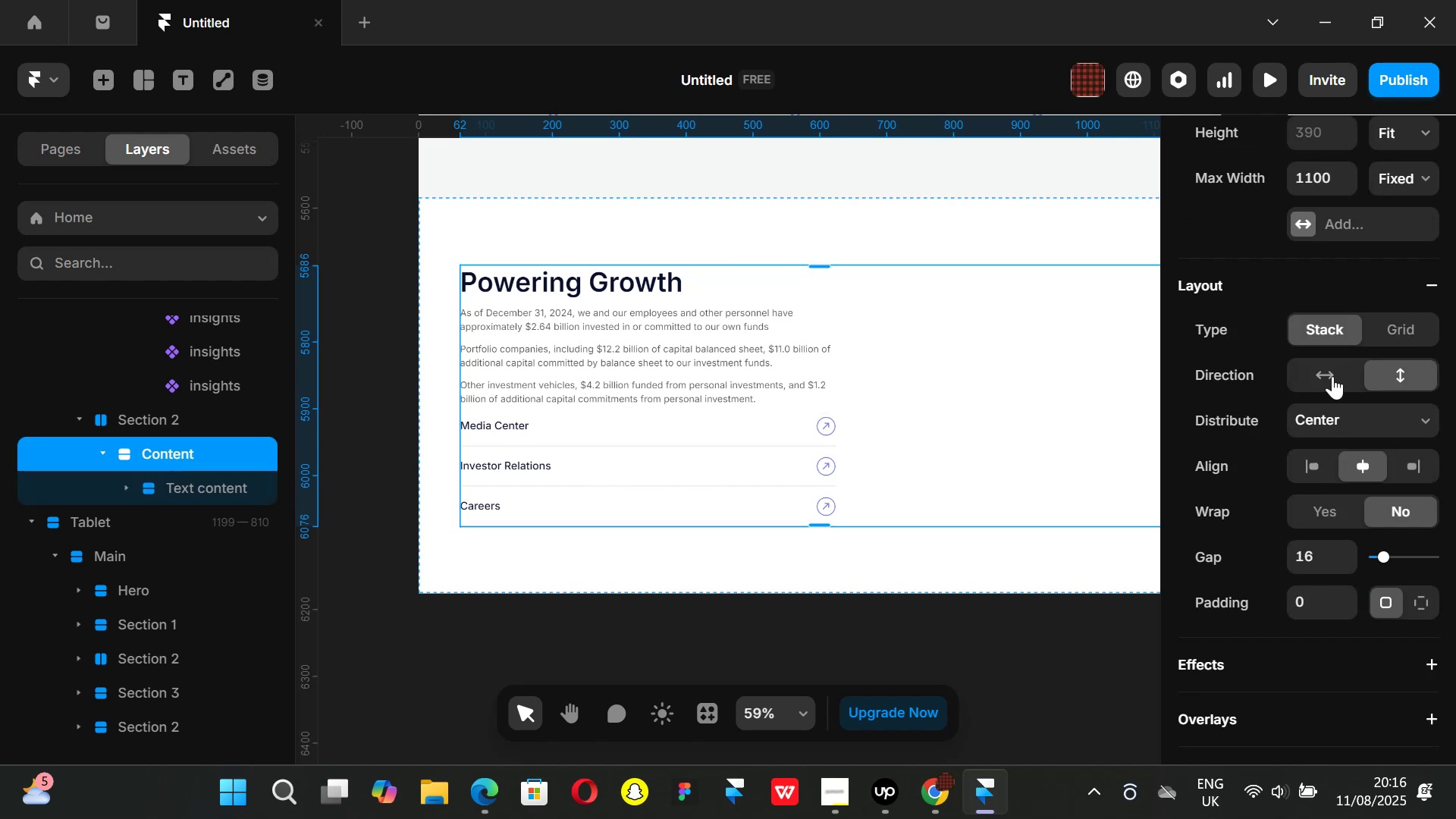 
left_click([1332, 375])
 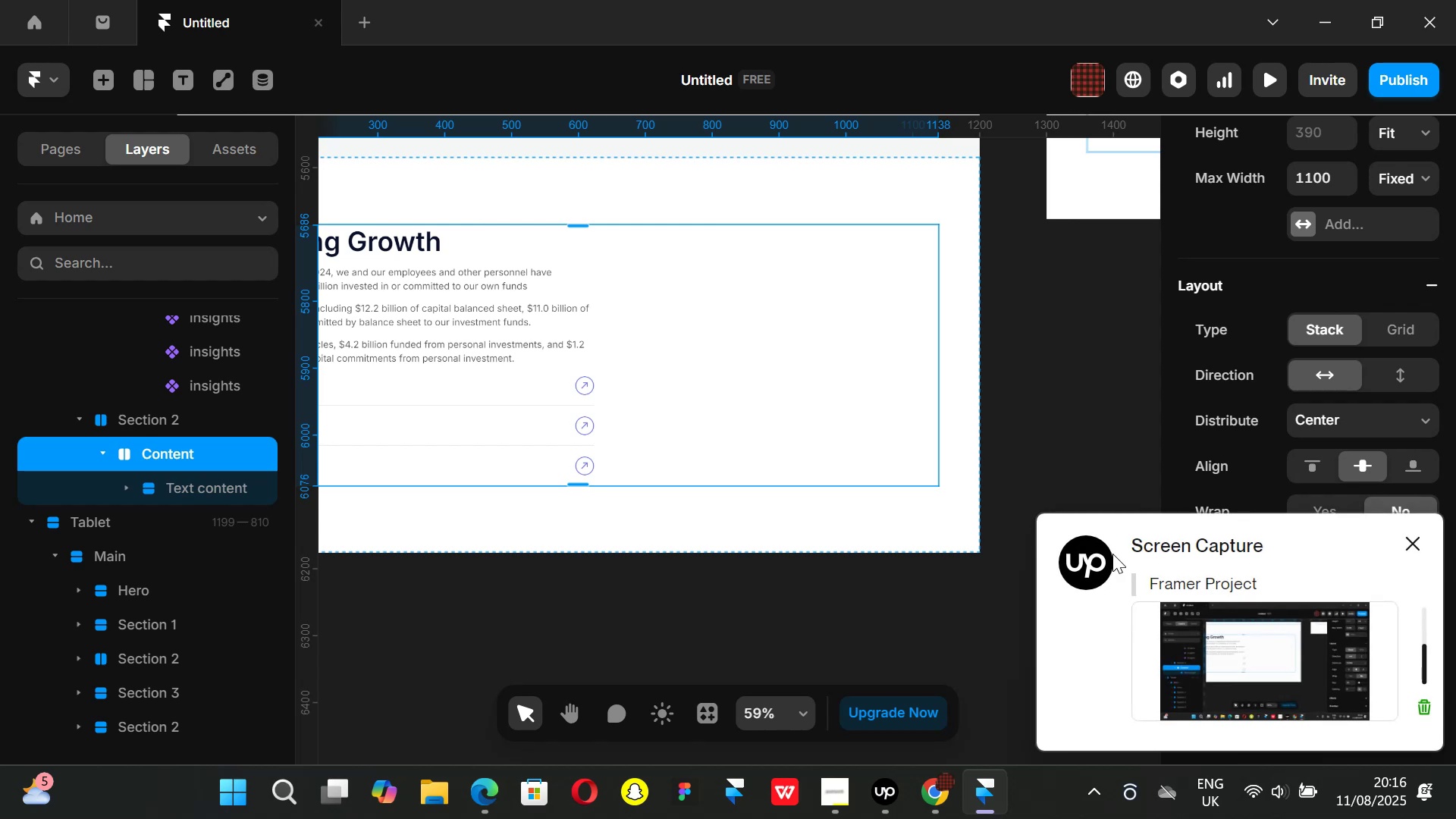 
wait(37.59)
 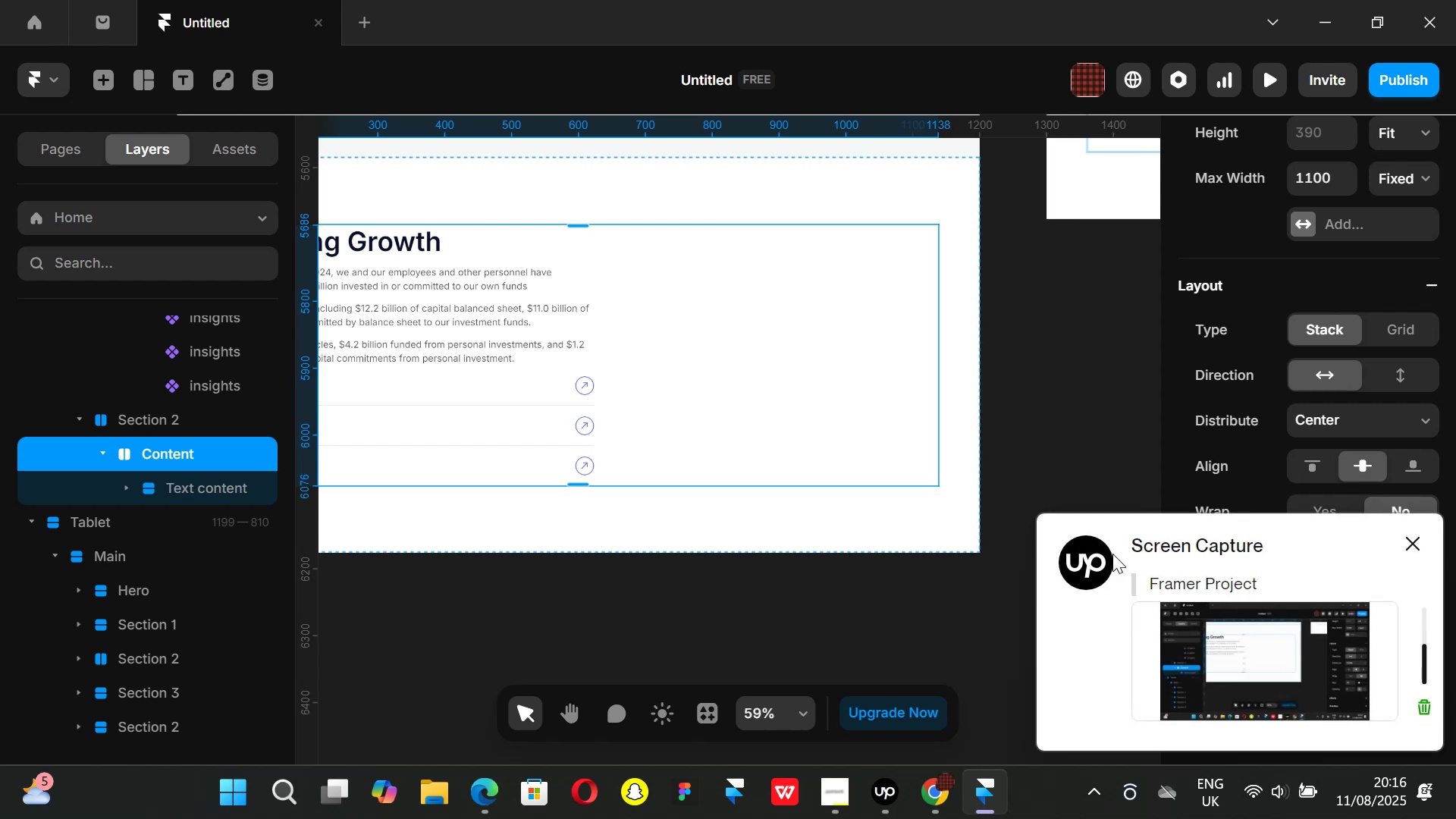 
hold_key(key=ShiftLeft, duration=1.5)
scroll: coordinate [604, 497], scroll_direction: up, amount: 8.0
 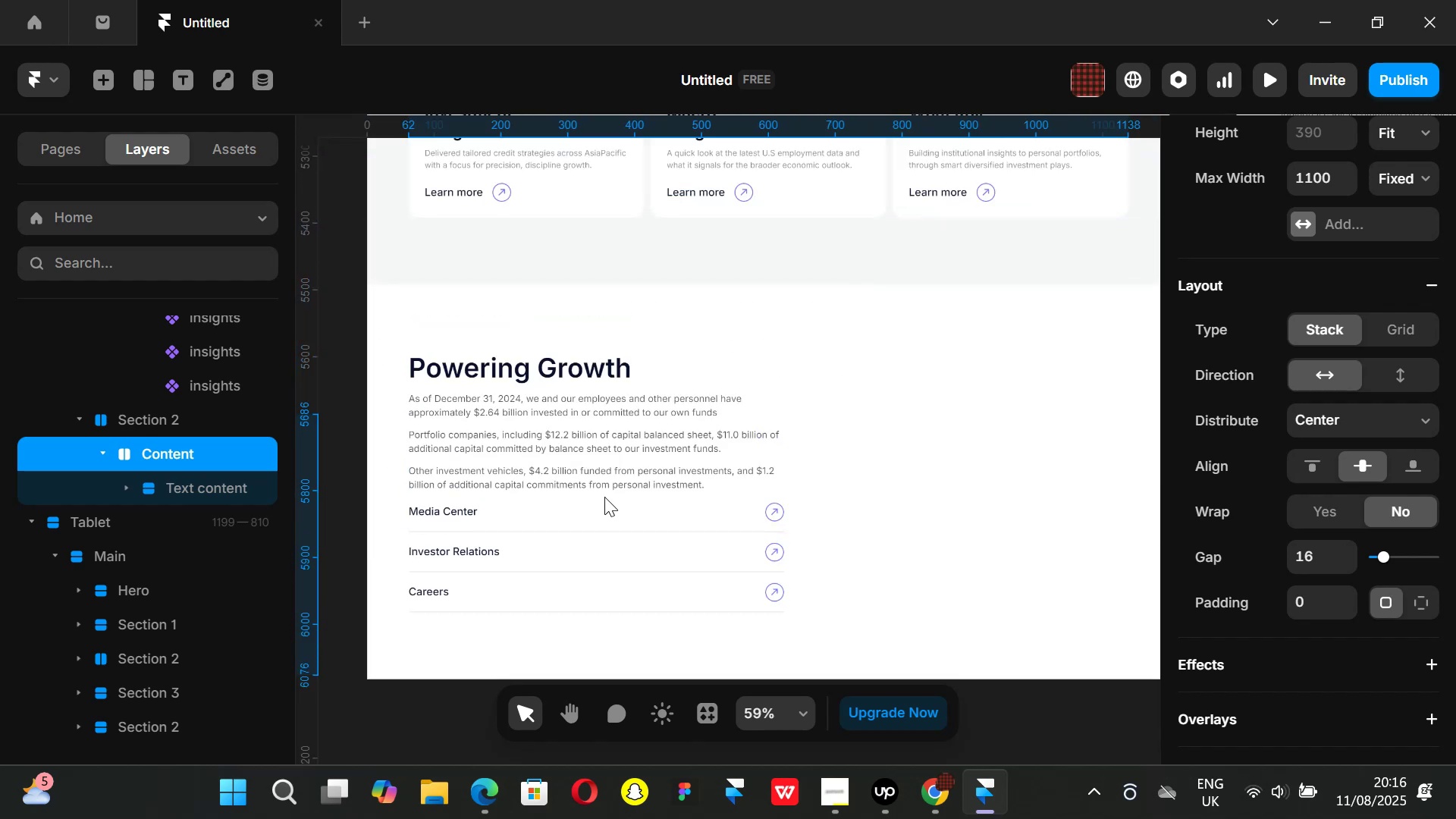 
key(Shift+ShiftLeft)
 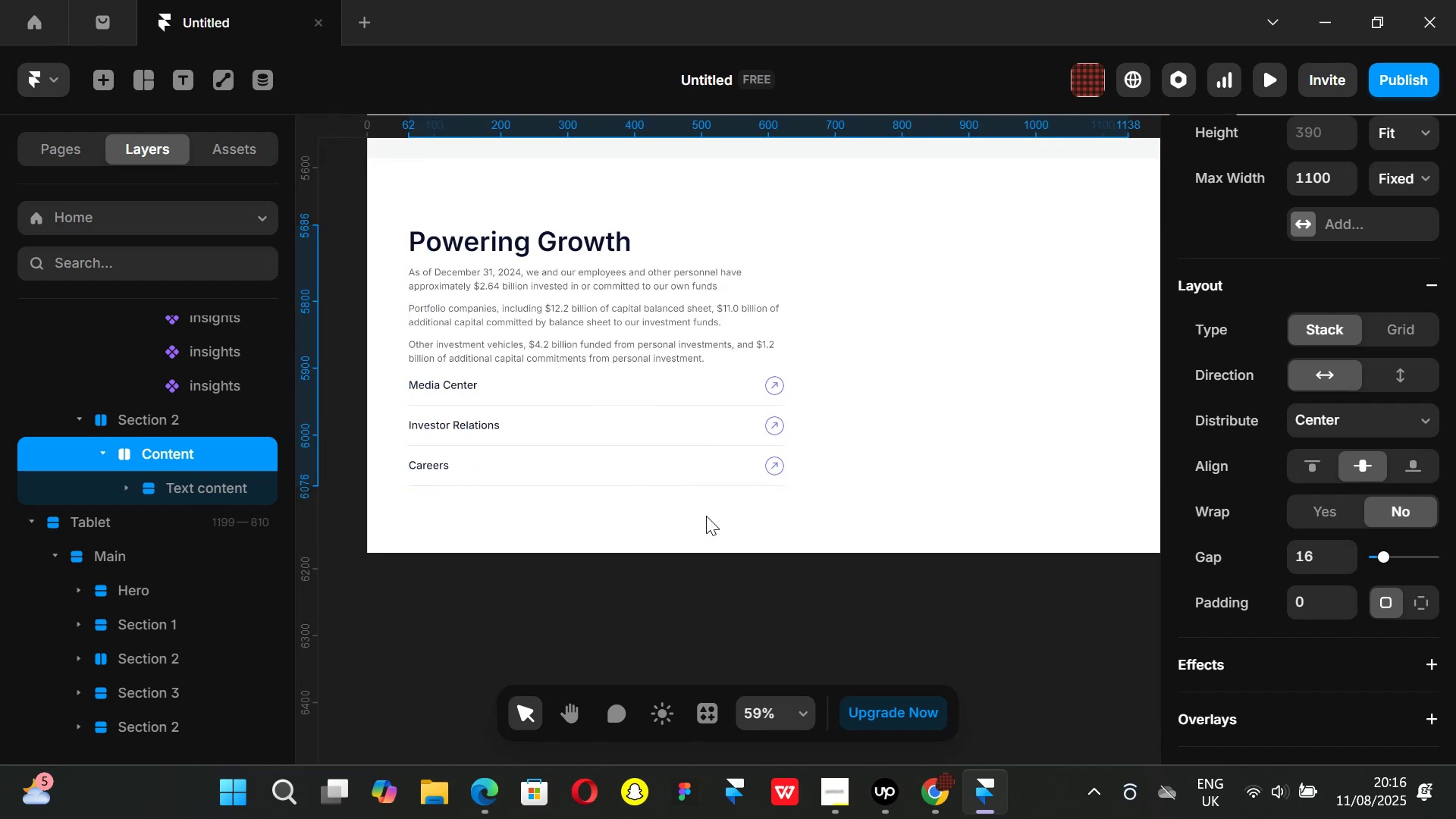 
key(Shift+ShiftLeft)
 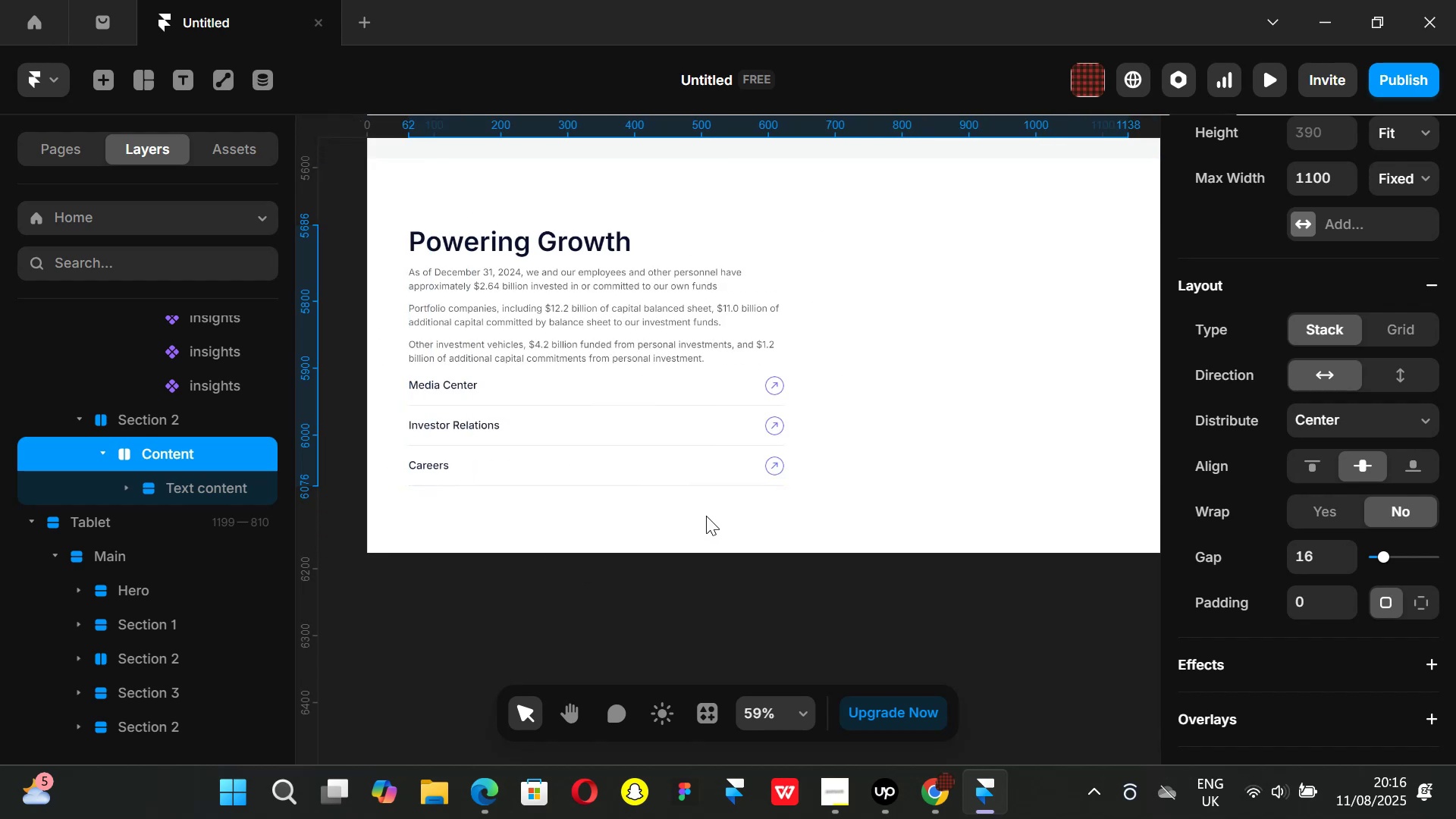 
key(Shift+ShiftLeft)
 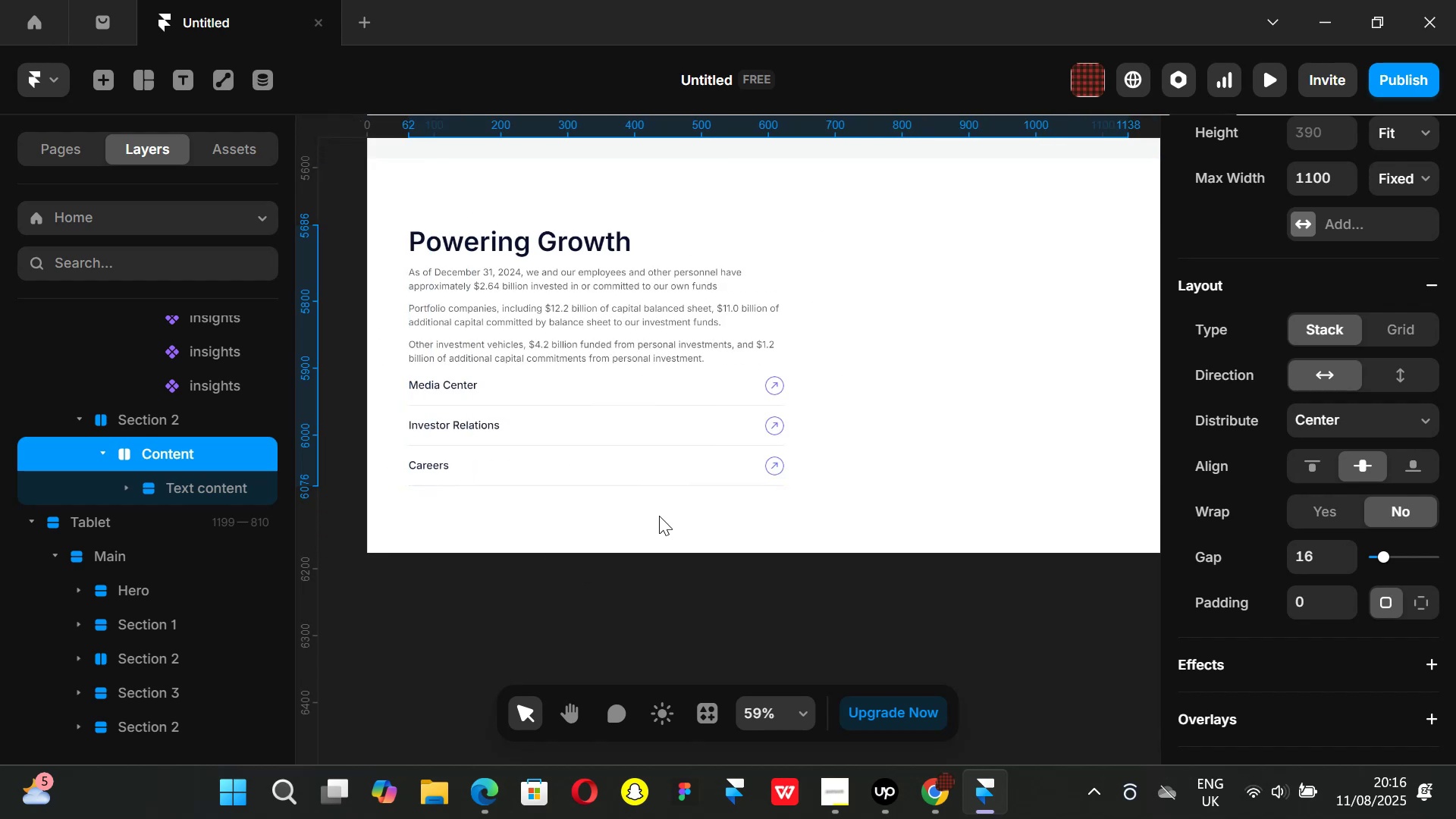 
key(Shift+ShiftLeft)
 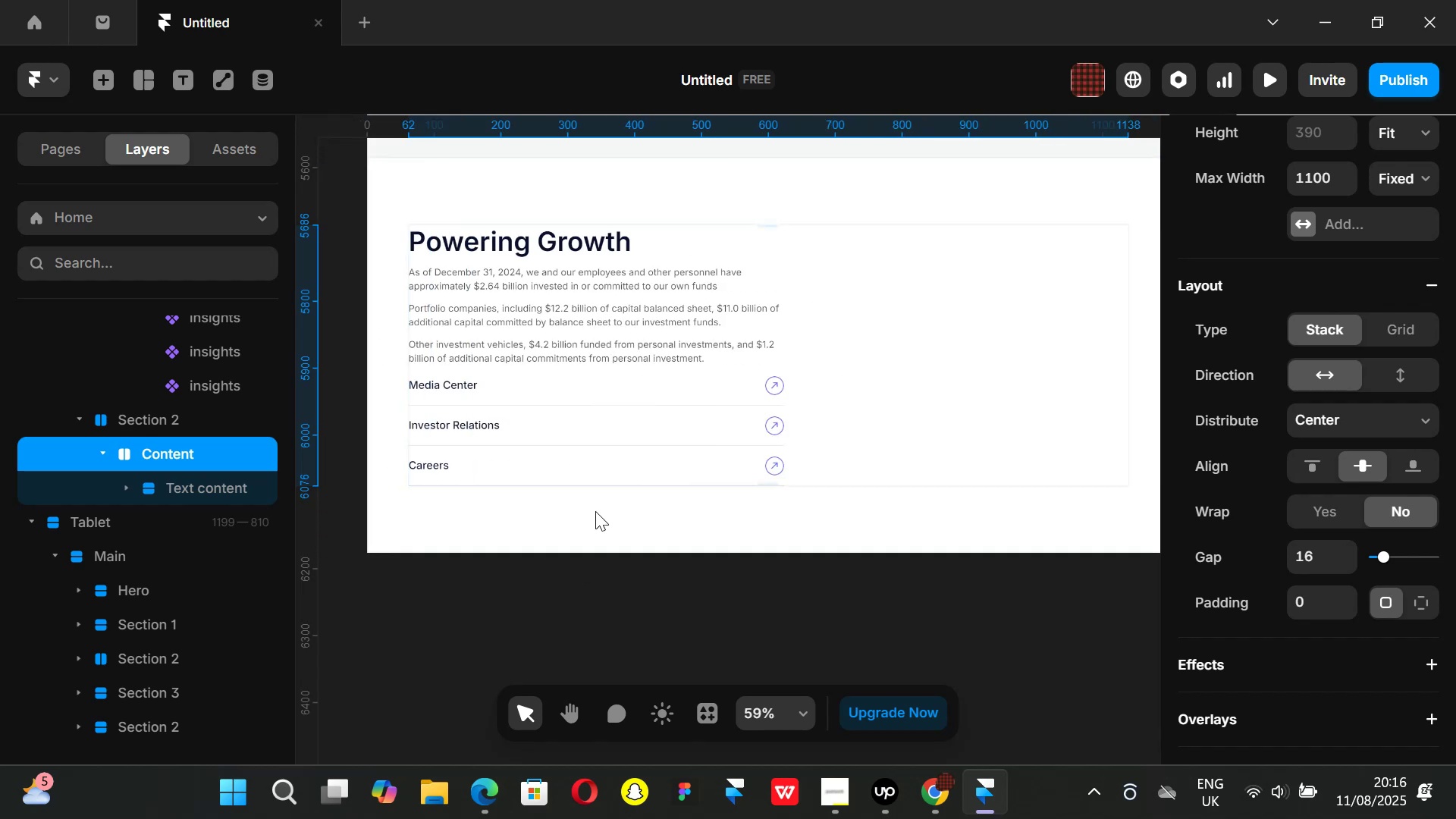 
key(Shift+ShiftLeft)
 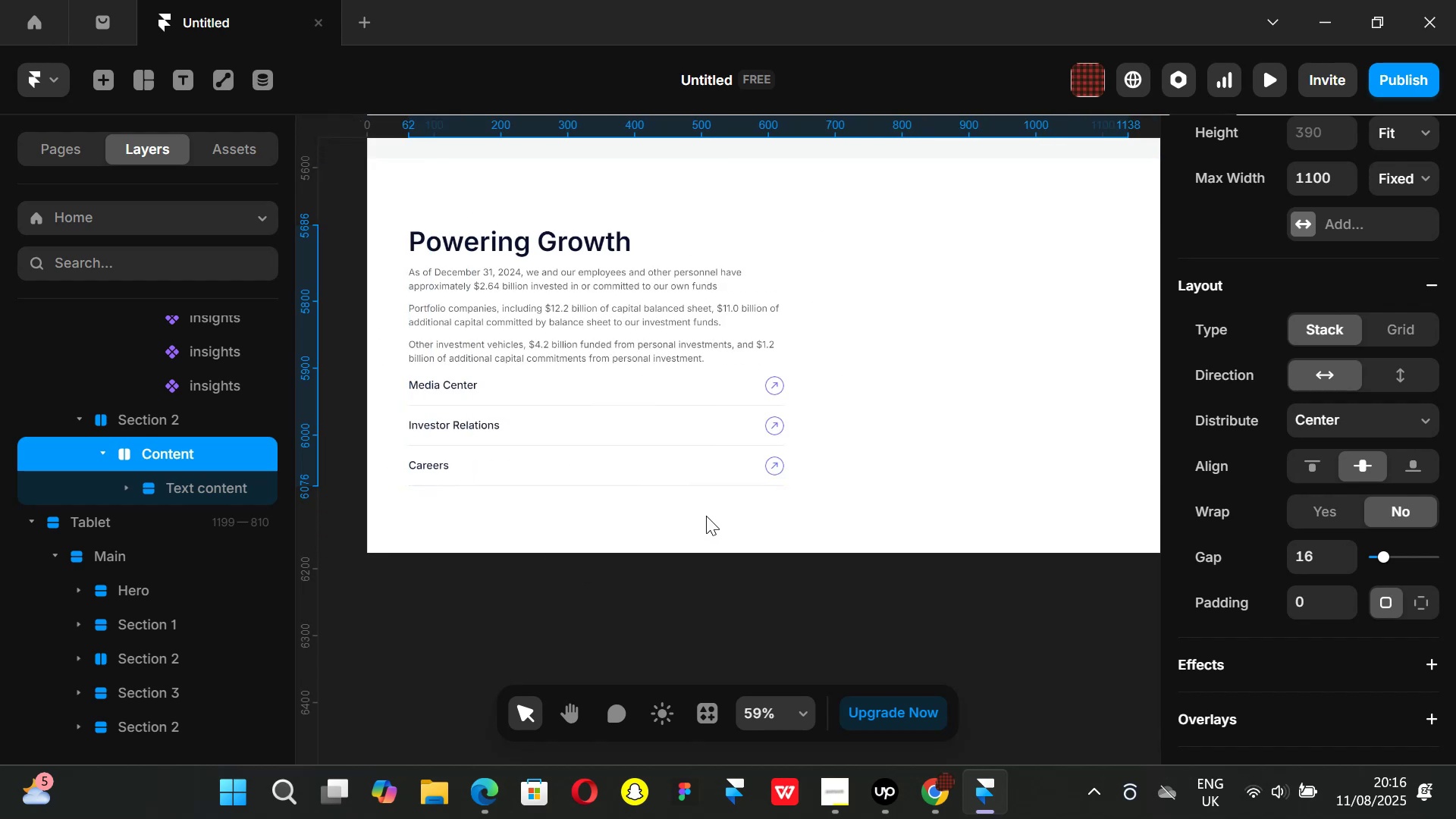 
key(Shift+ShiftLeft)
 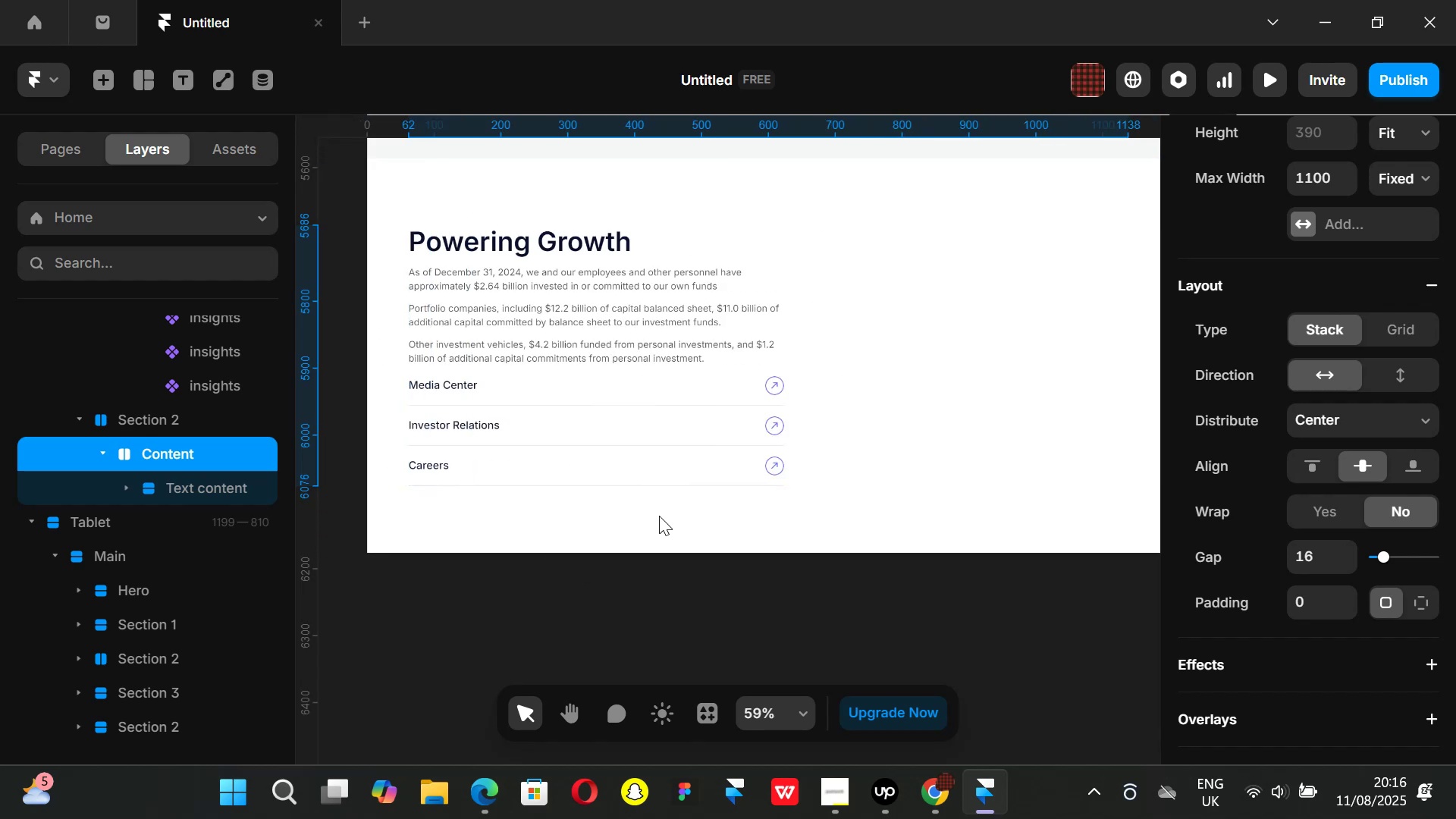 
key(Shift+ShiftLeft)
 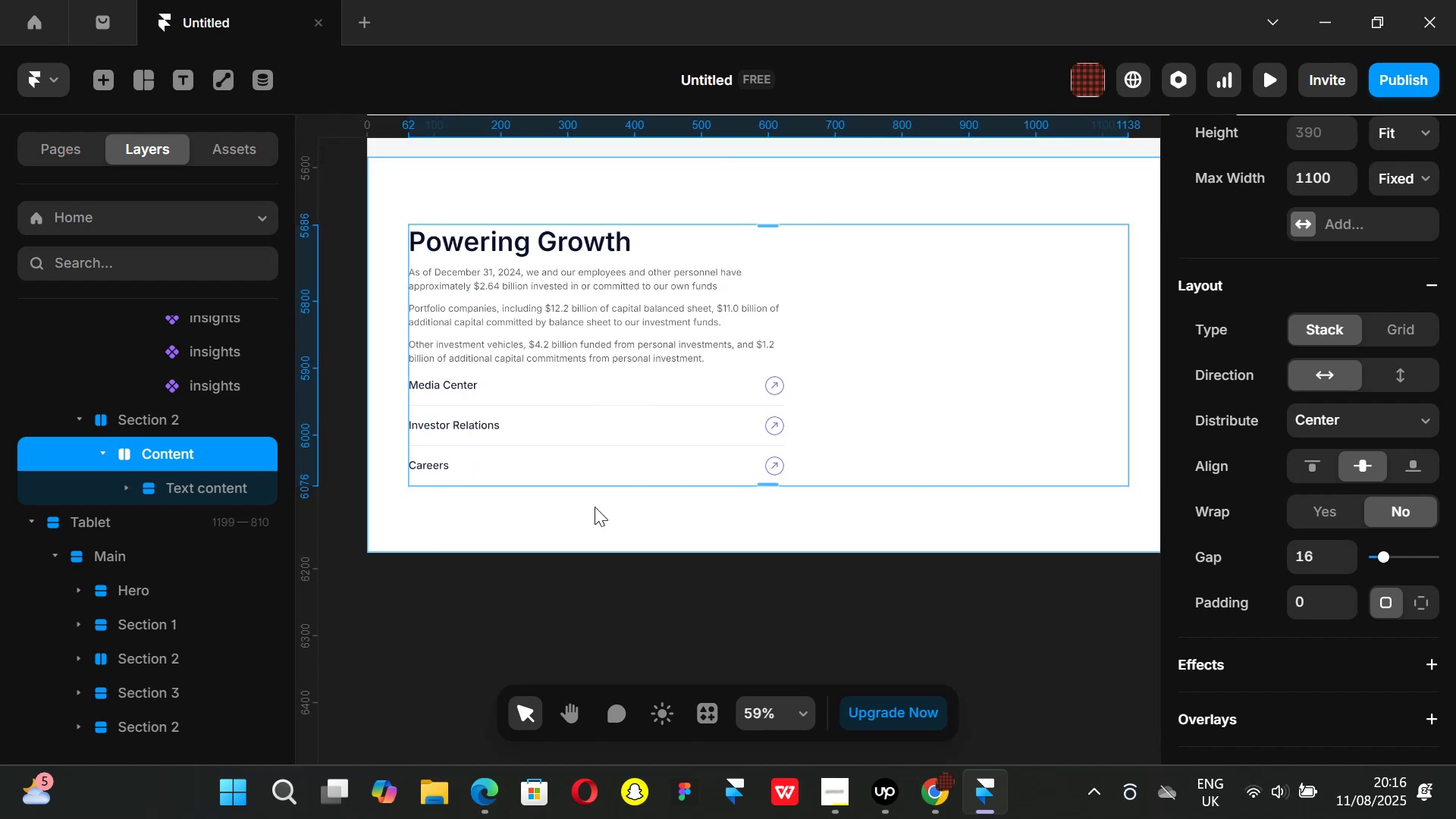 
key(Shift+ShiftLeft)
 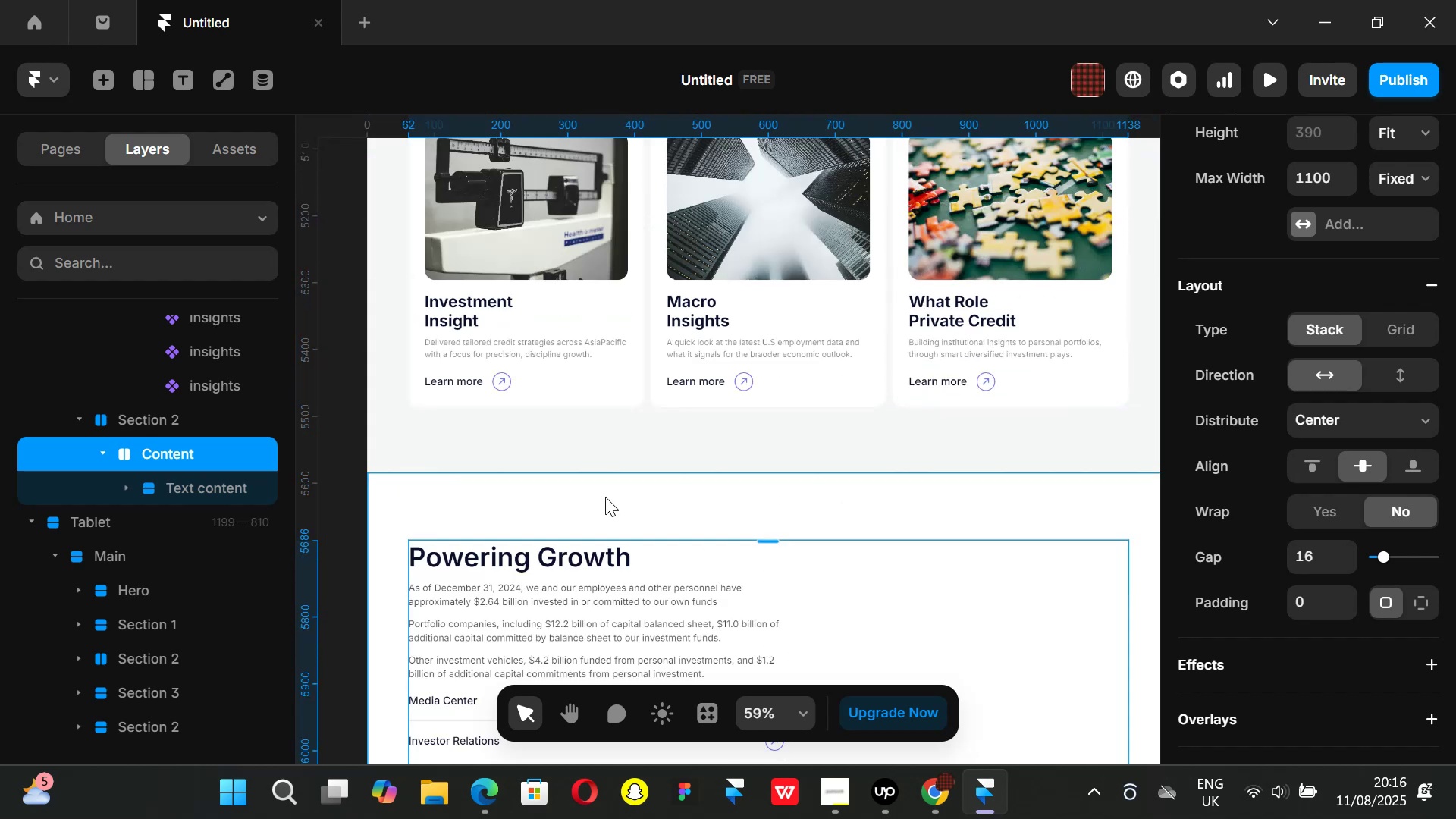 
scroll: coordinate [624, 431], scroll_direction: up, amount: 37.0
 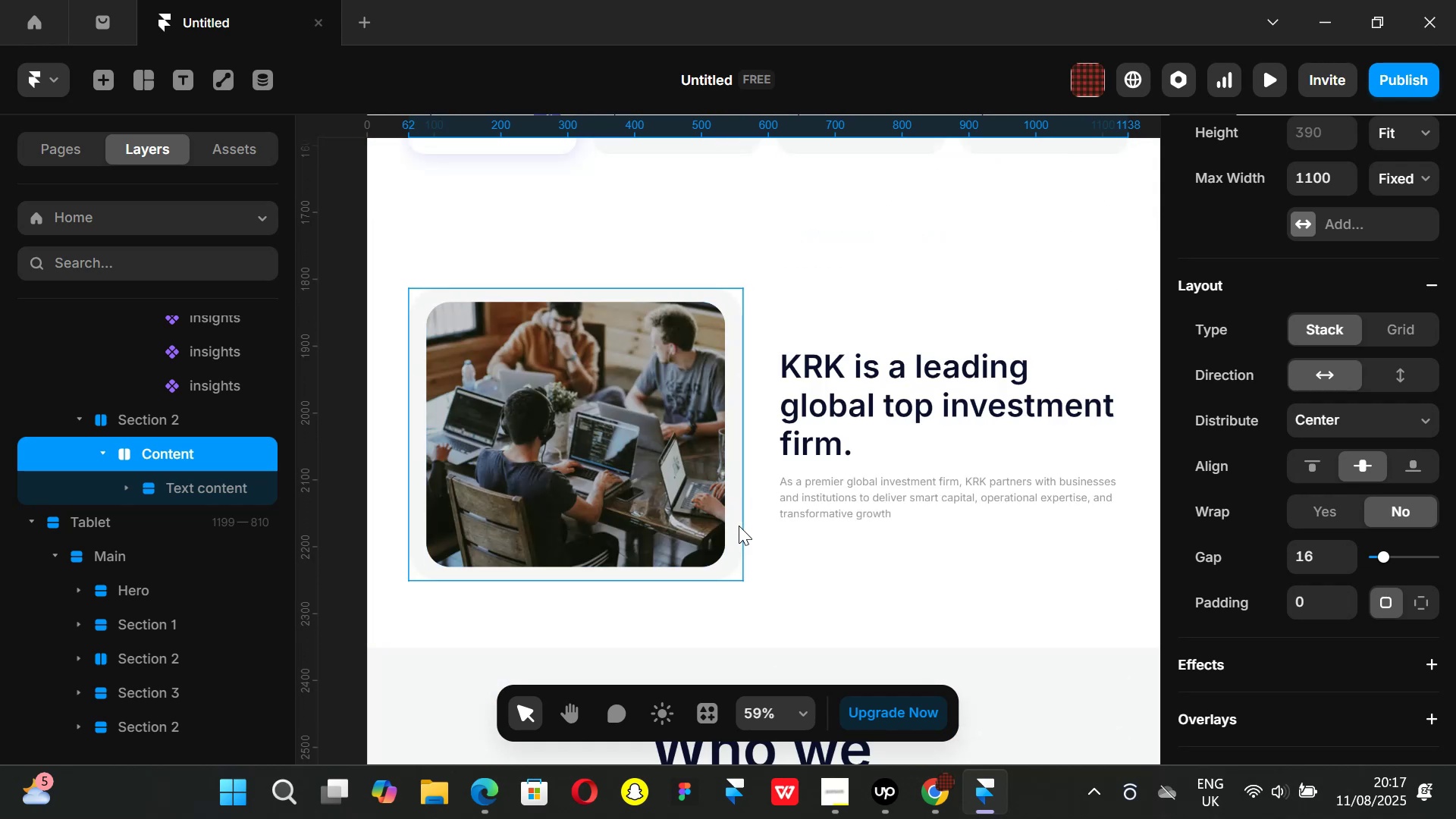 
left_click([739, 526])
 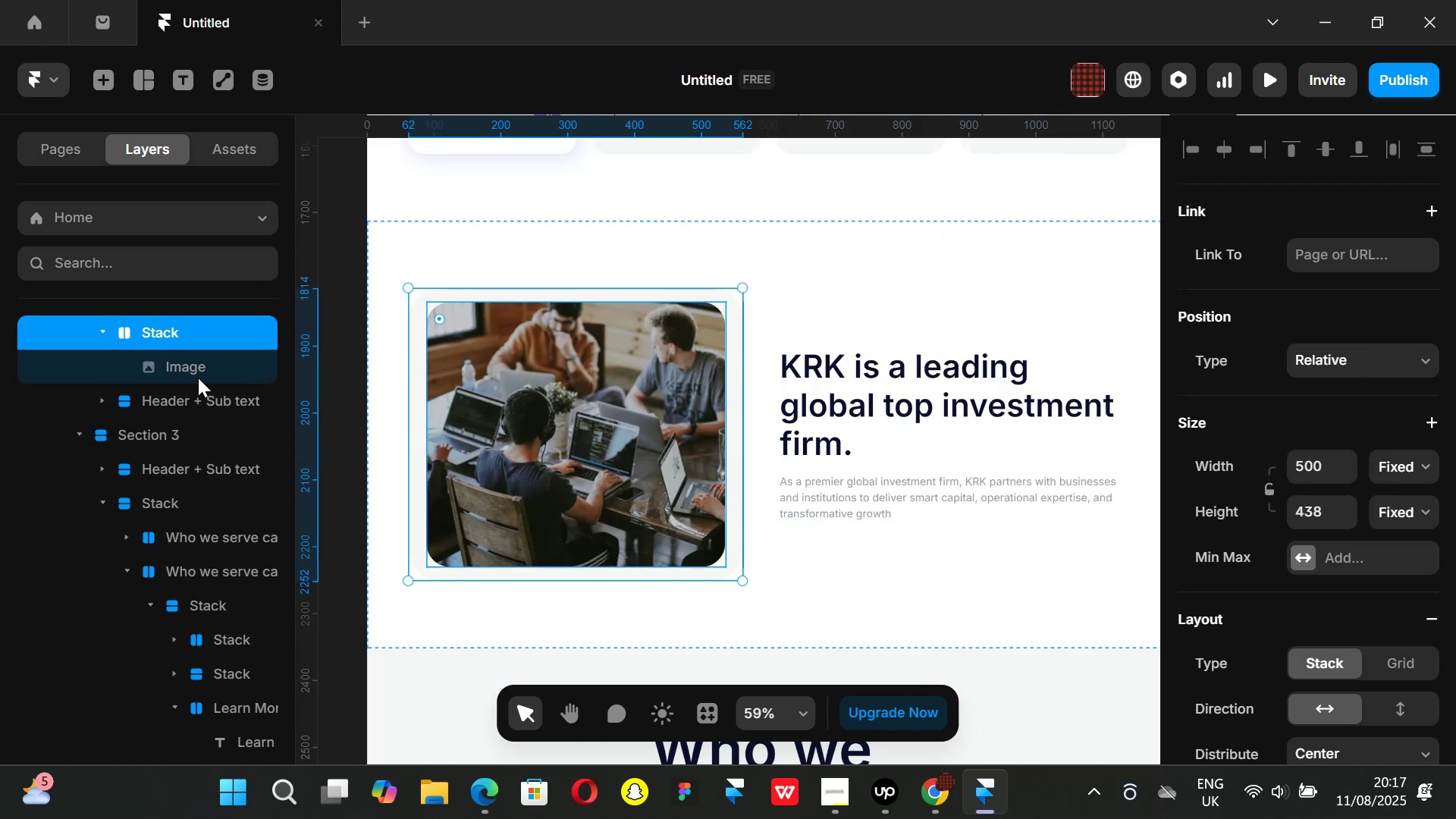 
left_click([190, 369])
 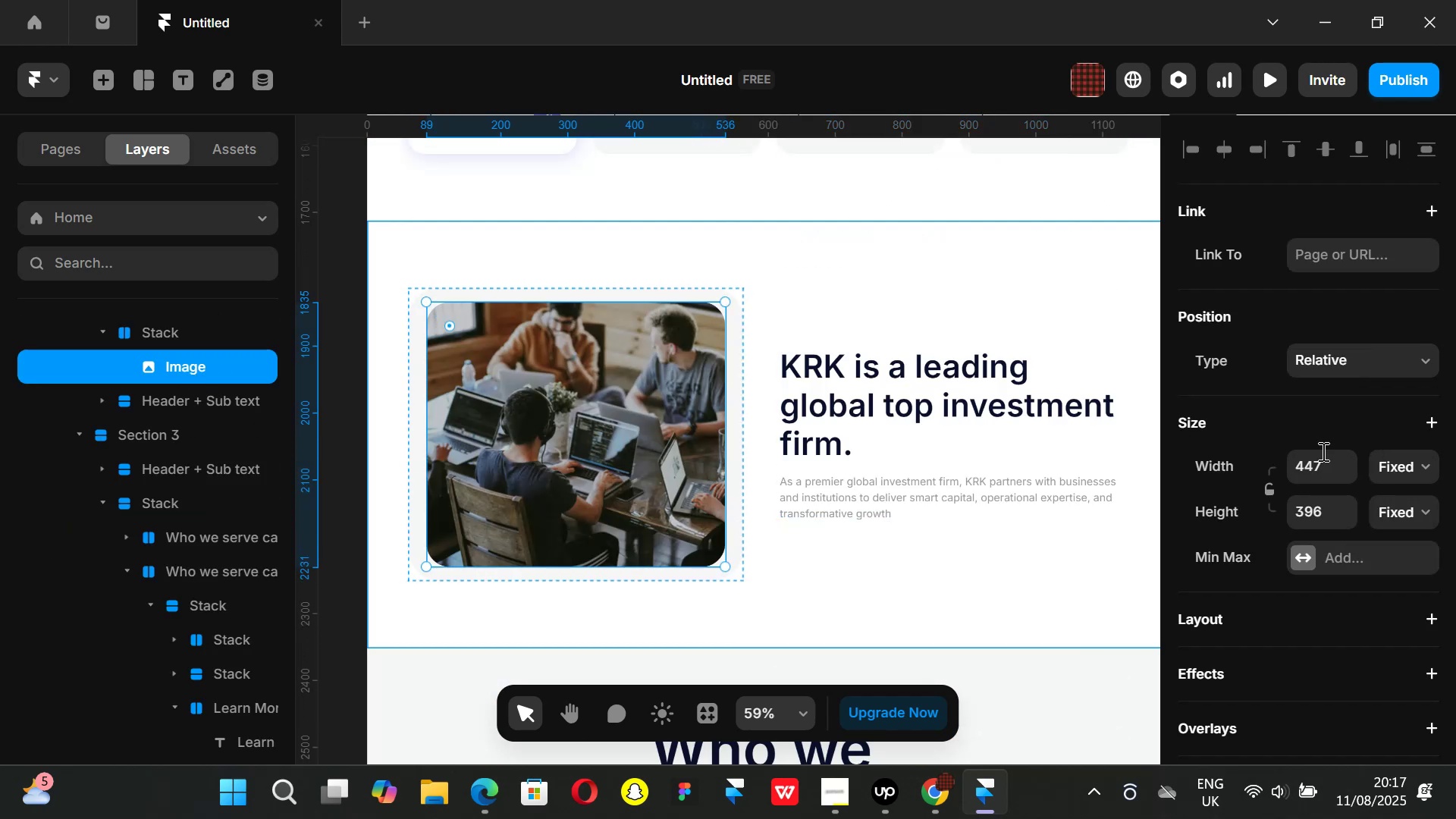 
scroll: coordinate [1291, 469], scroll_direction: down, amount: 1.0
 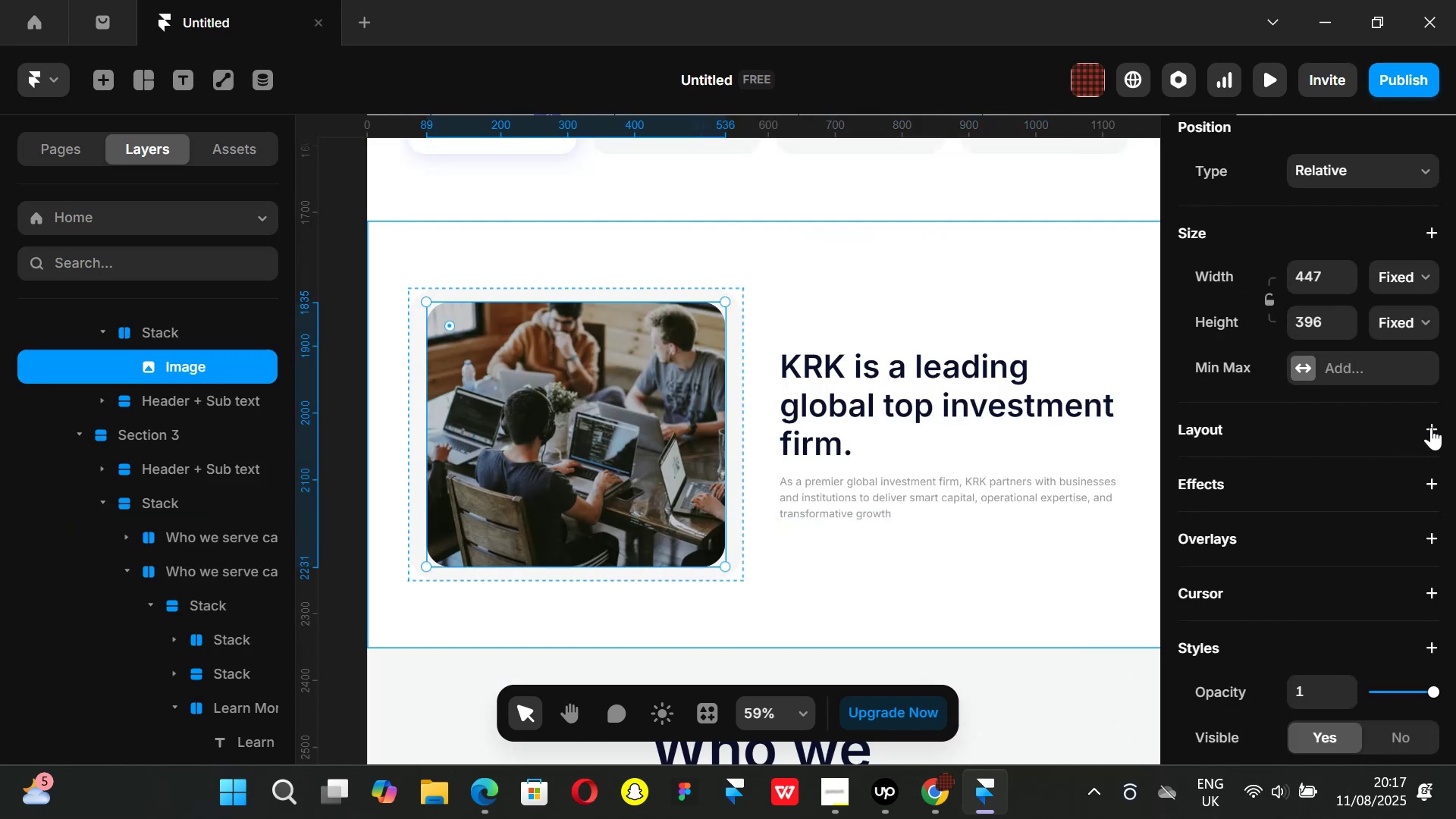 
left_click([1431, 427])
 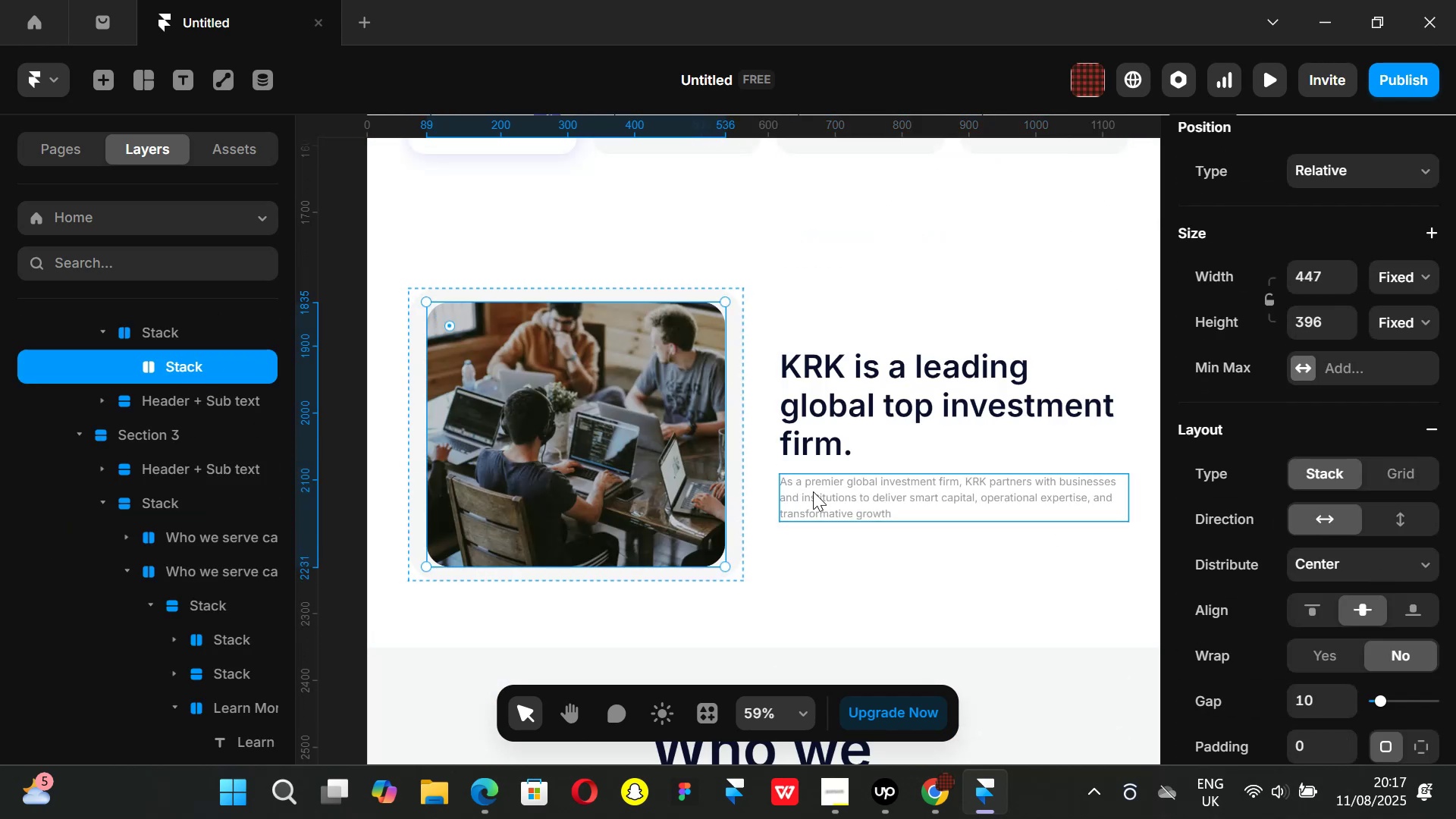 
hold_key(key=ControlLeft, duration=0.76)
scroll: coordinate [798, 444], scroll_direction: down, amount: 6.0
 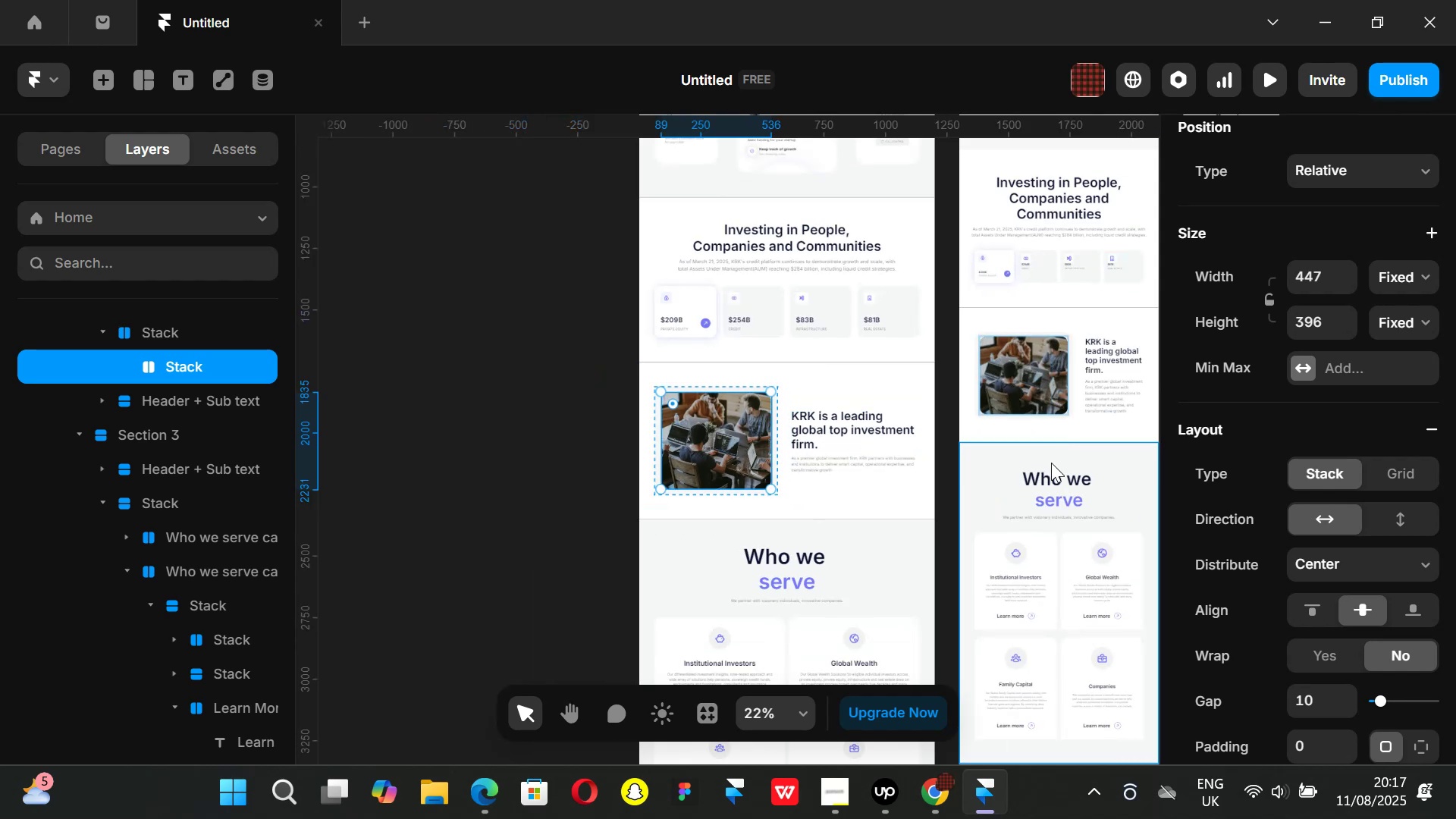 
hold_key(key=ControlLeft, duration=1.55)
scroll: coordinate [1081, 399], scroll_direction: up, amount: 7.0
 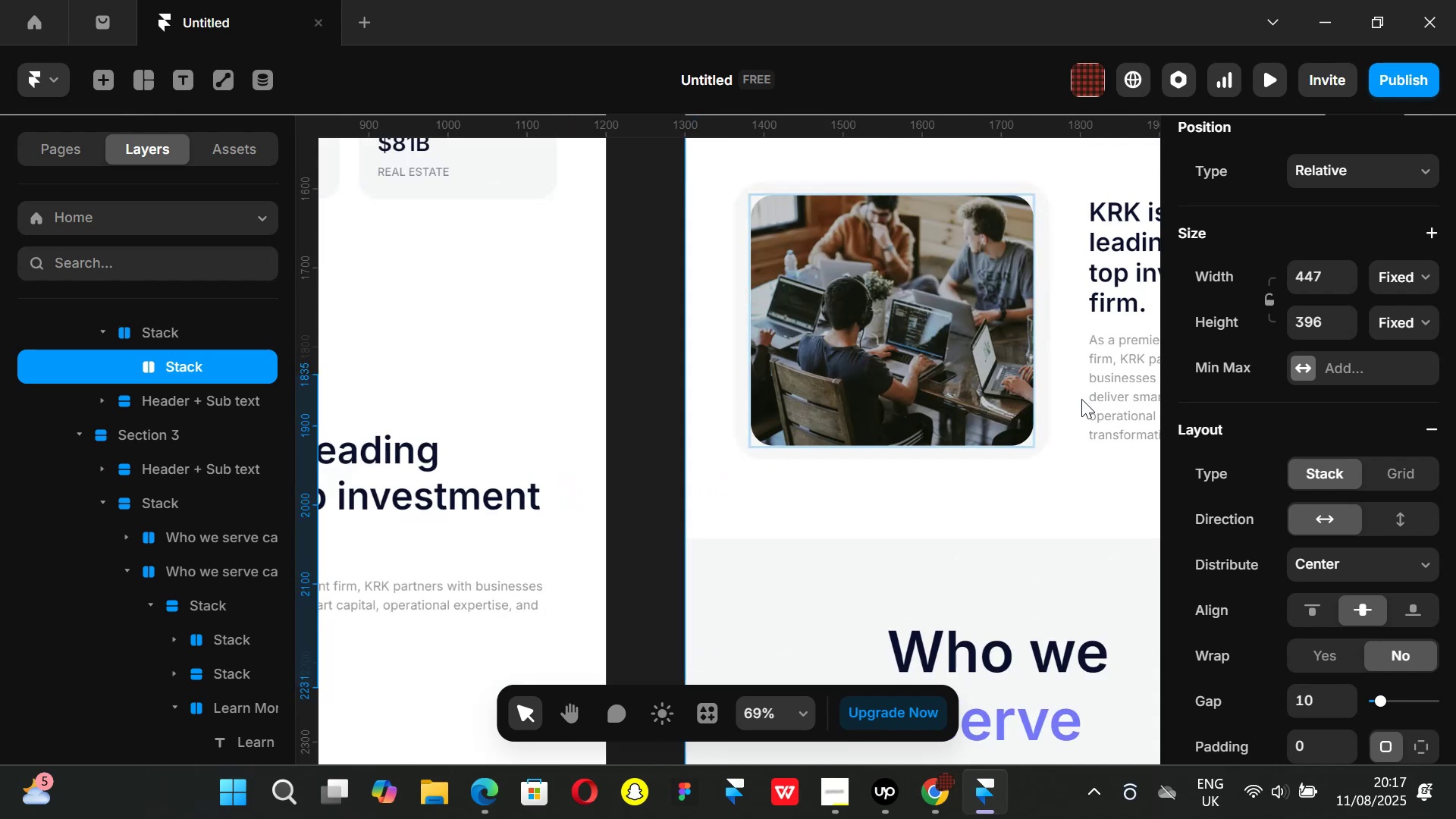 
scroll: coordinate [1081, 399], scroll_direction: down, amount: 3.0
 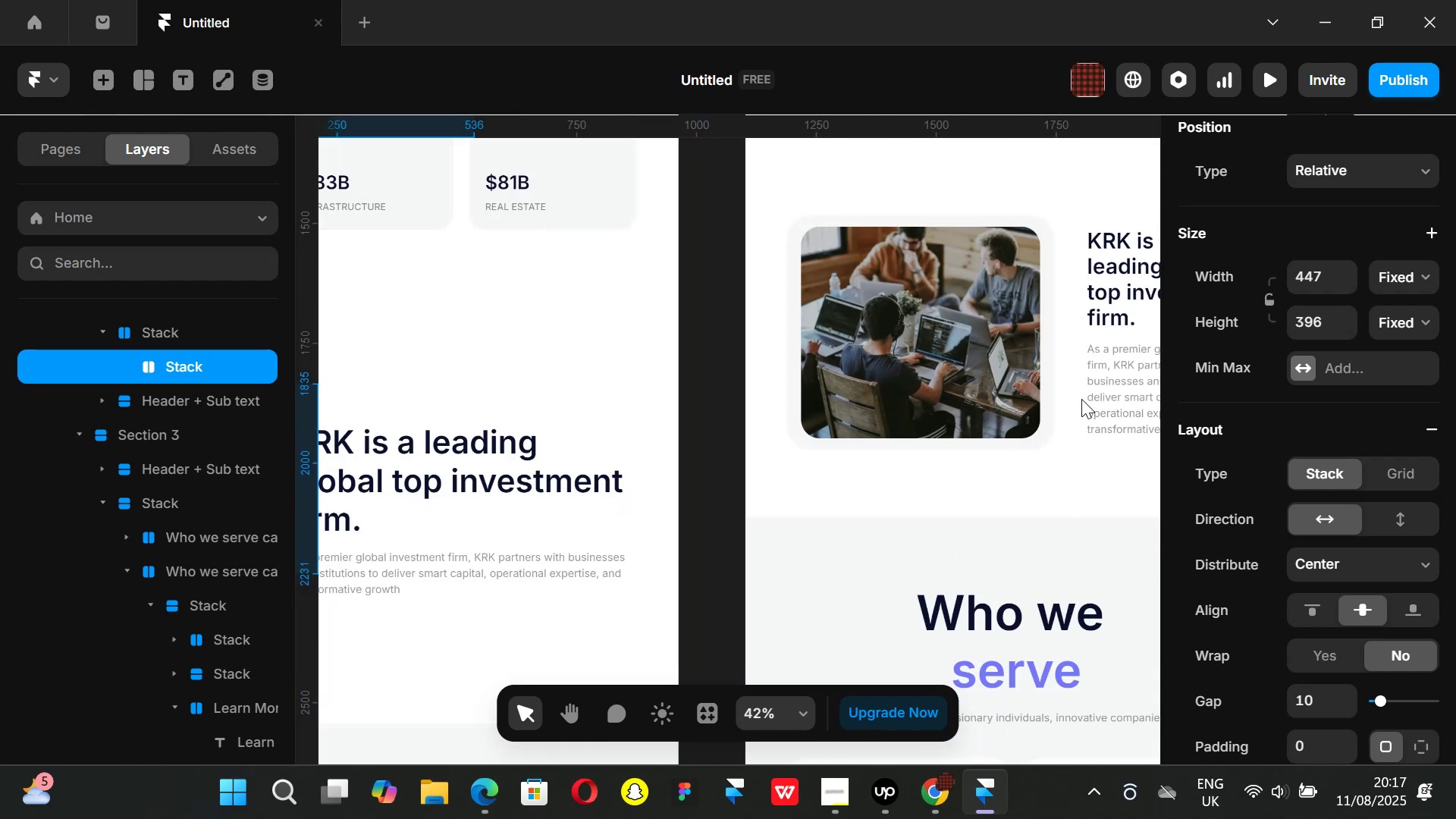 
key(Control+ControlLeft)
 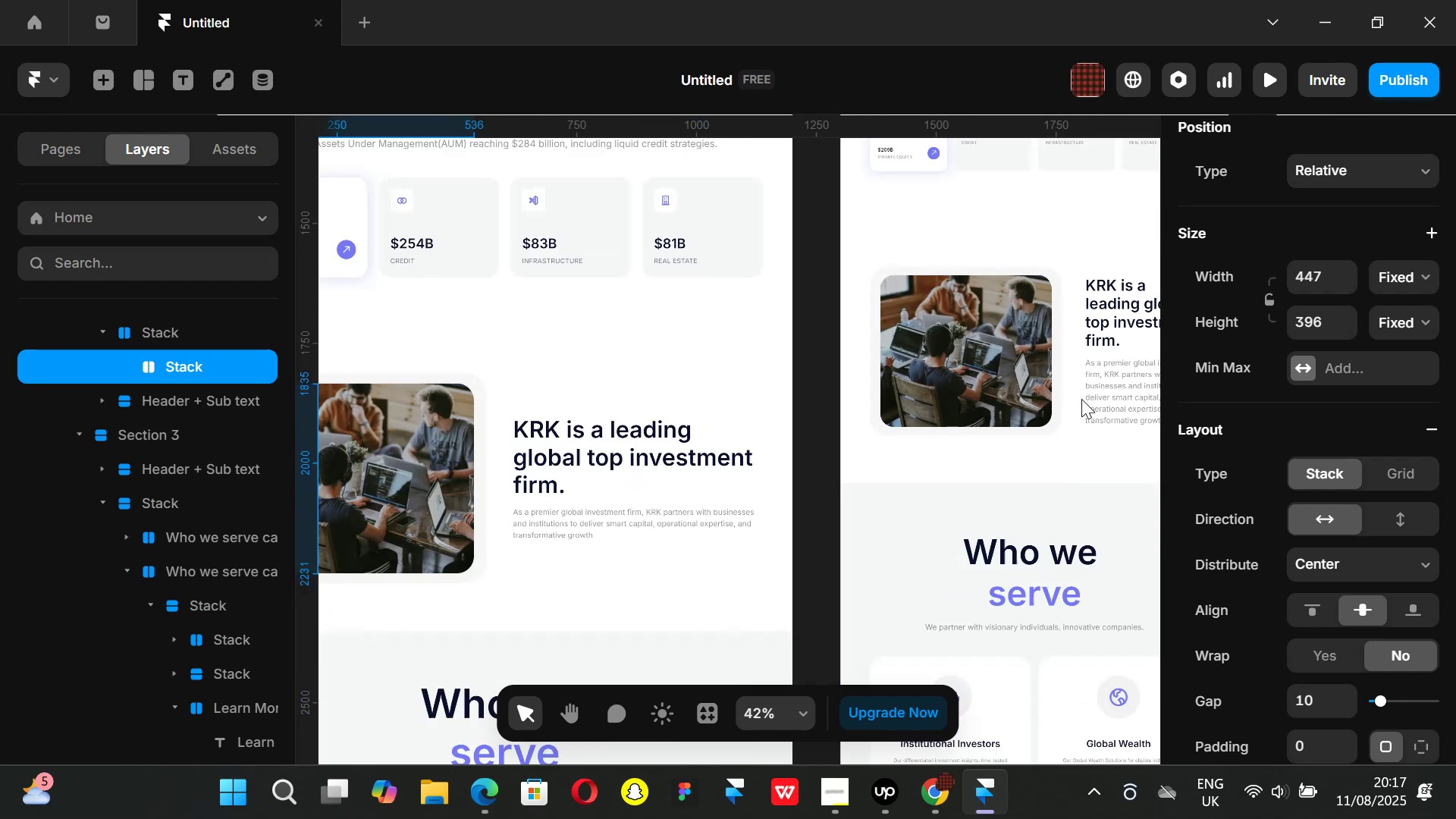 
key(Control+ControlLeft)
 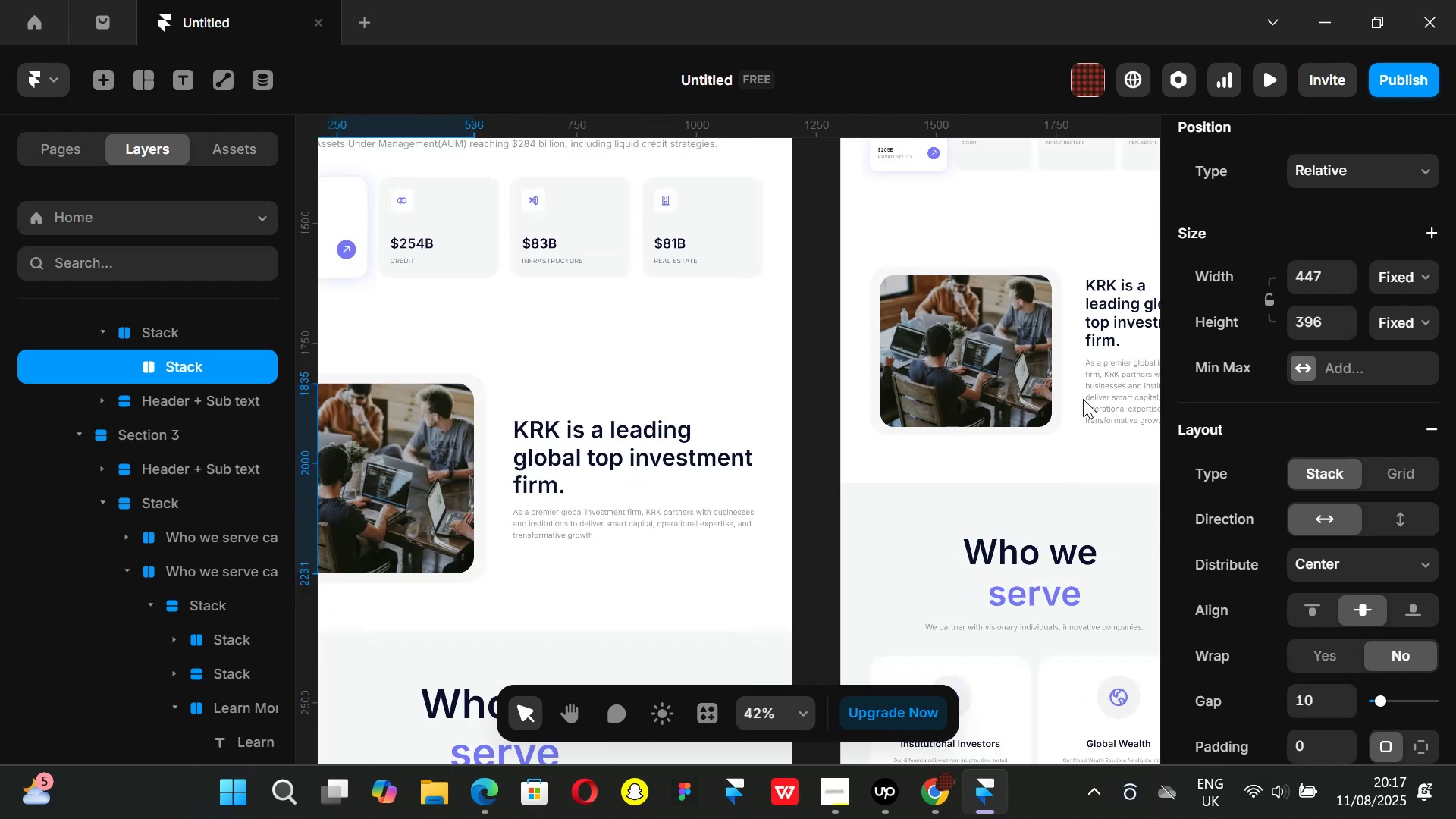 
key(Control+ControlLeft)
 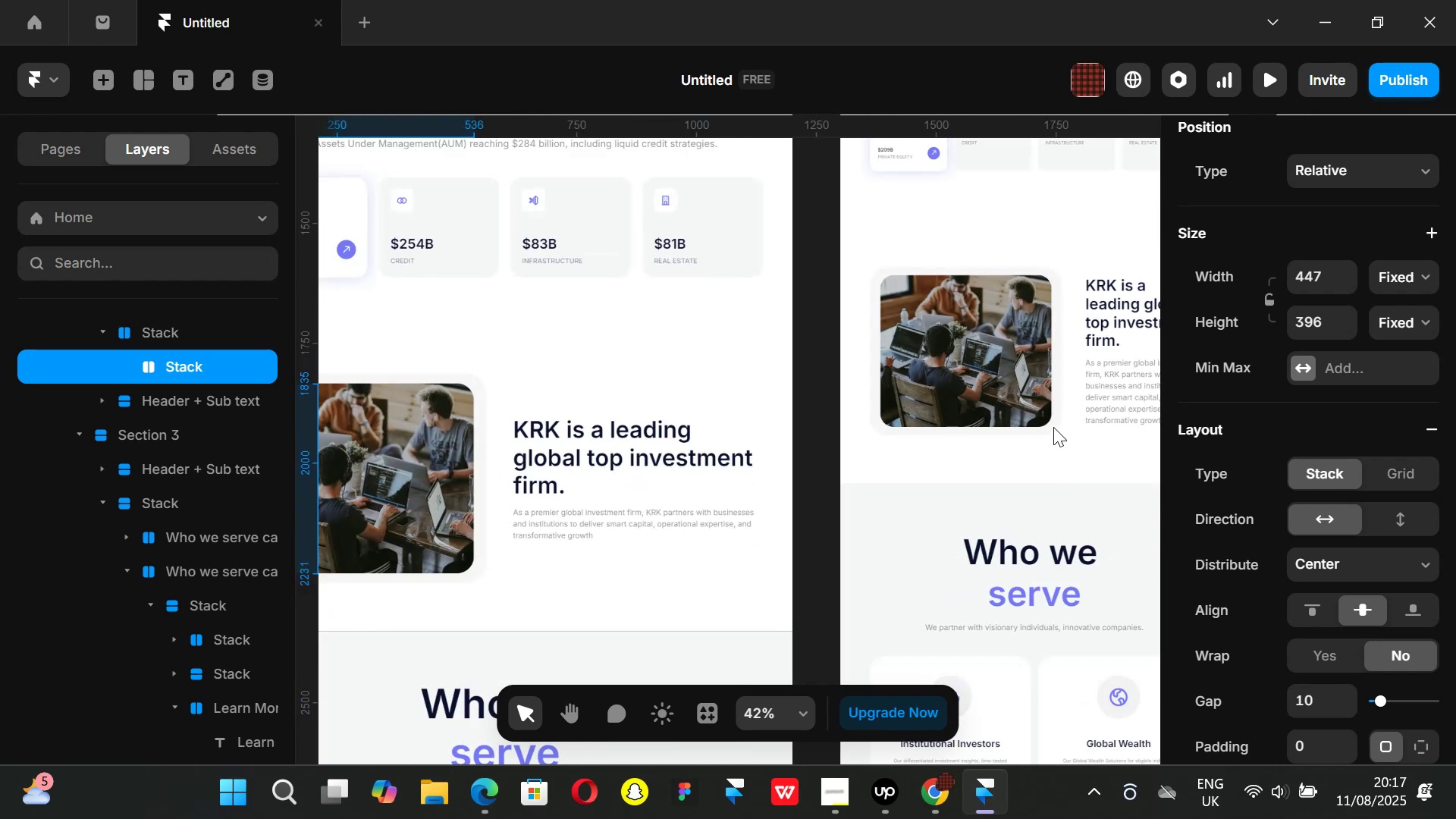 
hold_key(key=ShiftLeft, duration=1.53)
scroll: coordinate [1051, 428], scroll_direction: down, amount: 9.0
 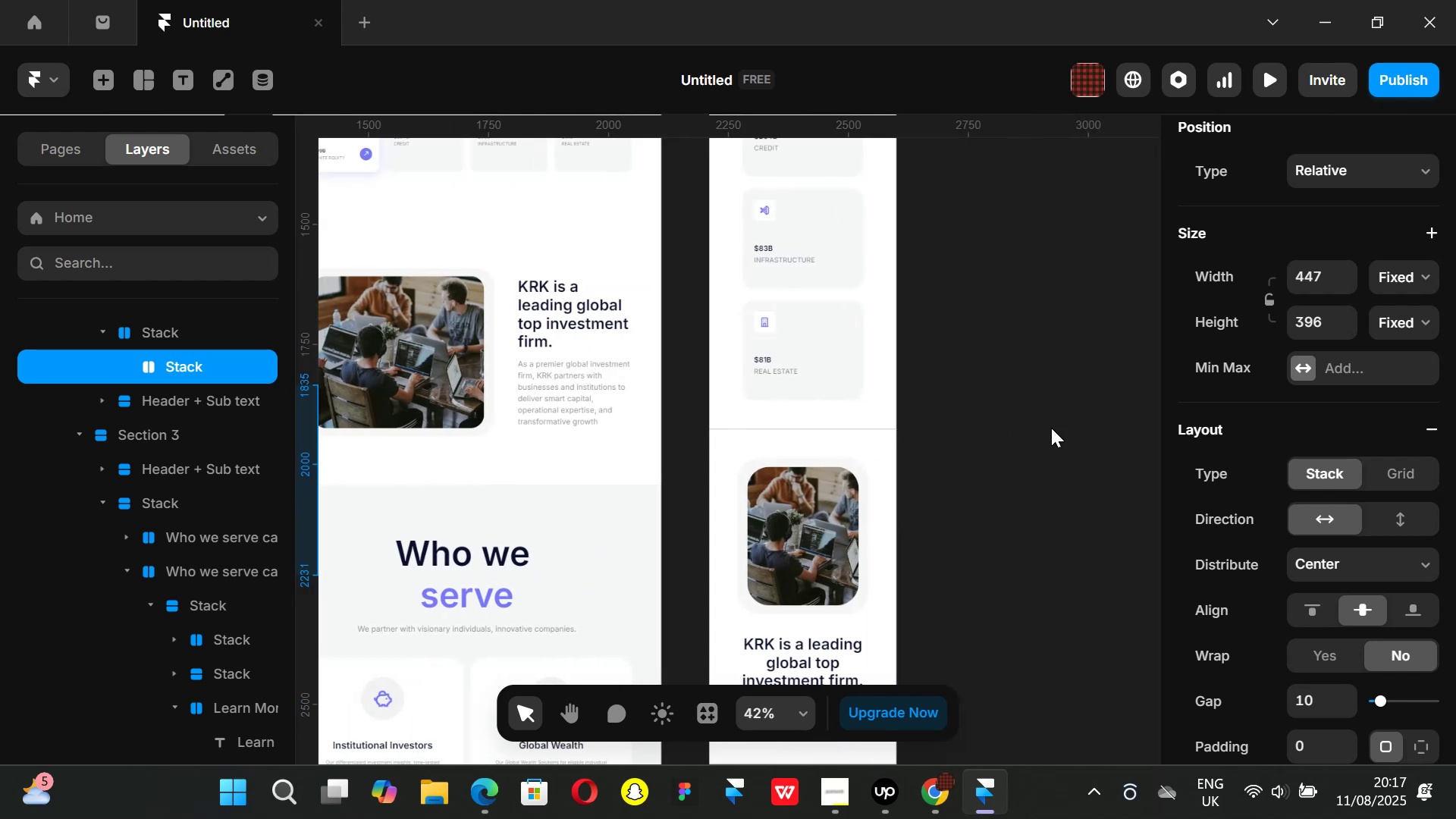 
hold_key(key=ShiftLeft, duration=1.52)
scroll: coordinate [816, 497], scroll_direction: up, amount: 13.0
 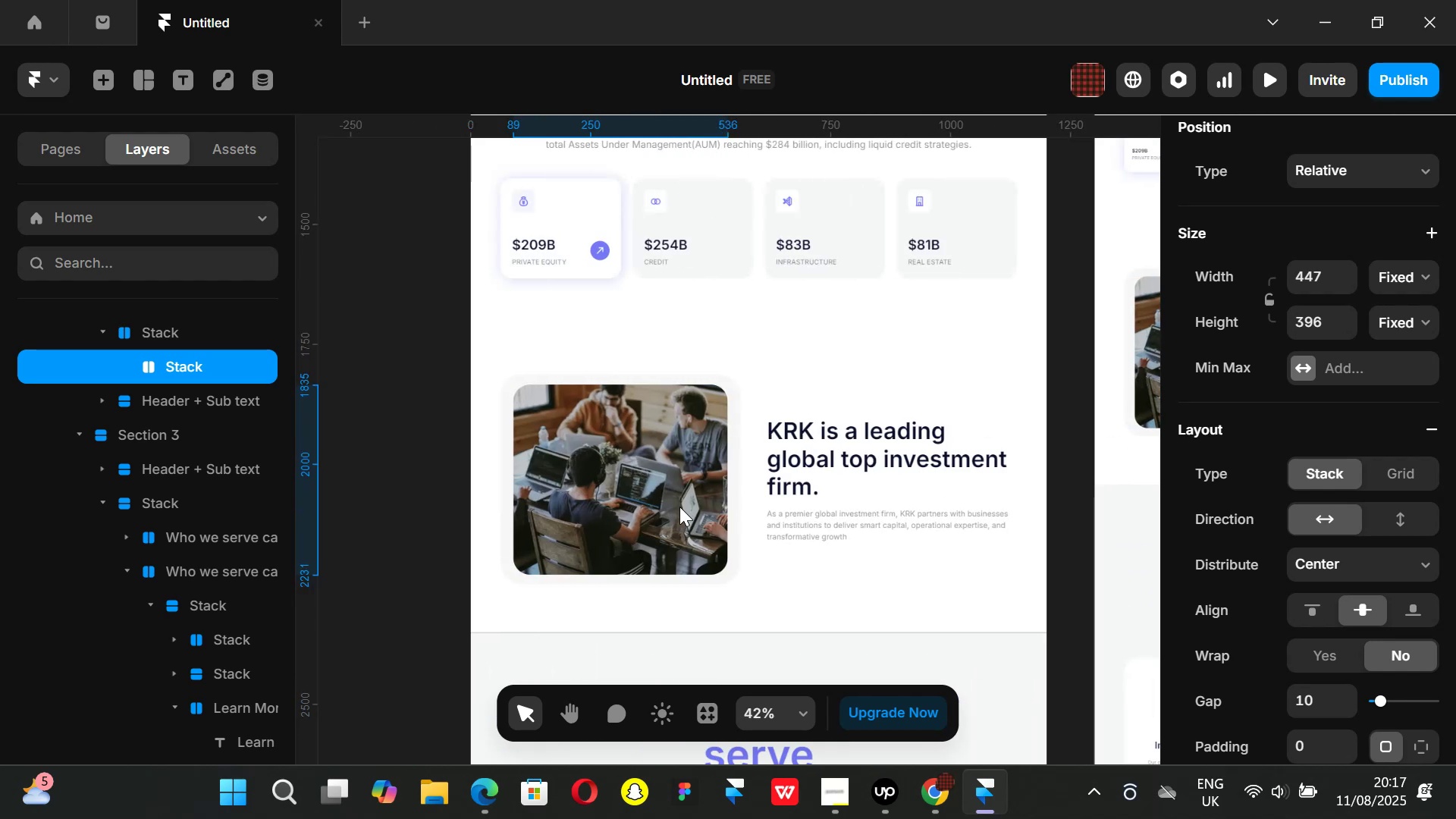 
key(Shift+ShiftLeft)
 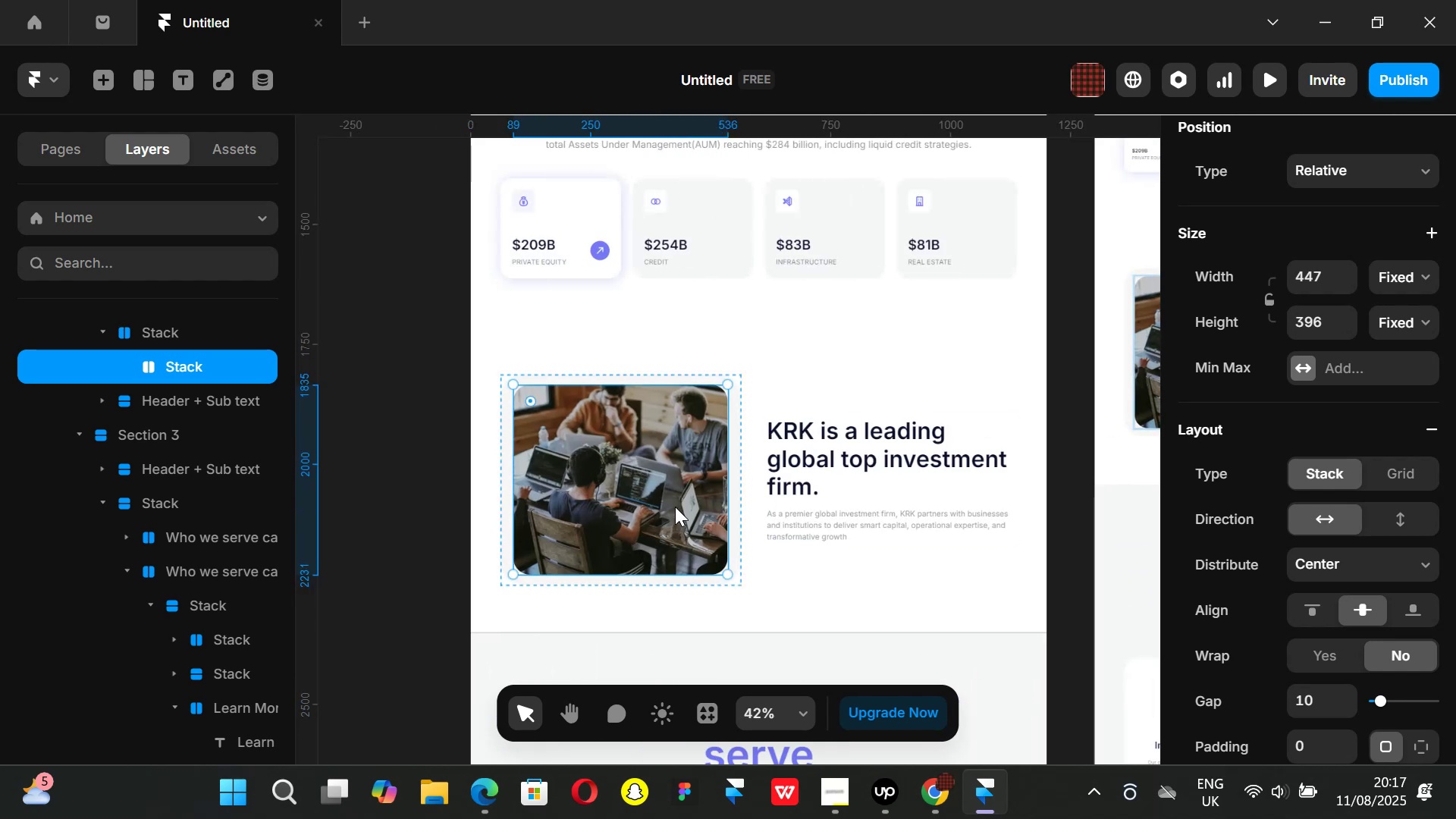 
key(Shift+ShiftLeft)
 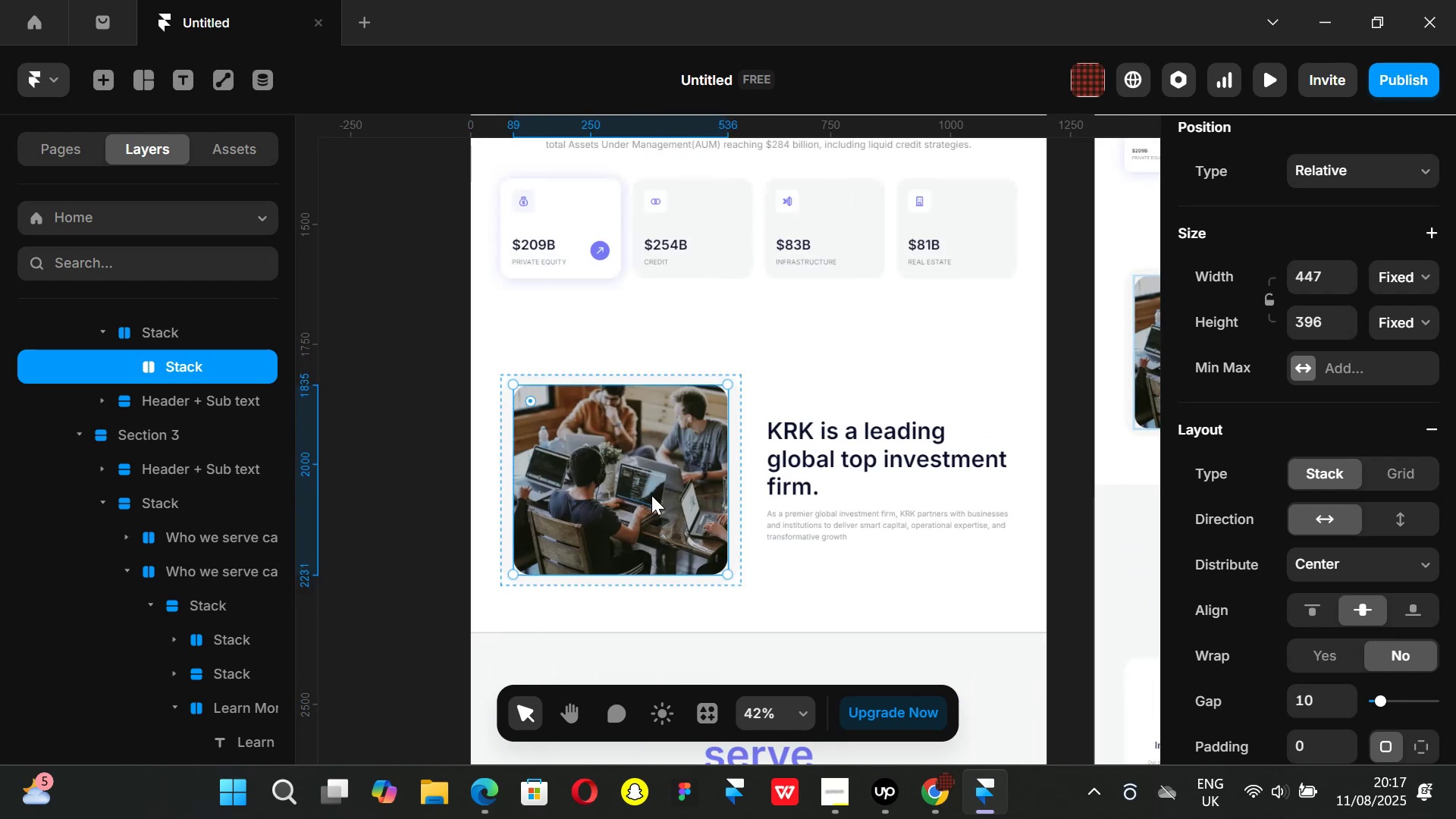 
key(Shift+ShiftLeft)
 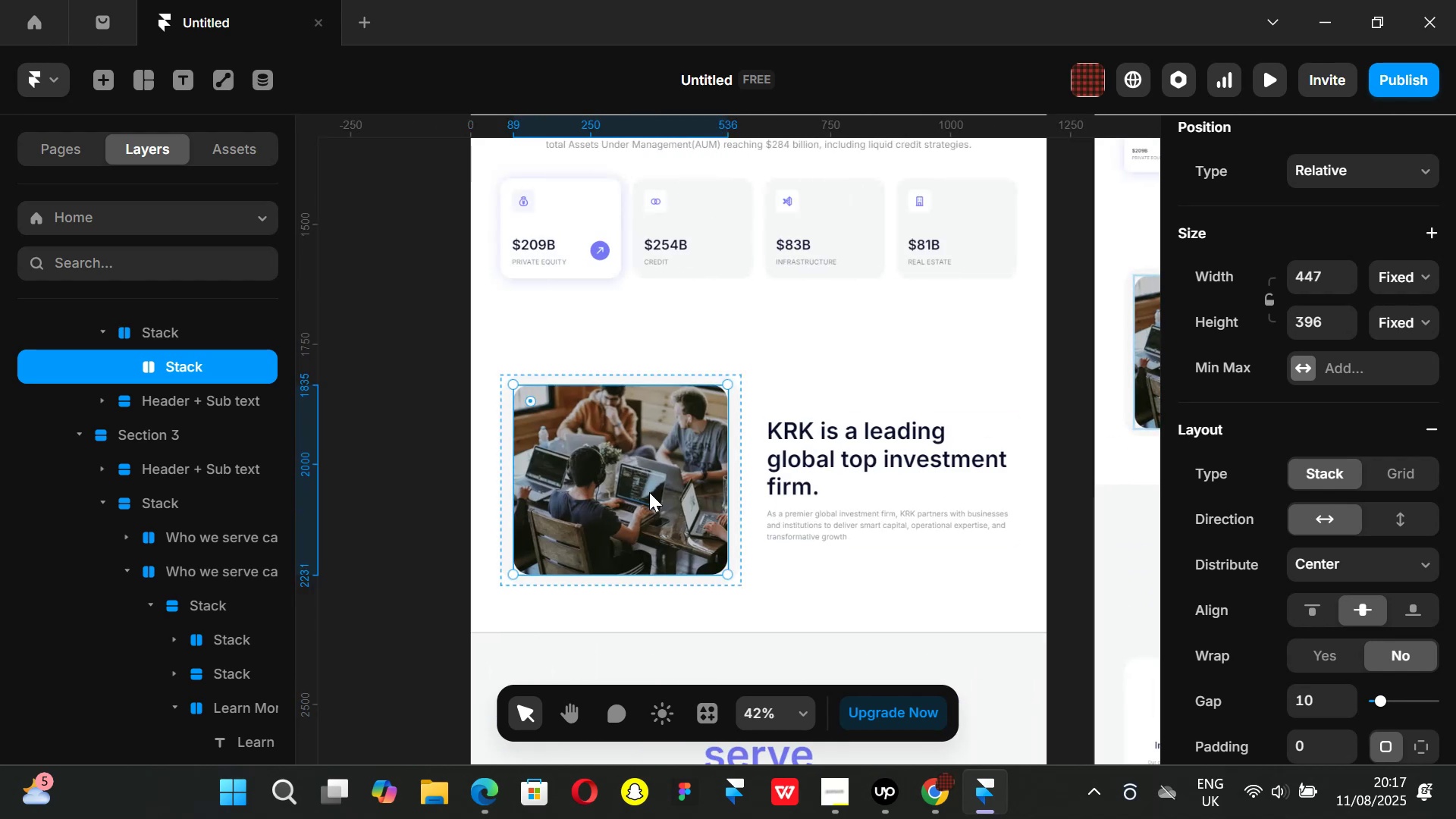 
key(Shift+ShiftLeft)
 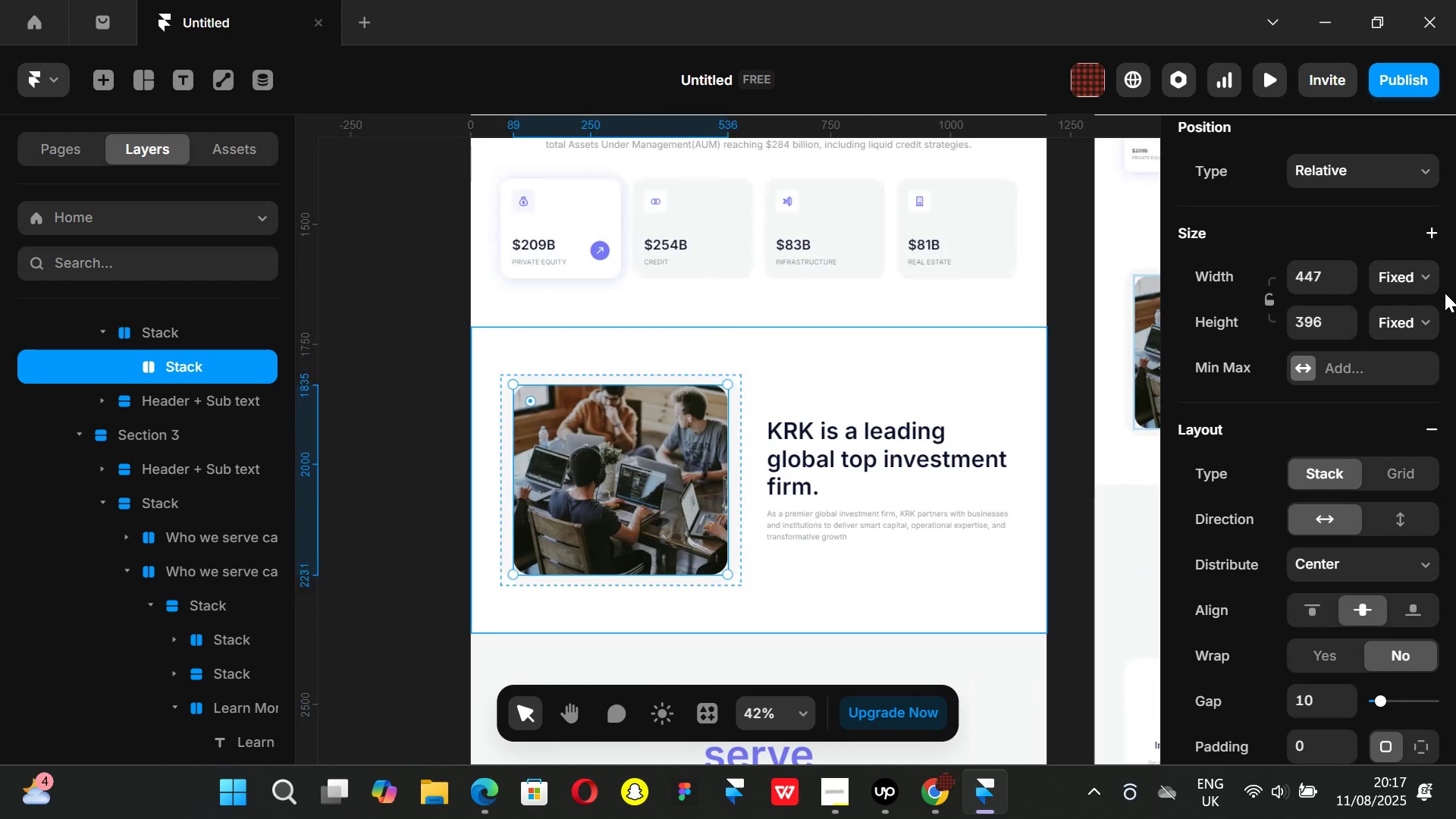 
left_click([1423, 275])
 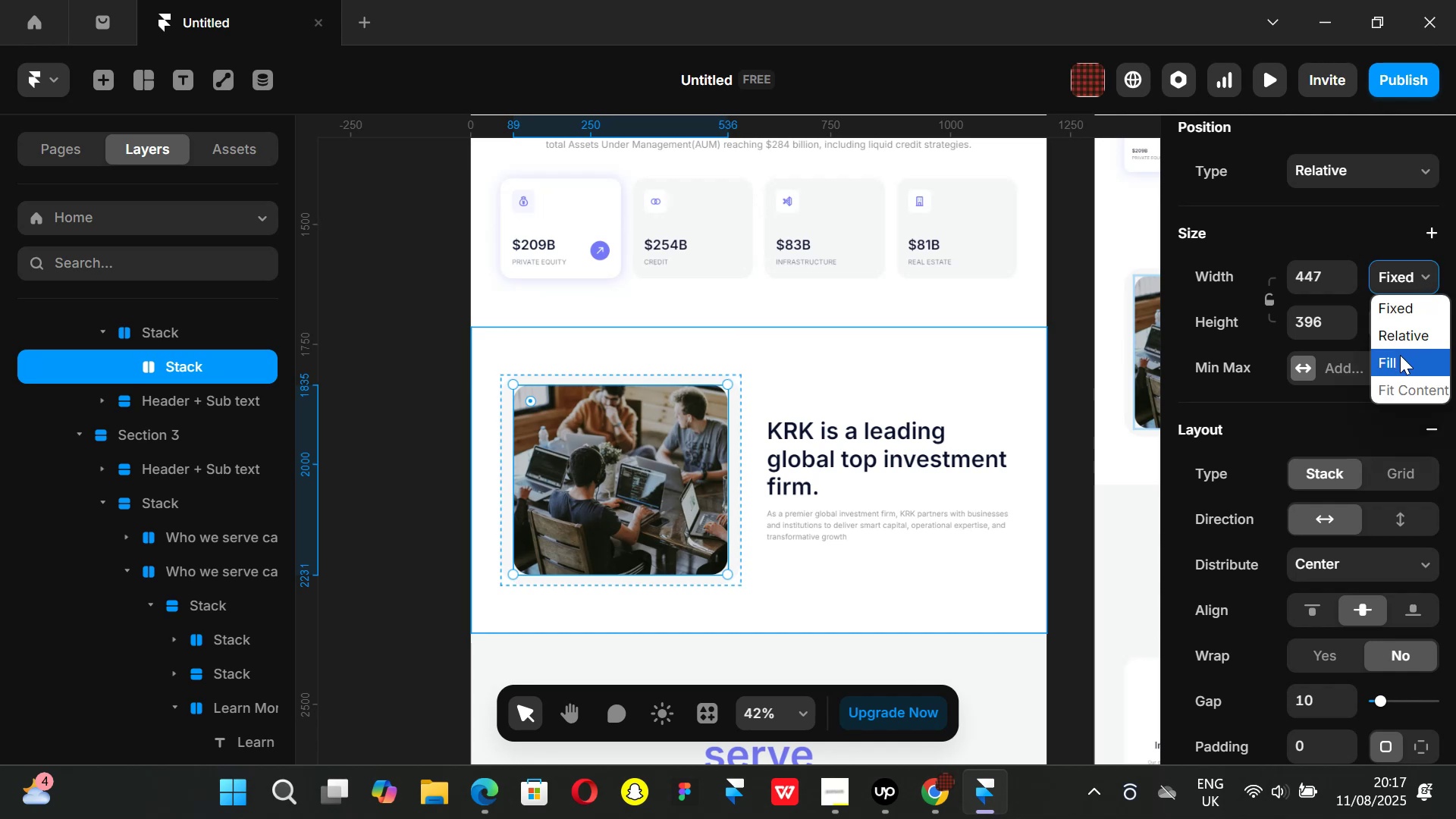 
left_click([1400, 355])
 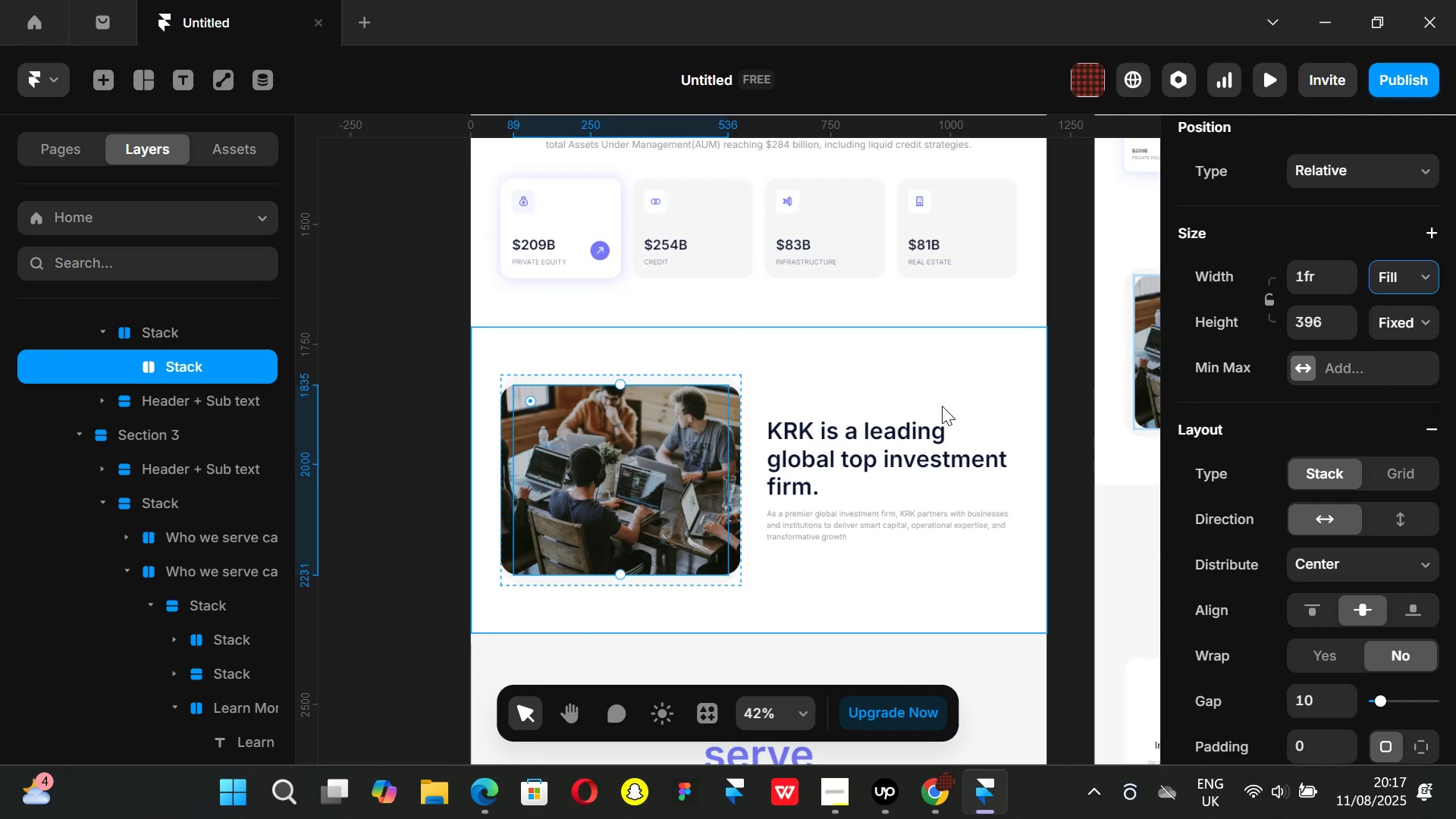 
hold_key(key=ShiftLeft, duration=1.11)
 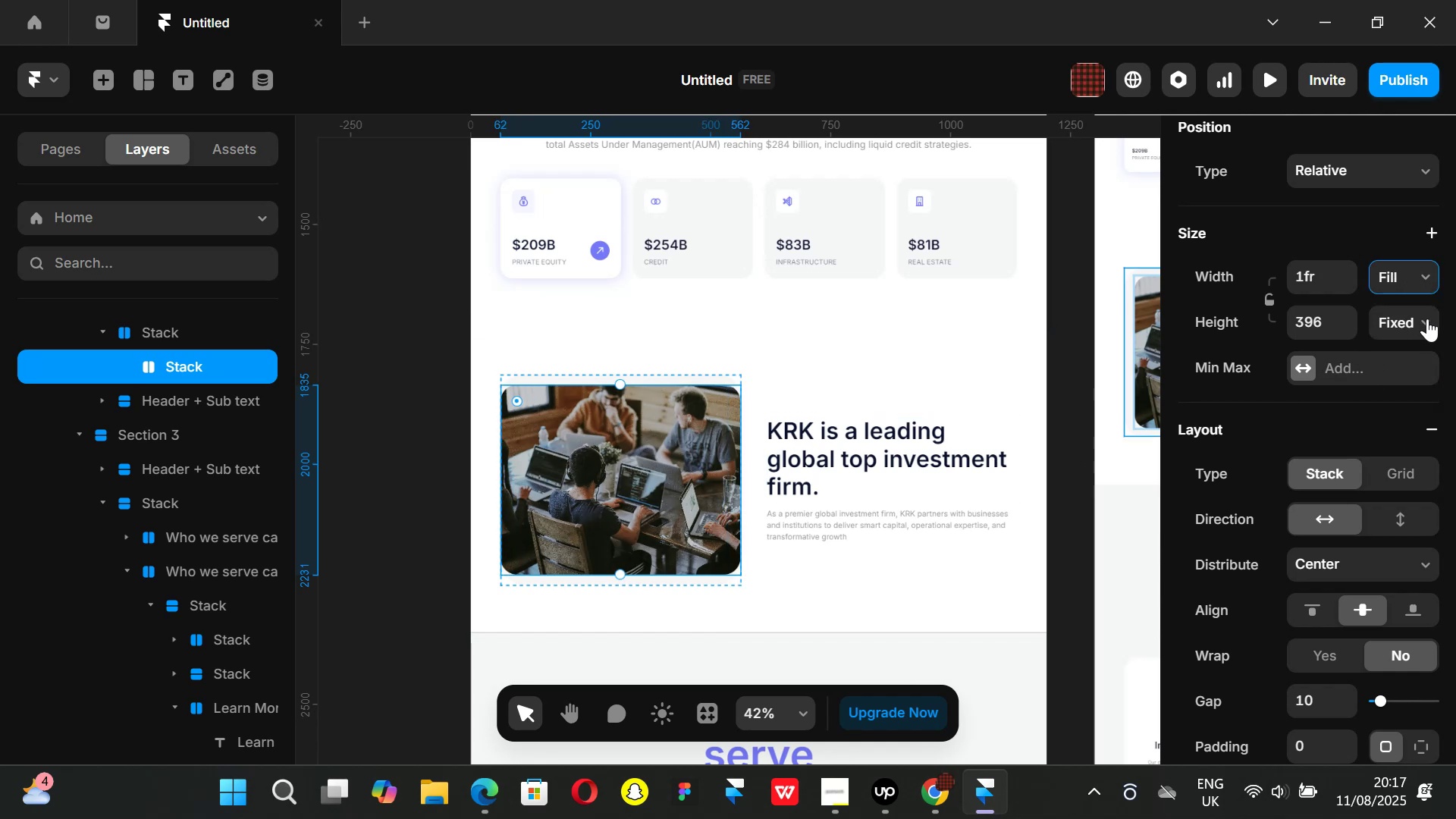 
left_click([1427, 318])
 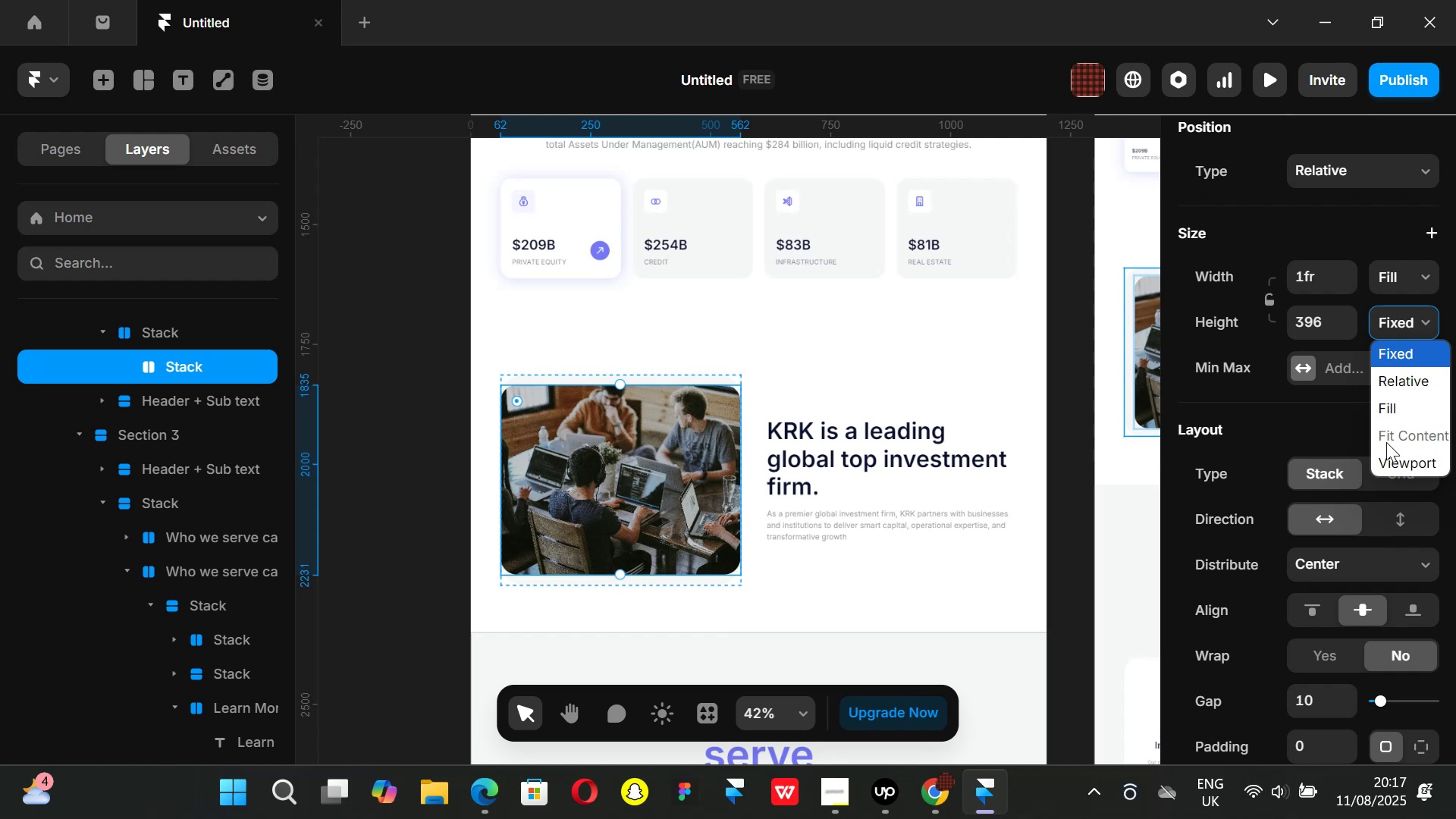 
left_click([1389, 411])
 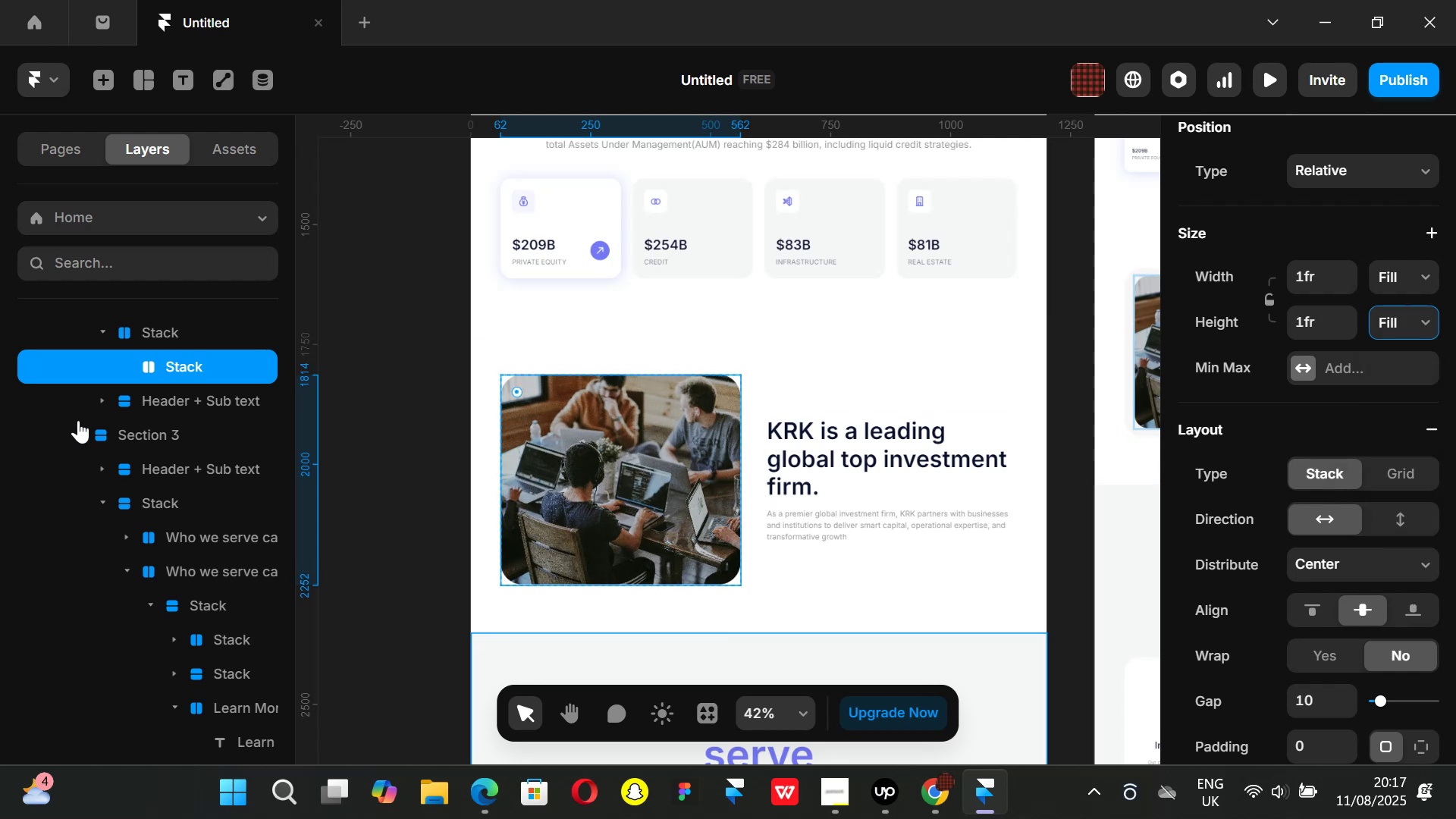 
left_click([154, 331])
 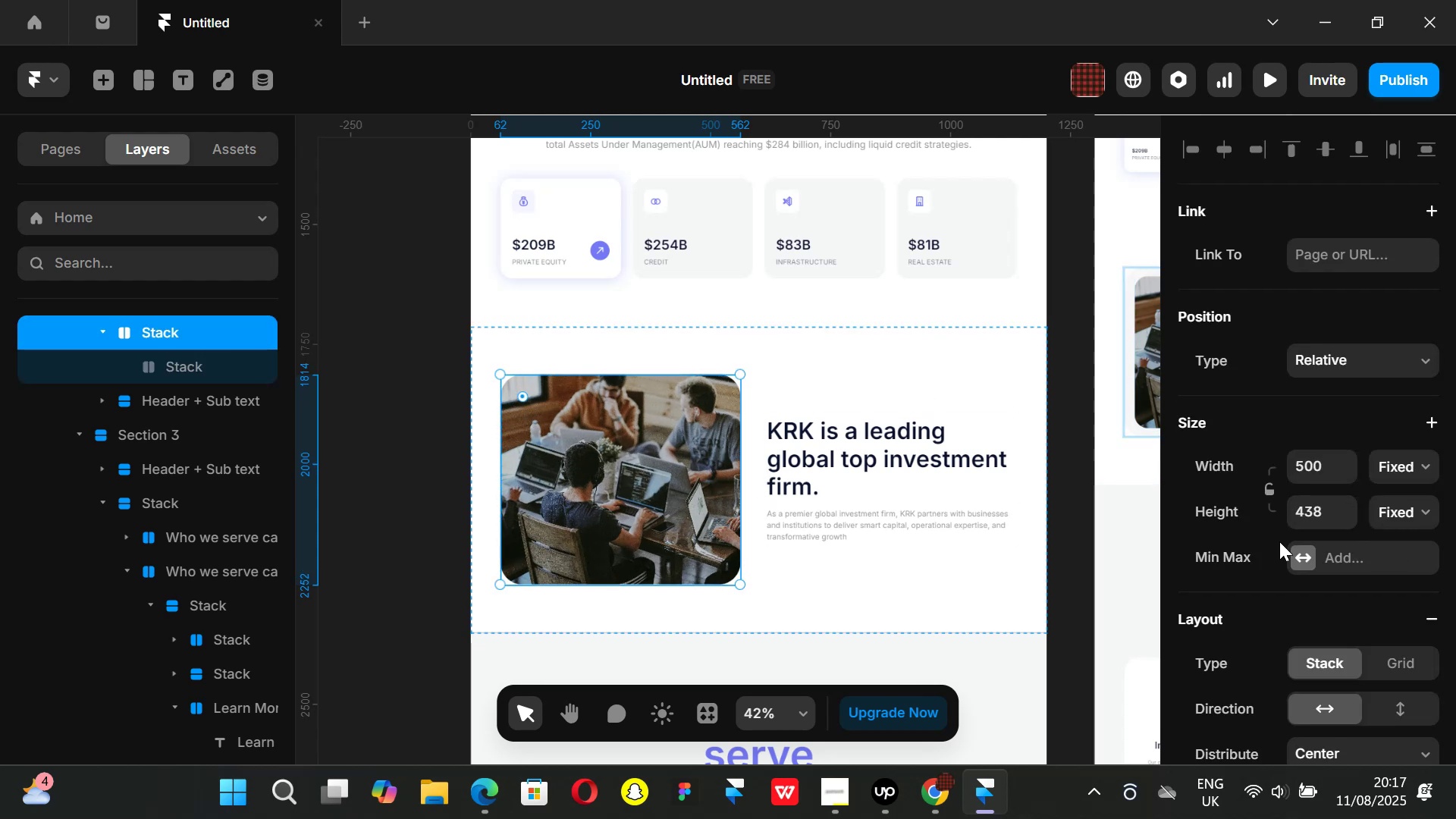 
scroll: coordinate [1310, 548], scroll_direction: down, amount: 2.0
 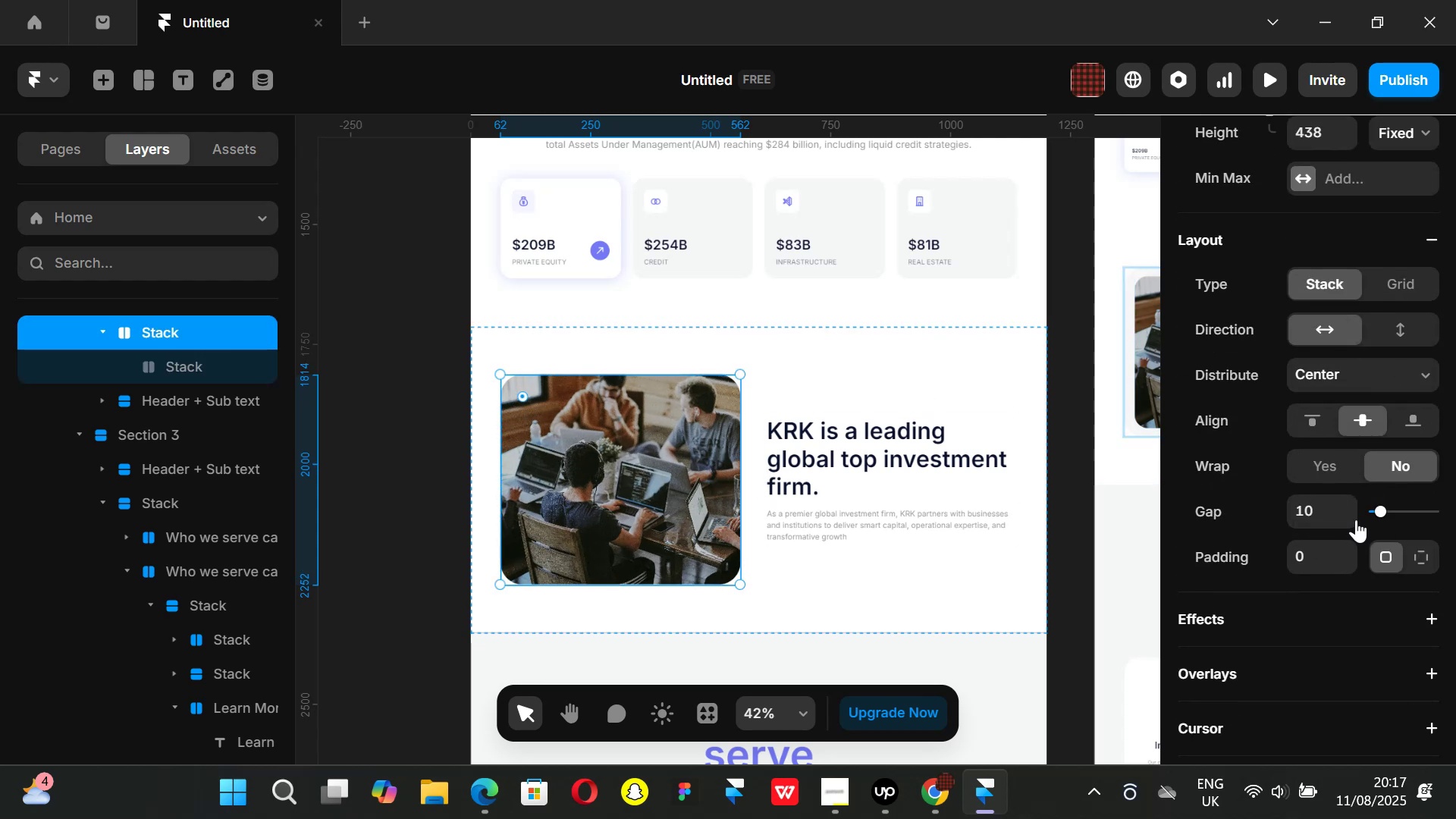 
mouse_move([1394, 555])
 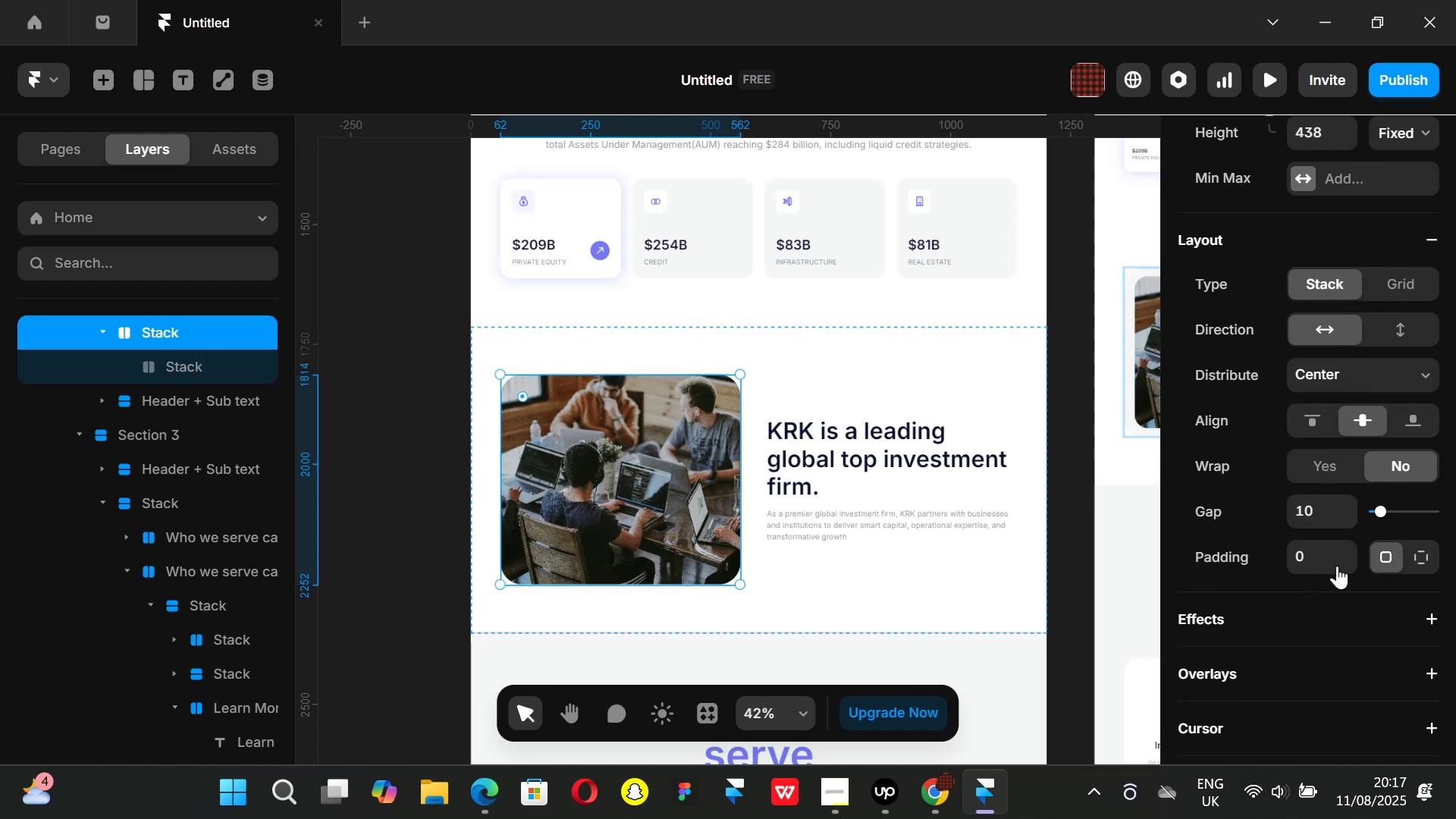 
left_click([1341, 554])
 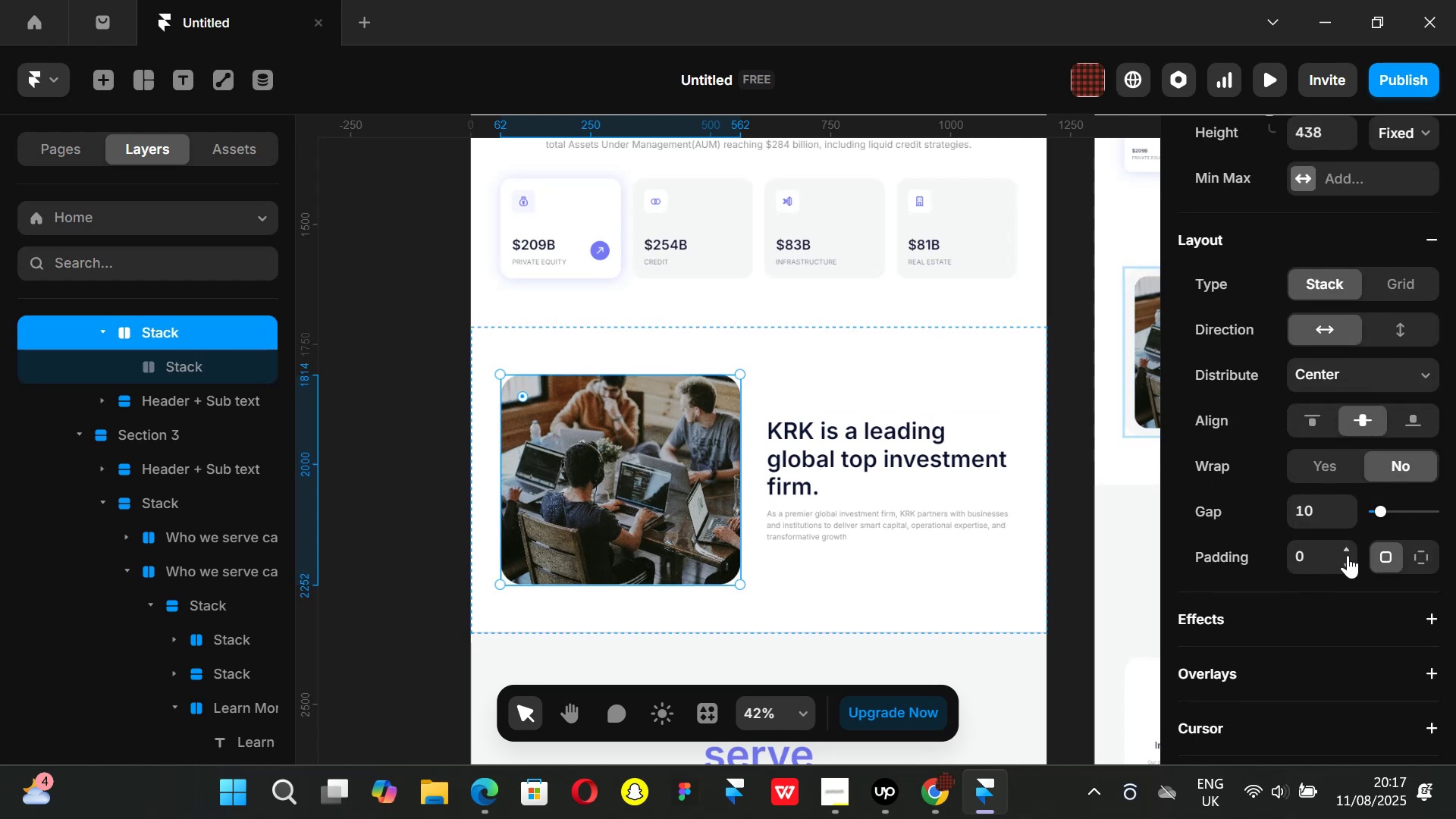 
left_click_drag(start_coordinate=[1352, 557], to_coordinate=[1345, 551])
 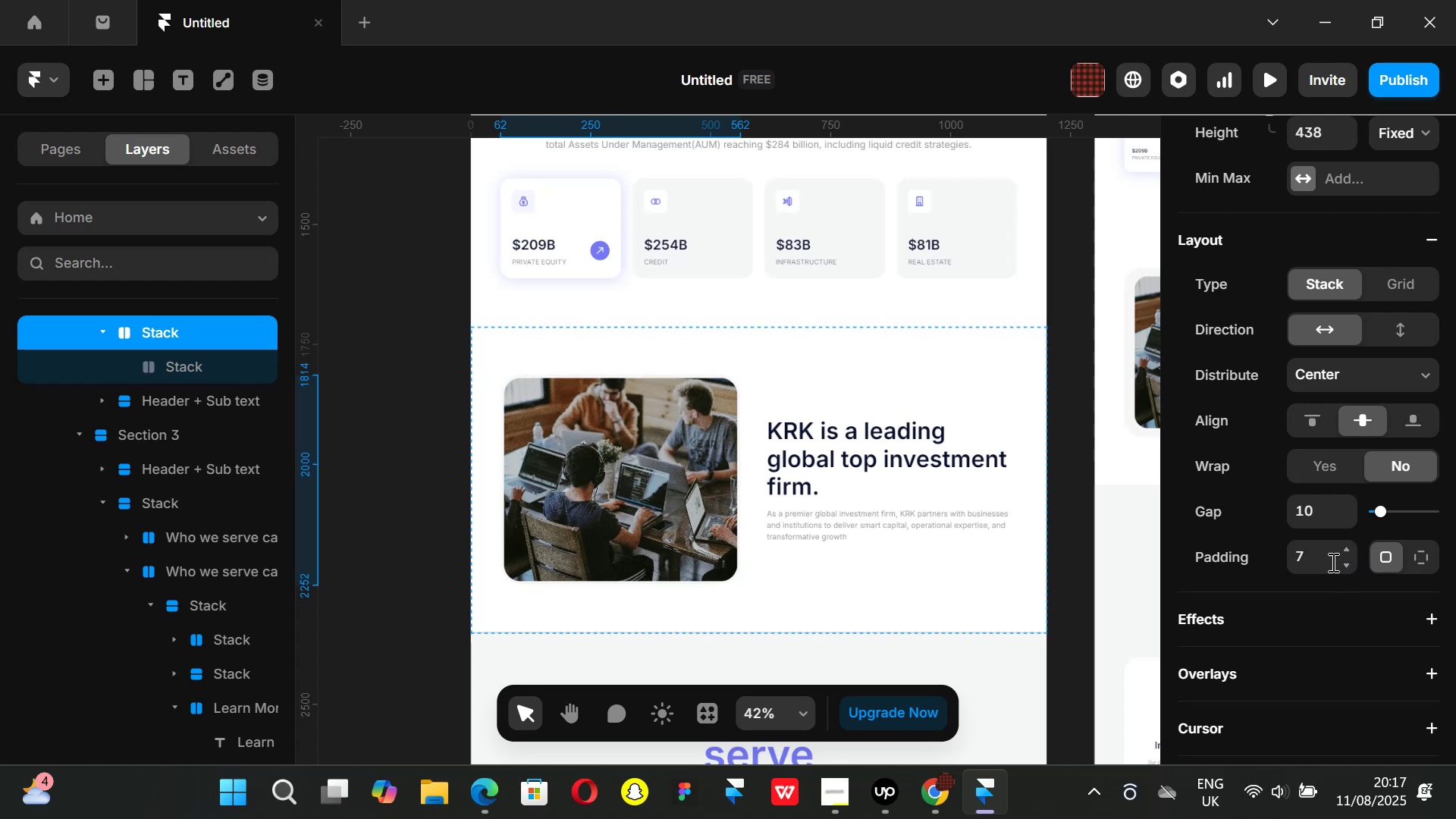 
left_click([1314, 557])
 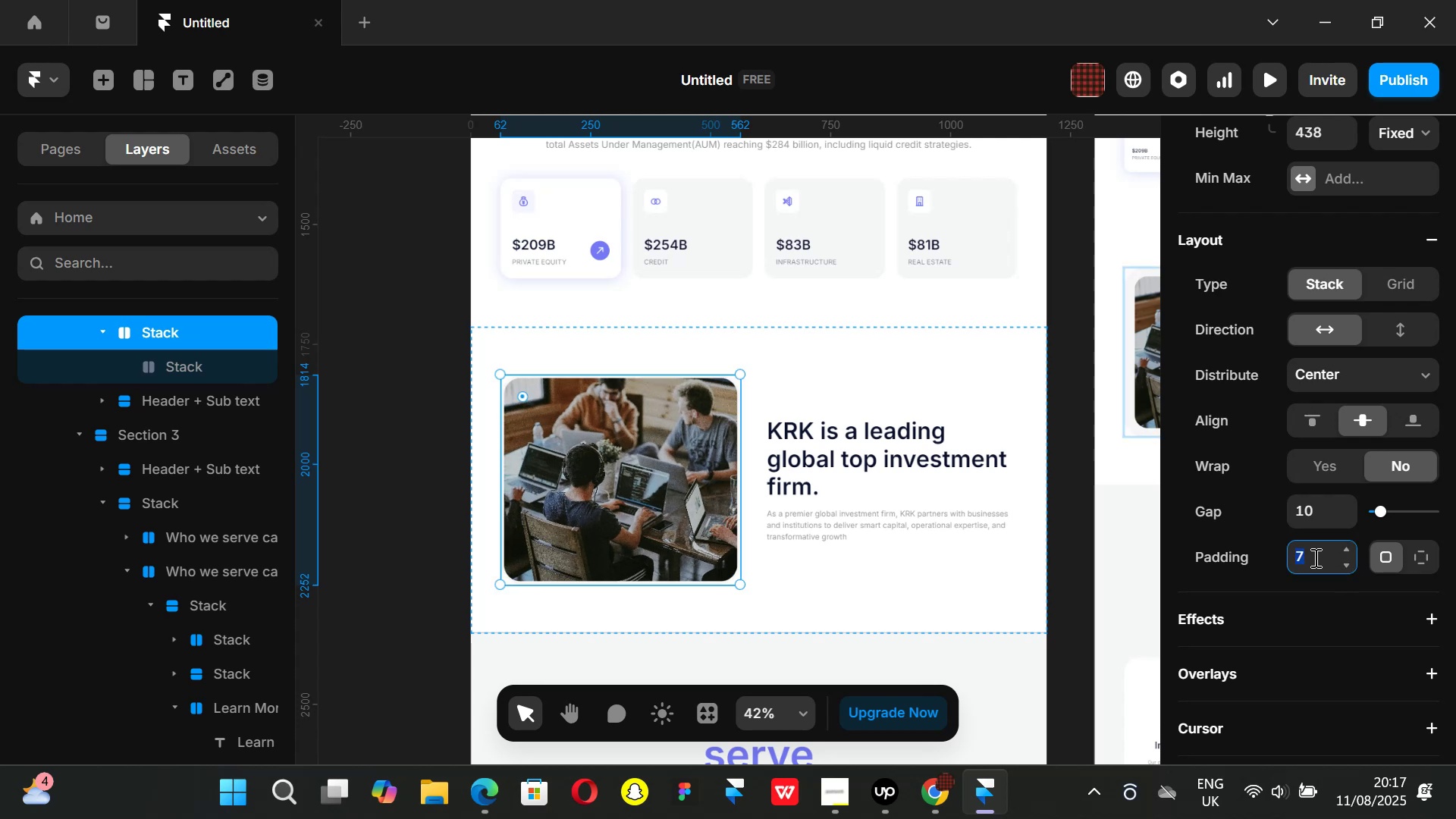 
type(16)
 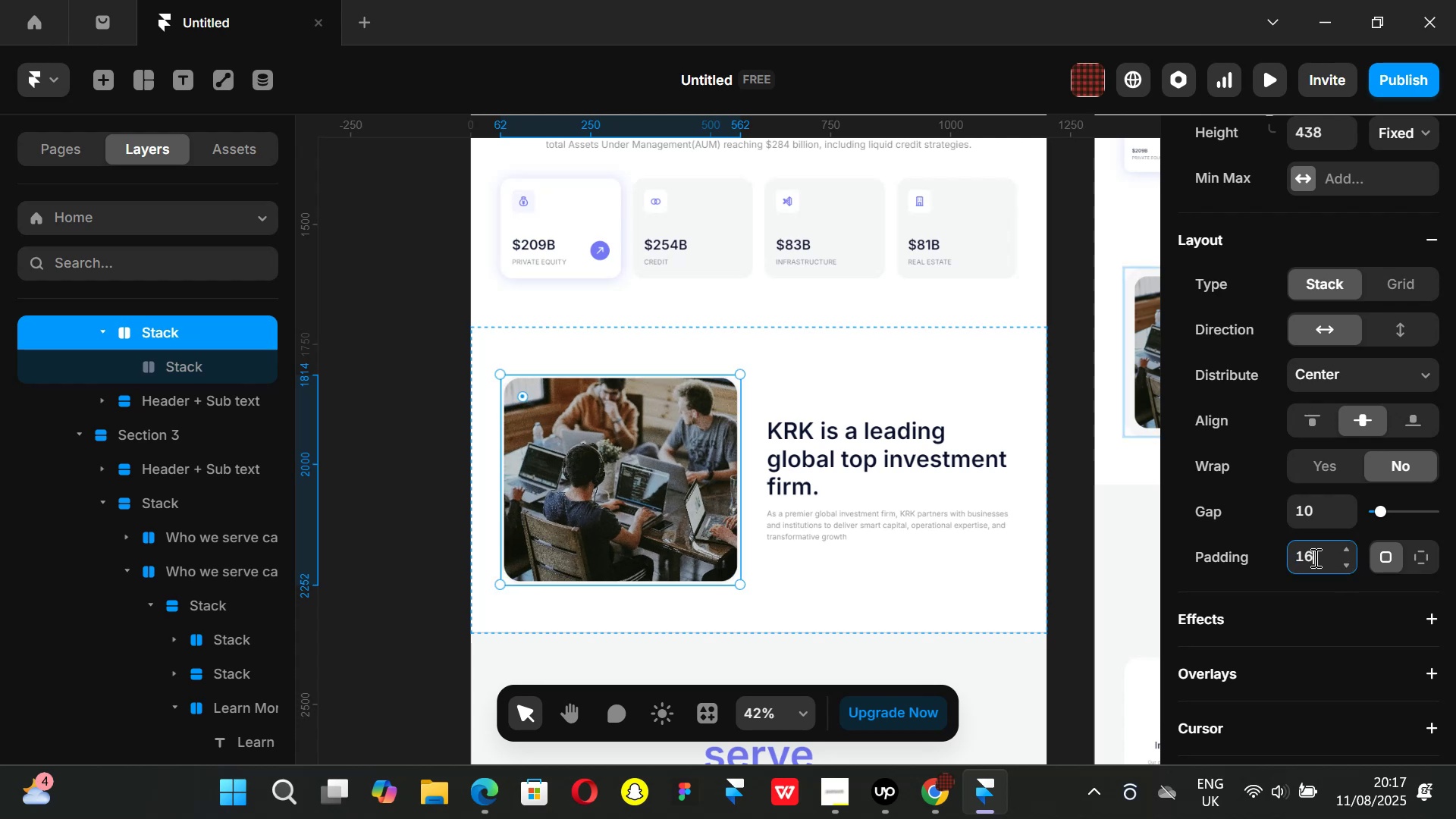 
key(Enter)
 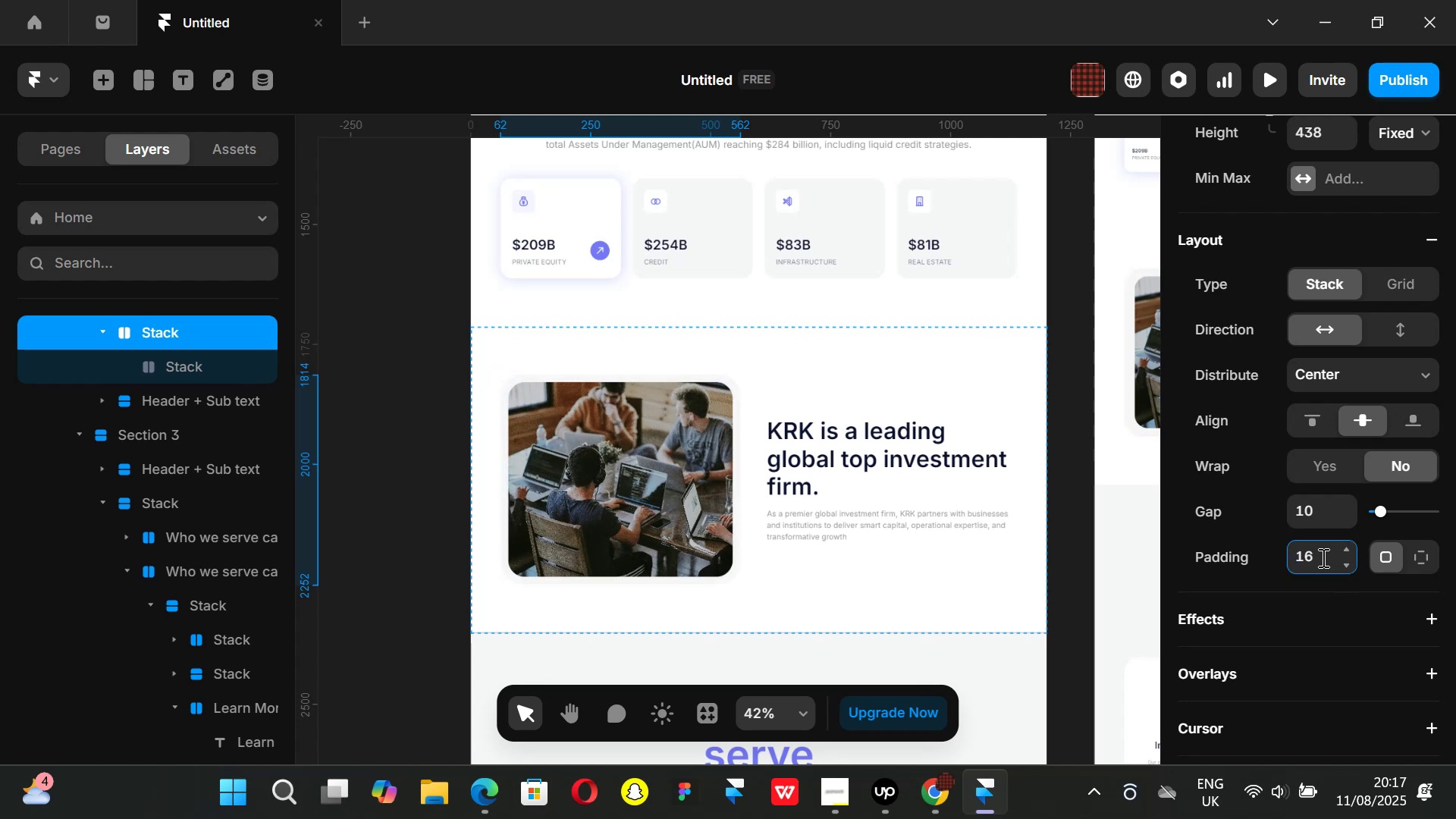 
key(Backspace)
key(Backspace)
key(Backspace)
type(24)
 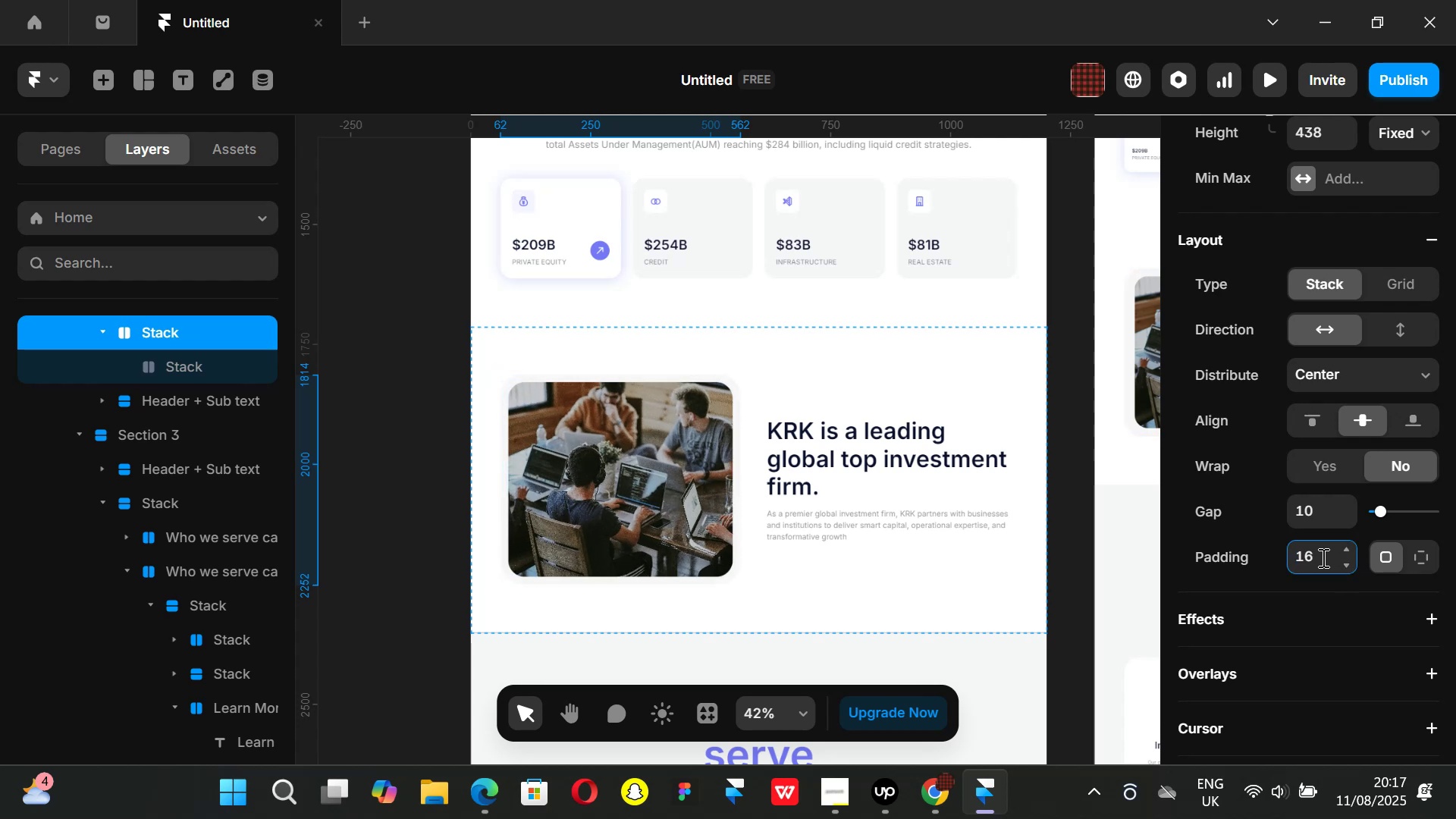 
key(Enter)
 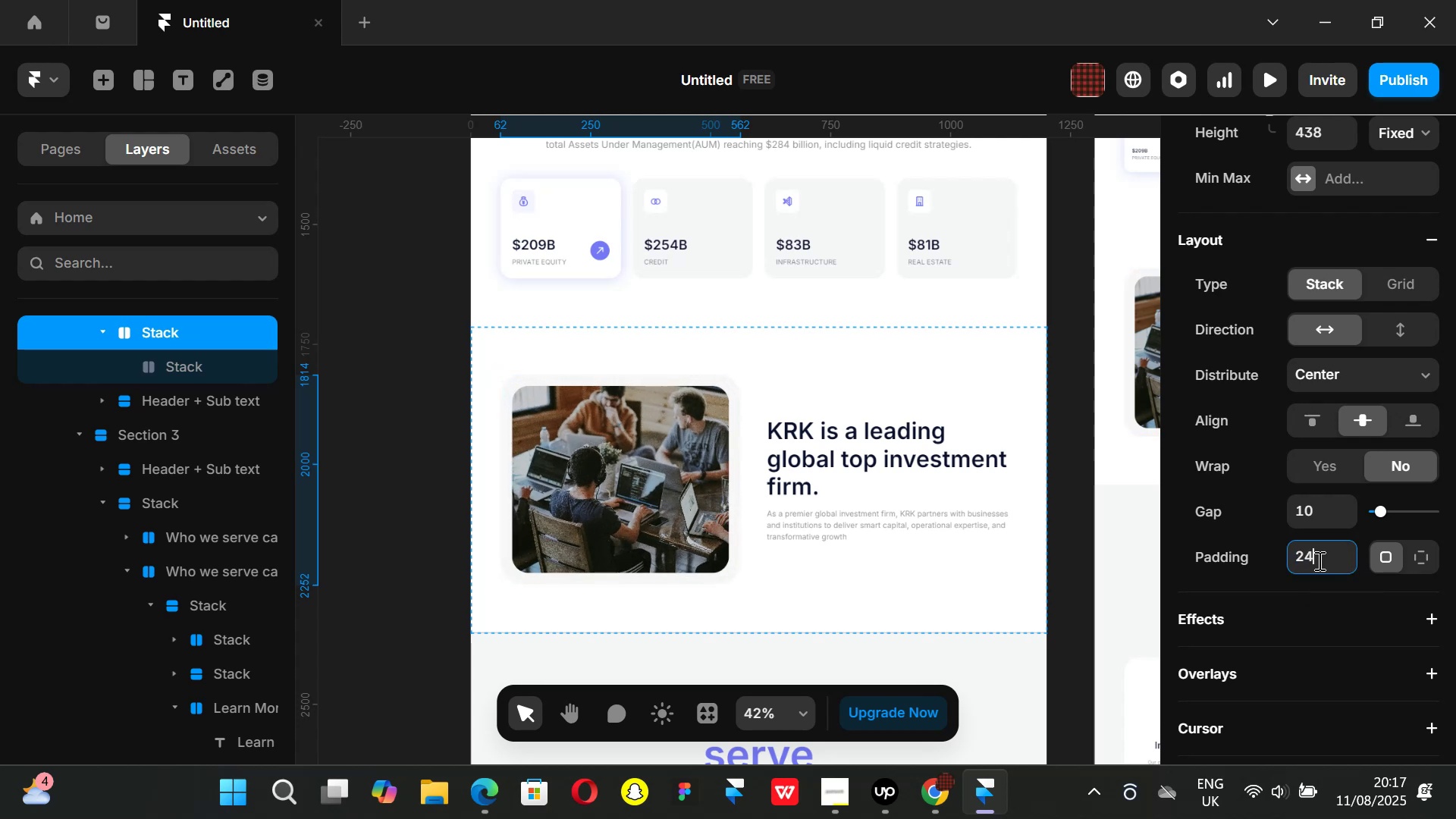 
hold_key(key=ShiftLeft, duration=1.53)
scroll: coordinate [795, 536], scroll_direction: down, amount: 5.0
 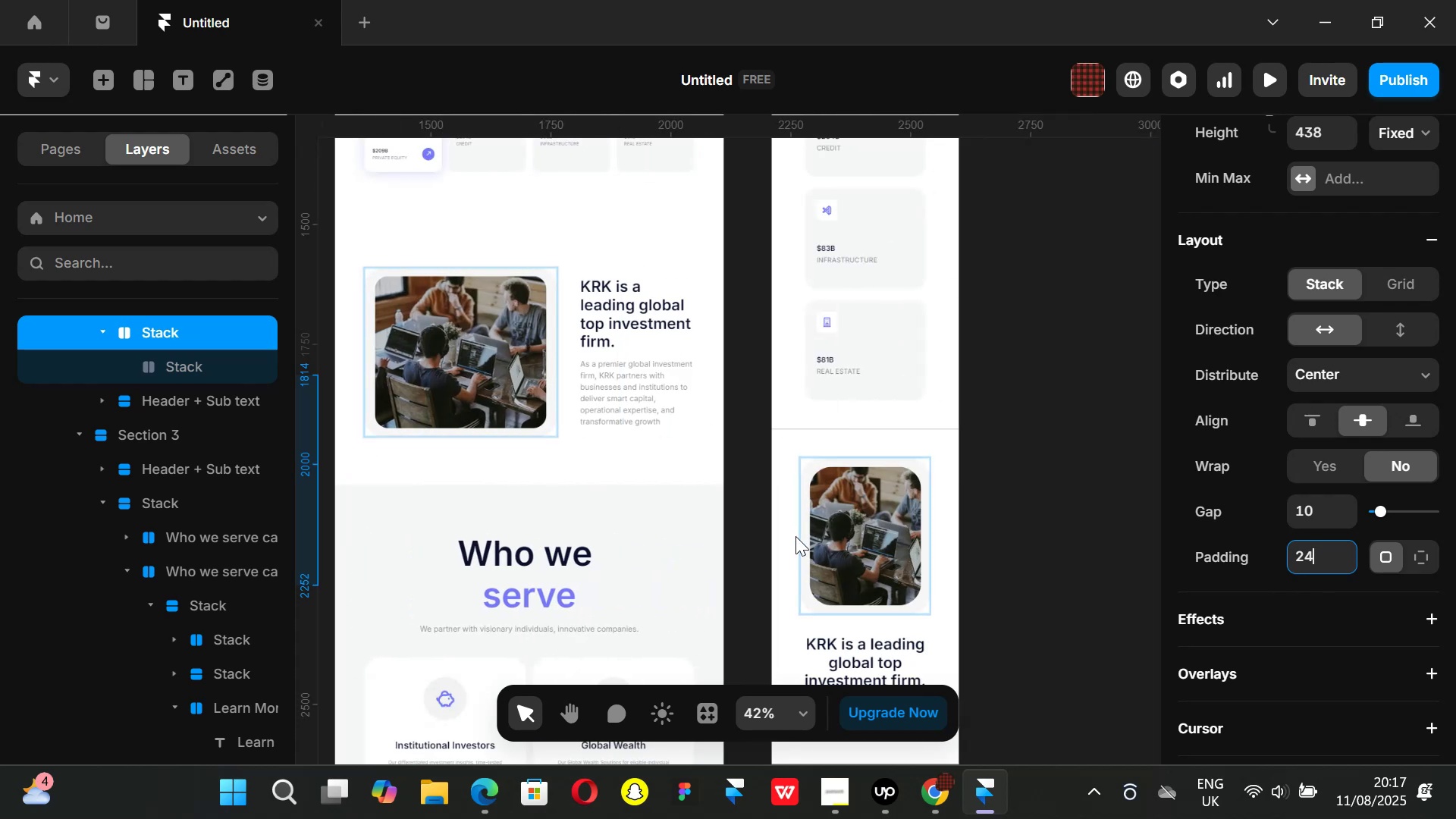 
hold_key(key=ShiftLeft, duration=1.51)
 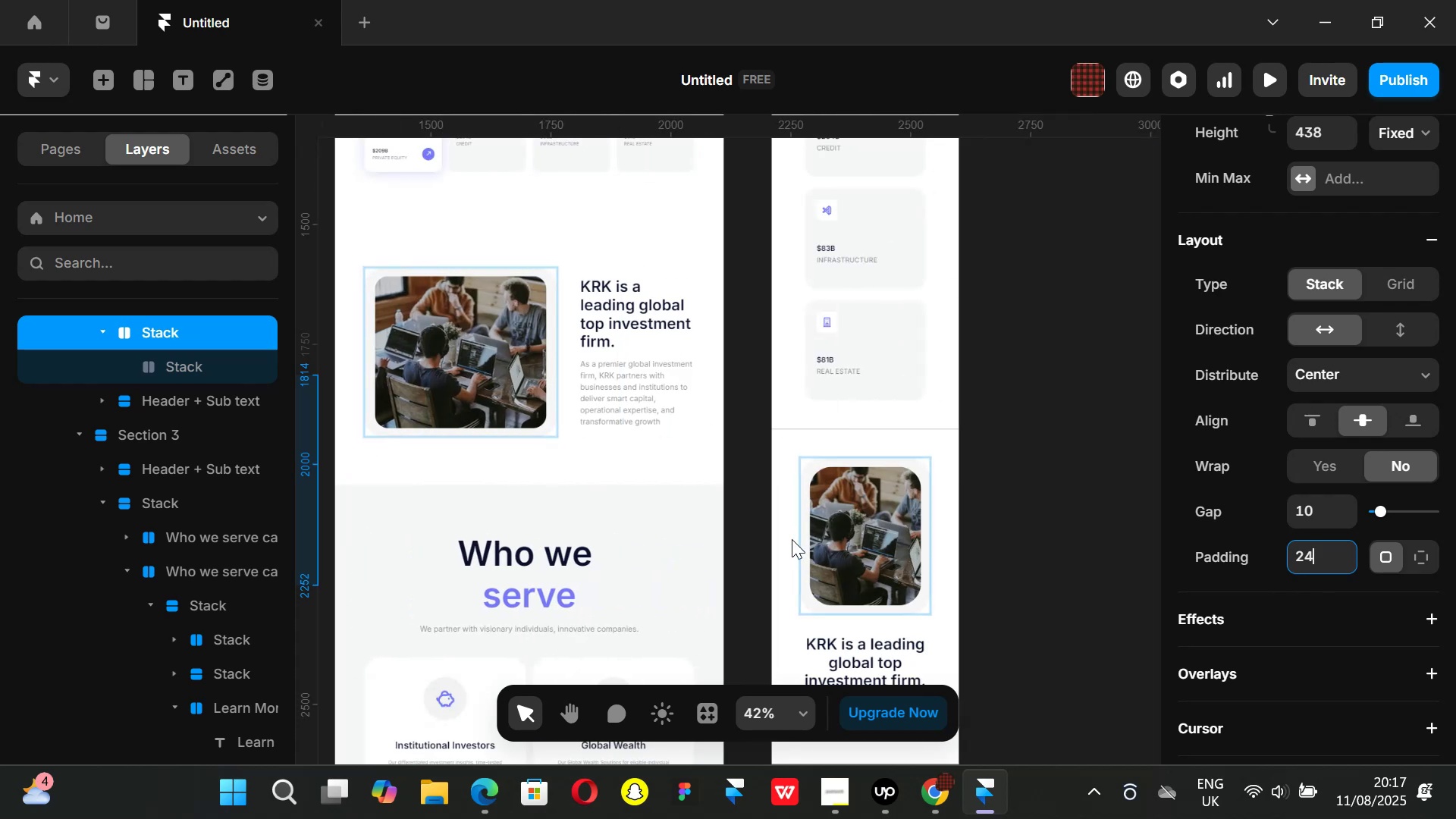 
hold_key(key=ShiftLeft, duration=1.51)
 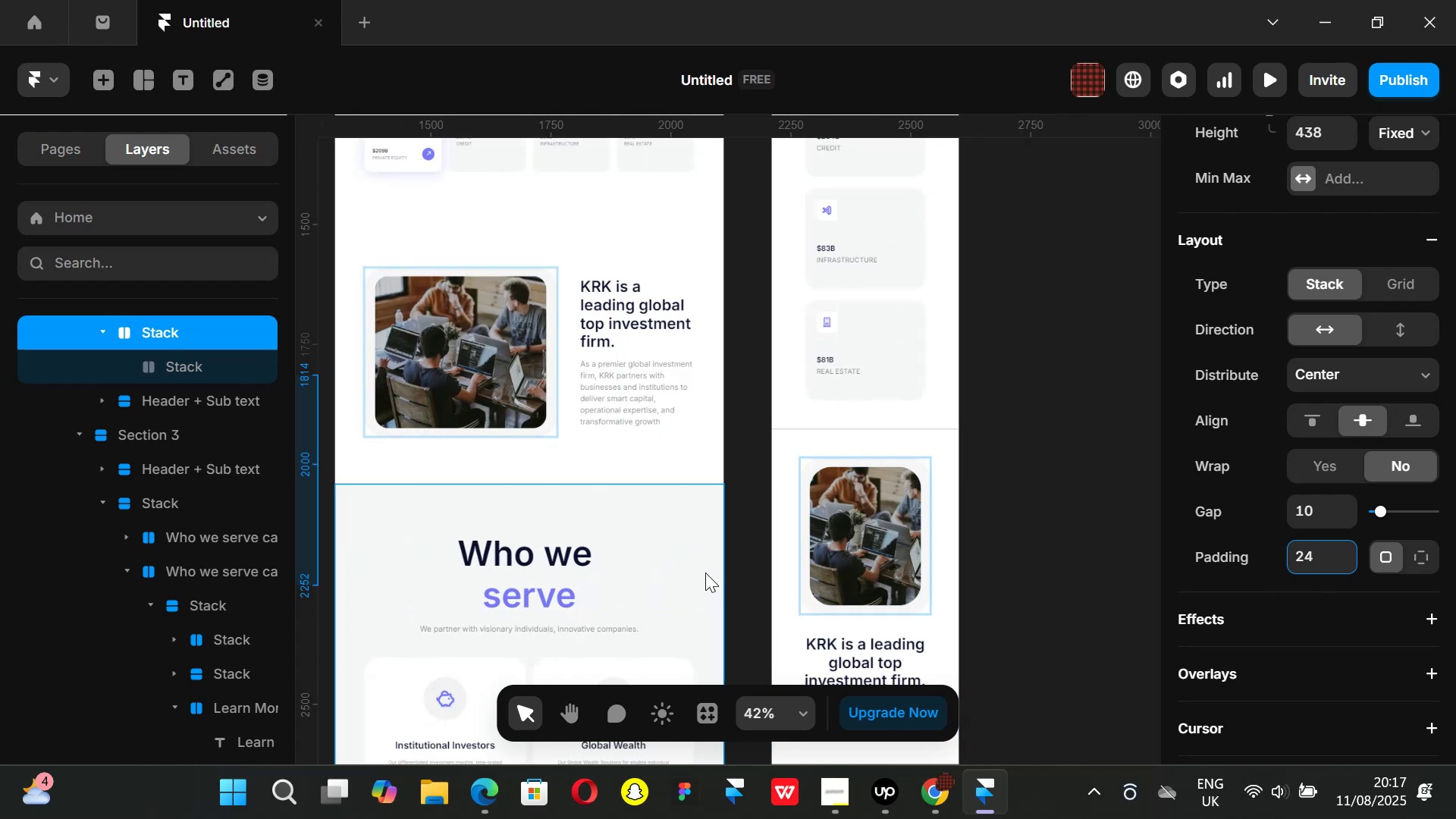 
hold_key(key=ShiftLeft, duration=1.51)
 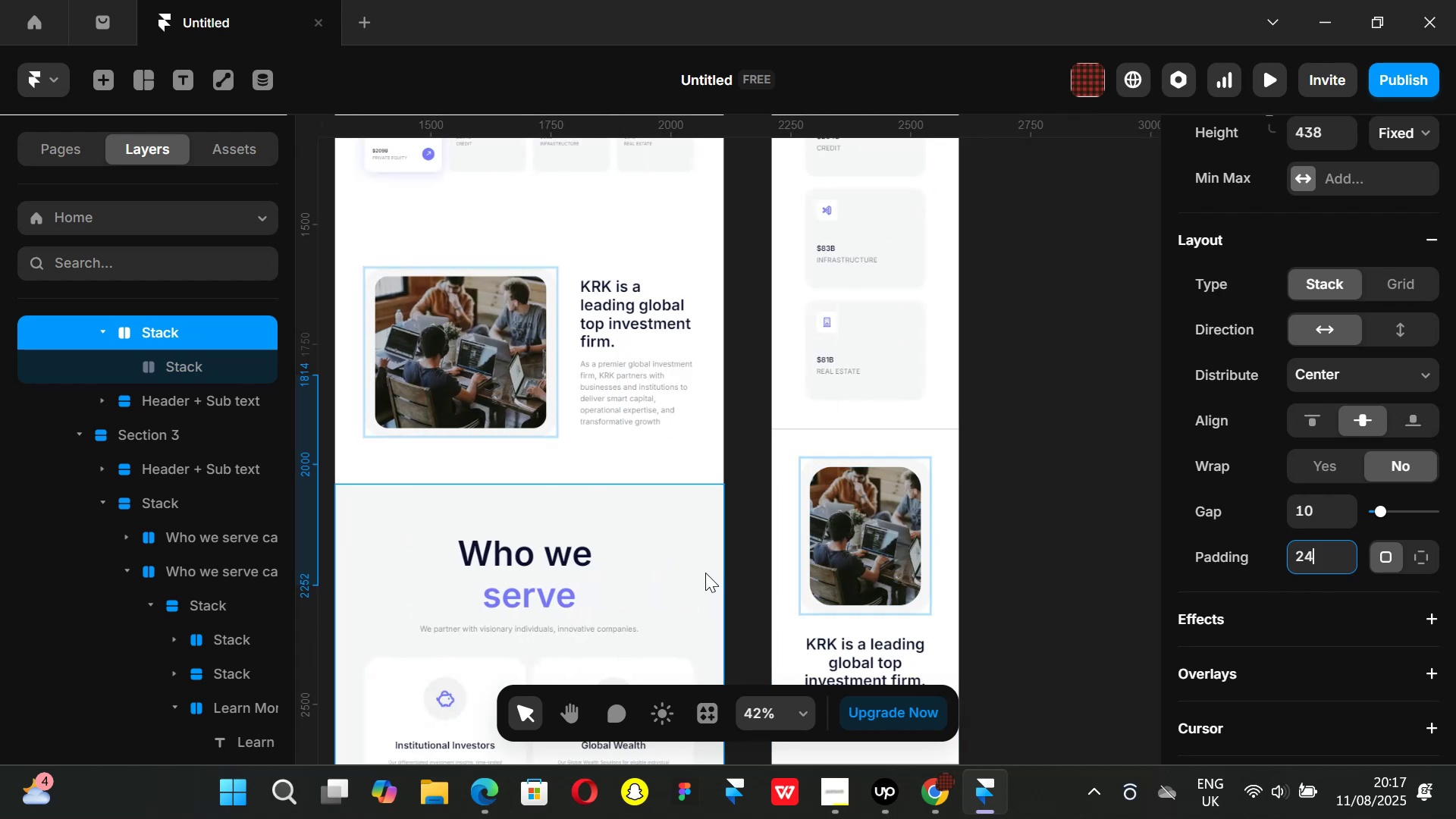 
hold_key(key=ShiftLeft, duration=1.51)
 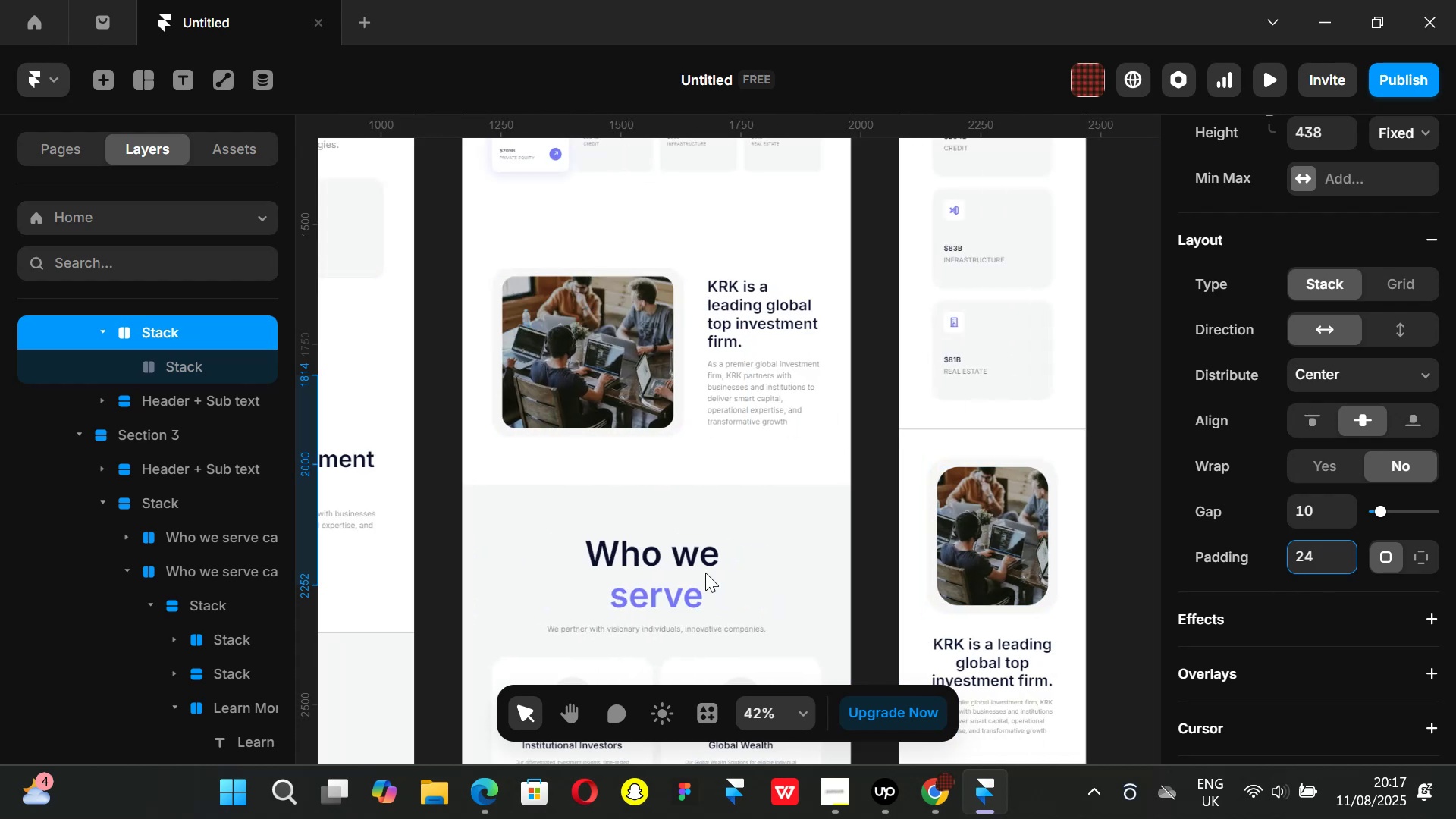 
hold_key(key=ShiftLeft, duration=1.51)
scroll: coordinate [705, 573], scroll_direction: up, amount: 3.0
 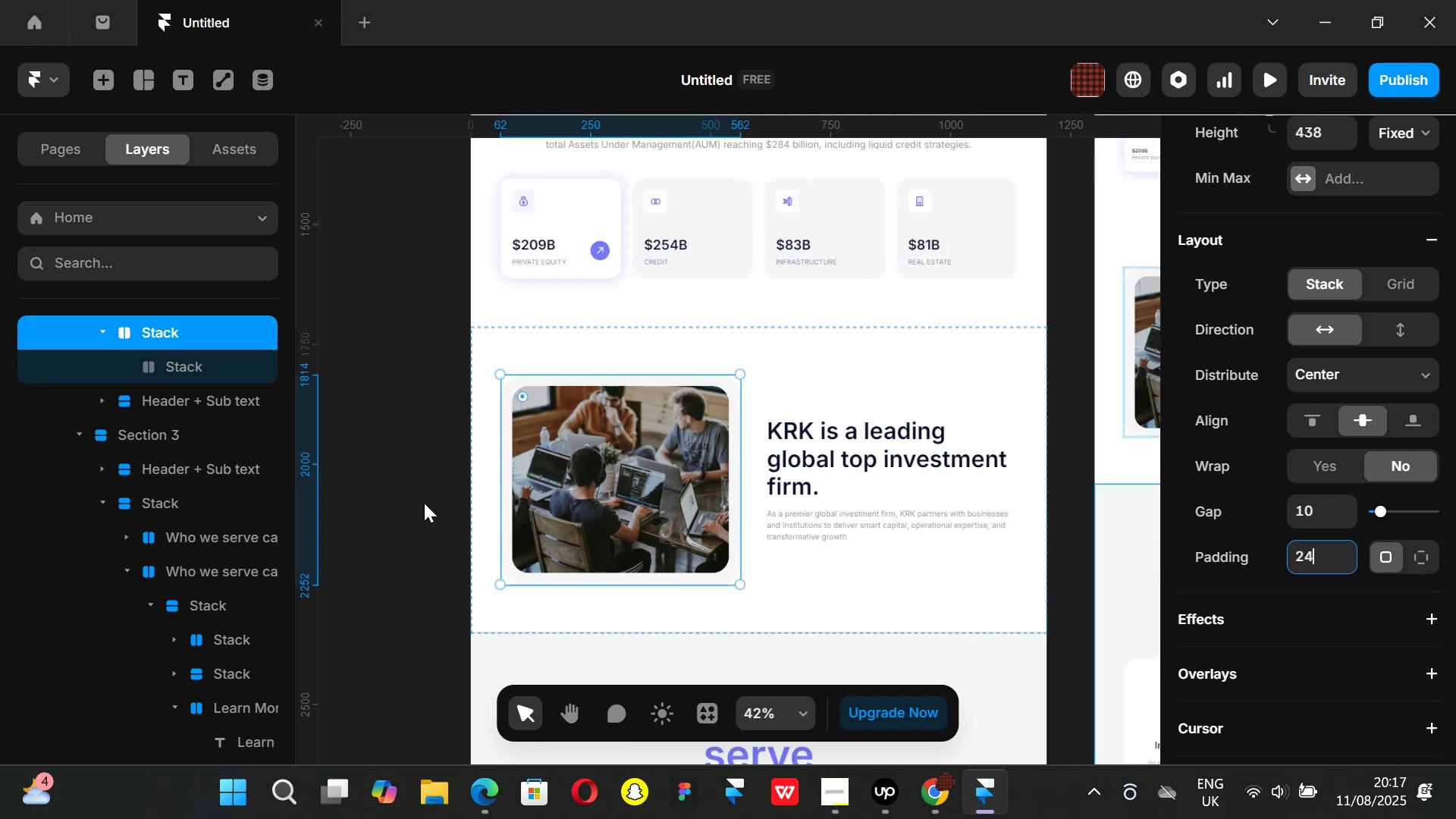 
hold_key(key=ShiftLeft, duration=0.89)
 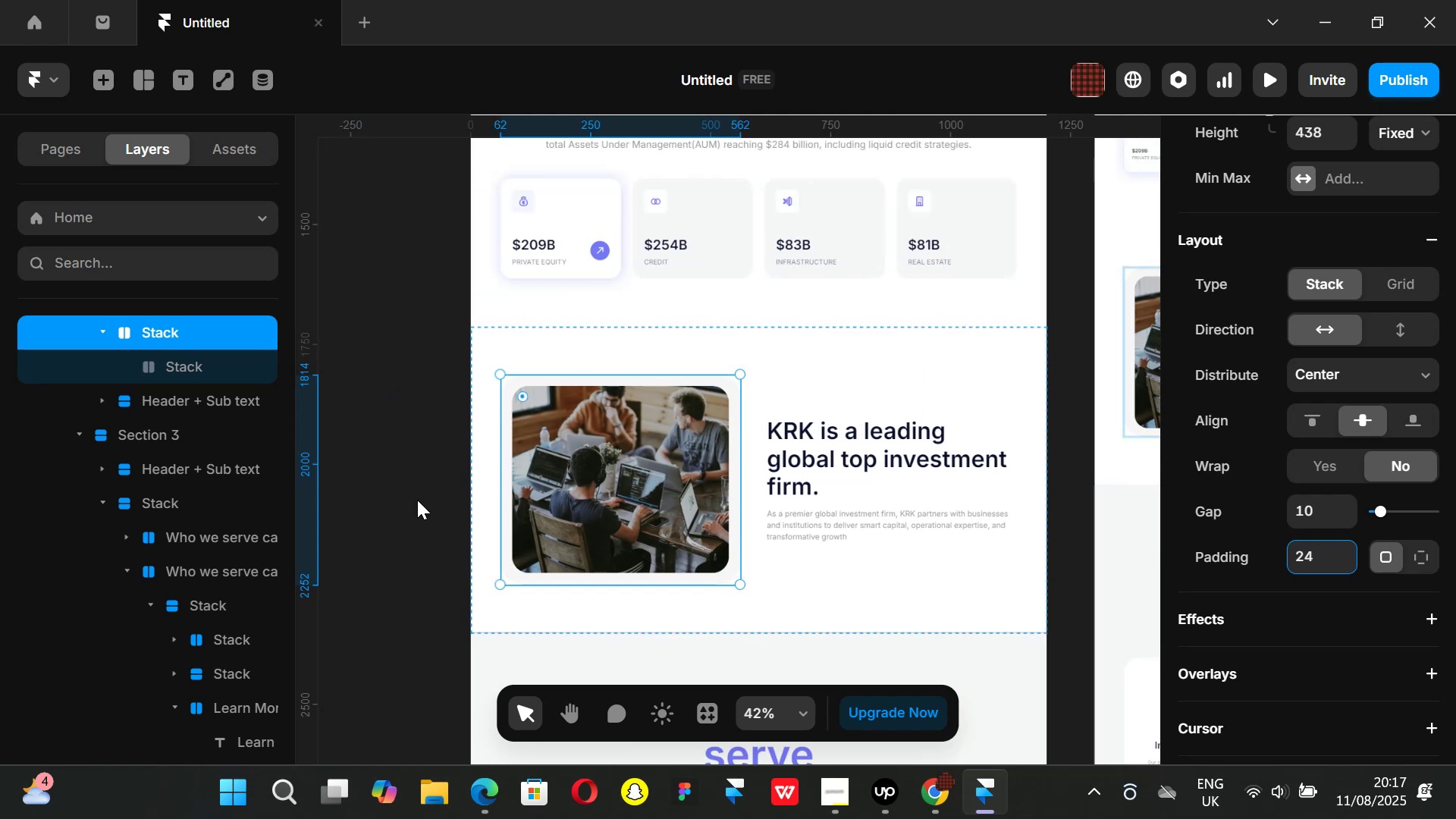 
left_click([417, 500])
 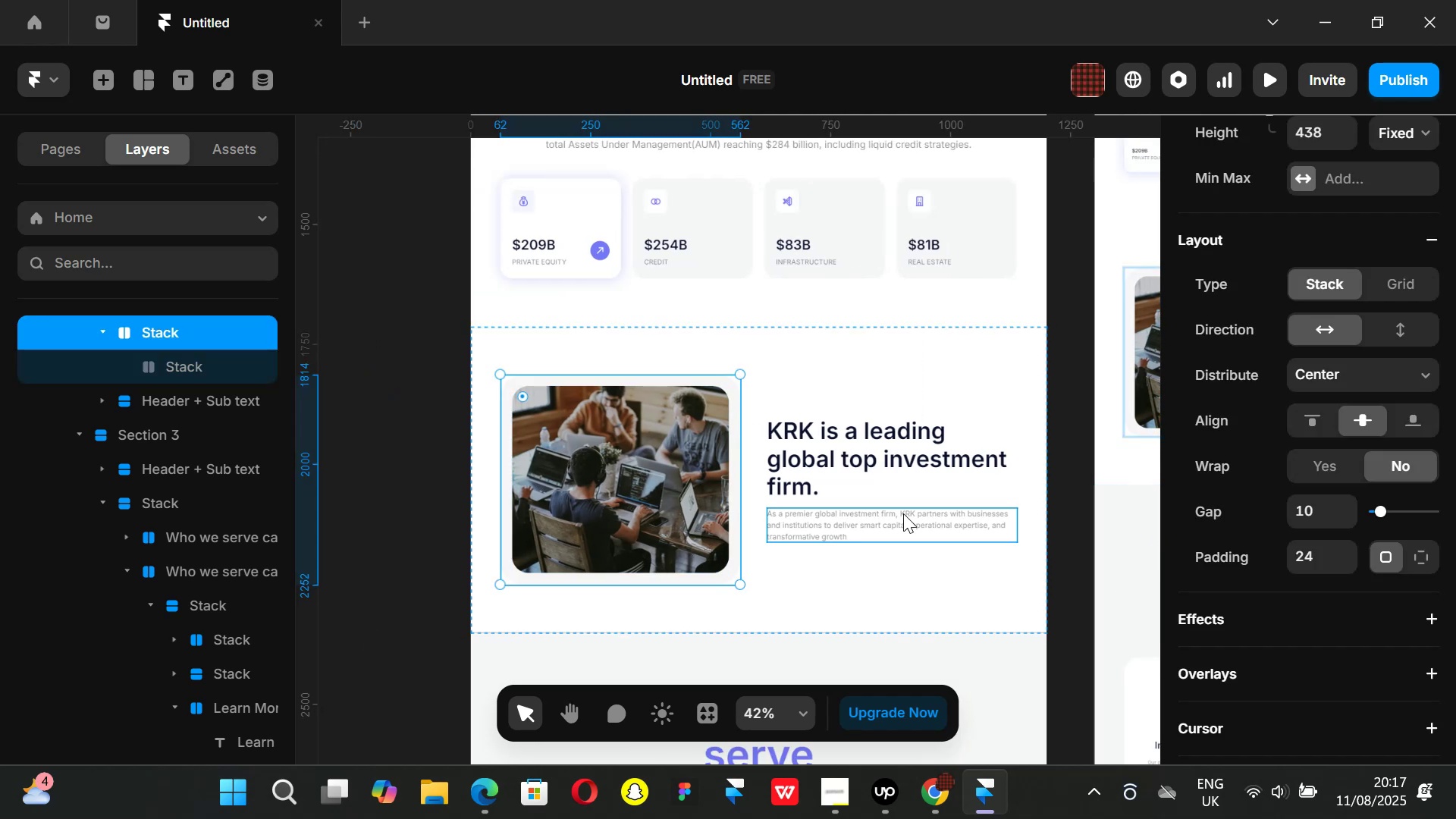 
key(Control+ControlLeft)
 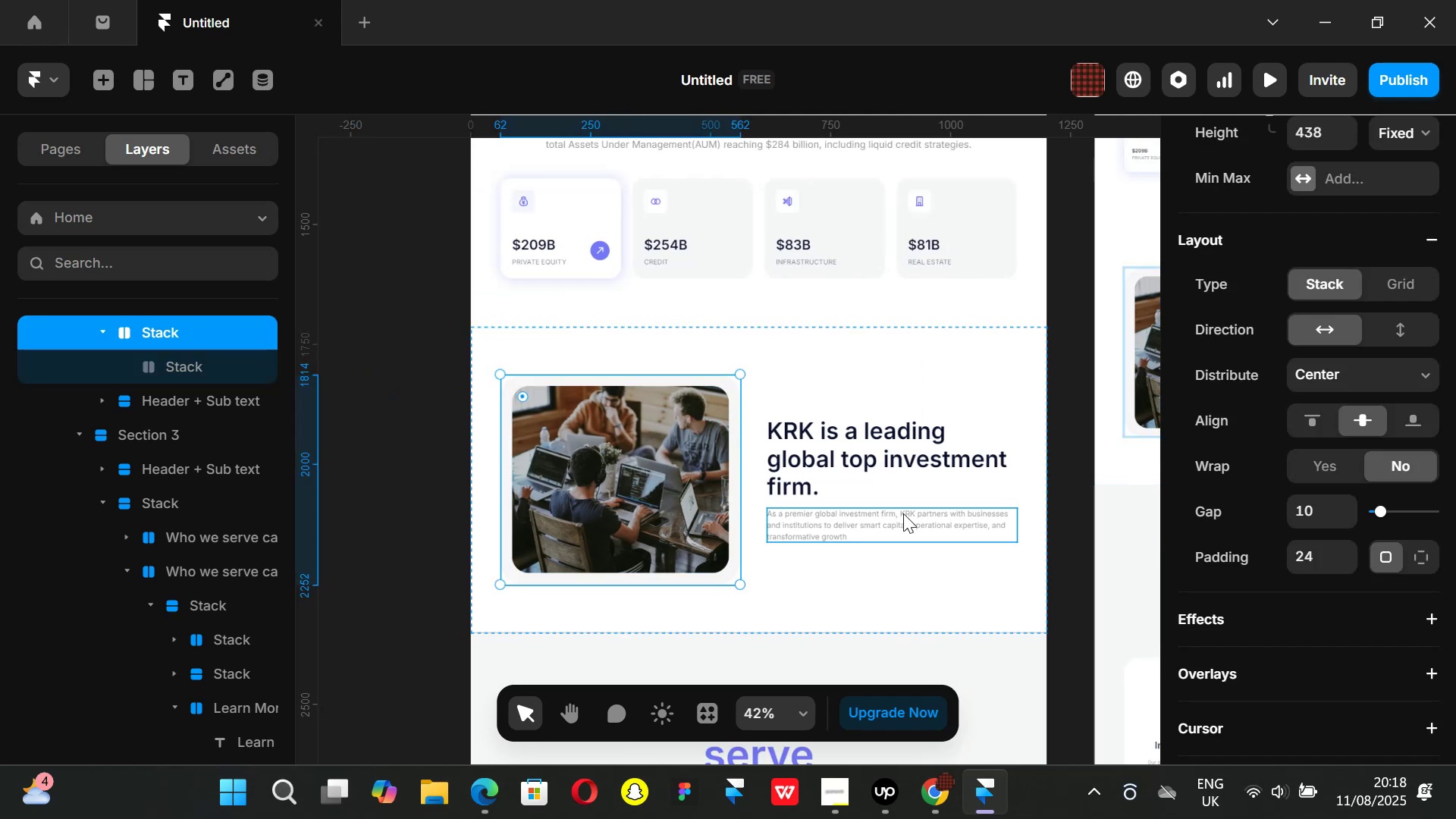 
key(Control+C)
 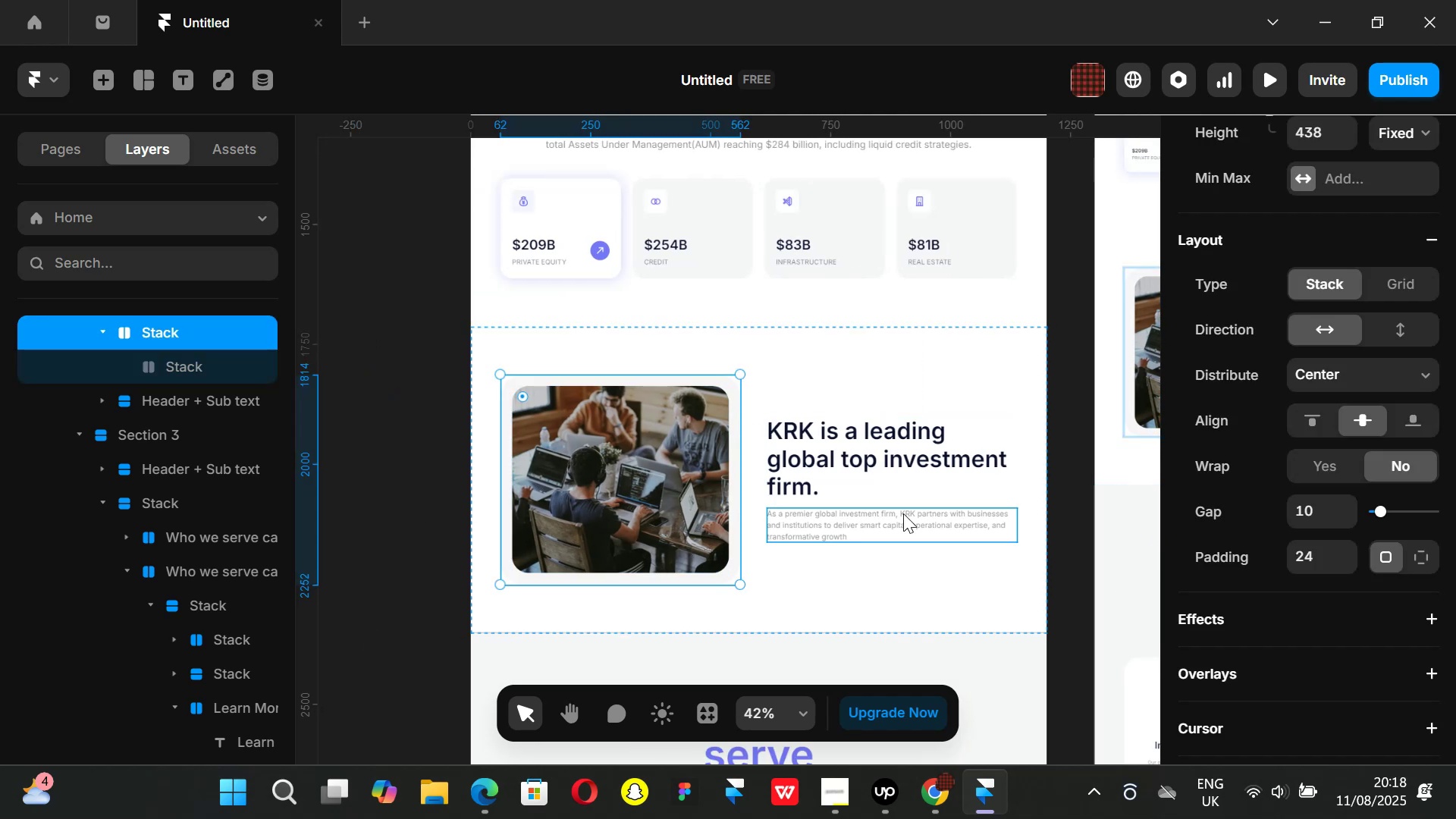 
key(Control+ControlLeft)
 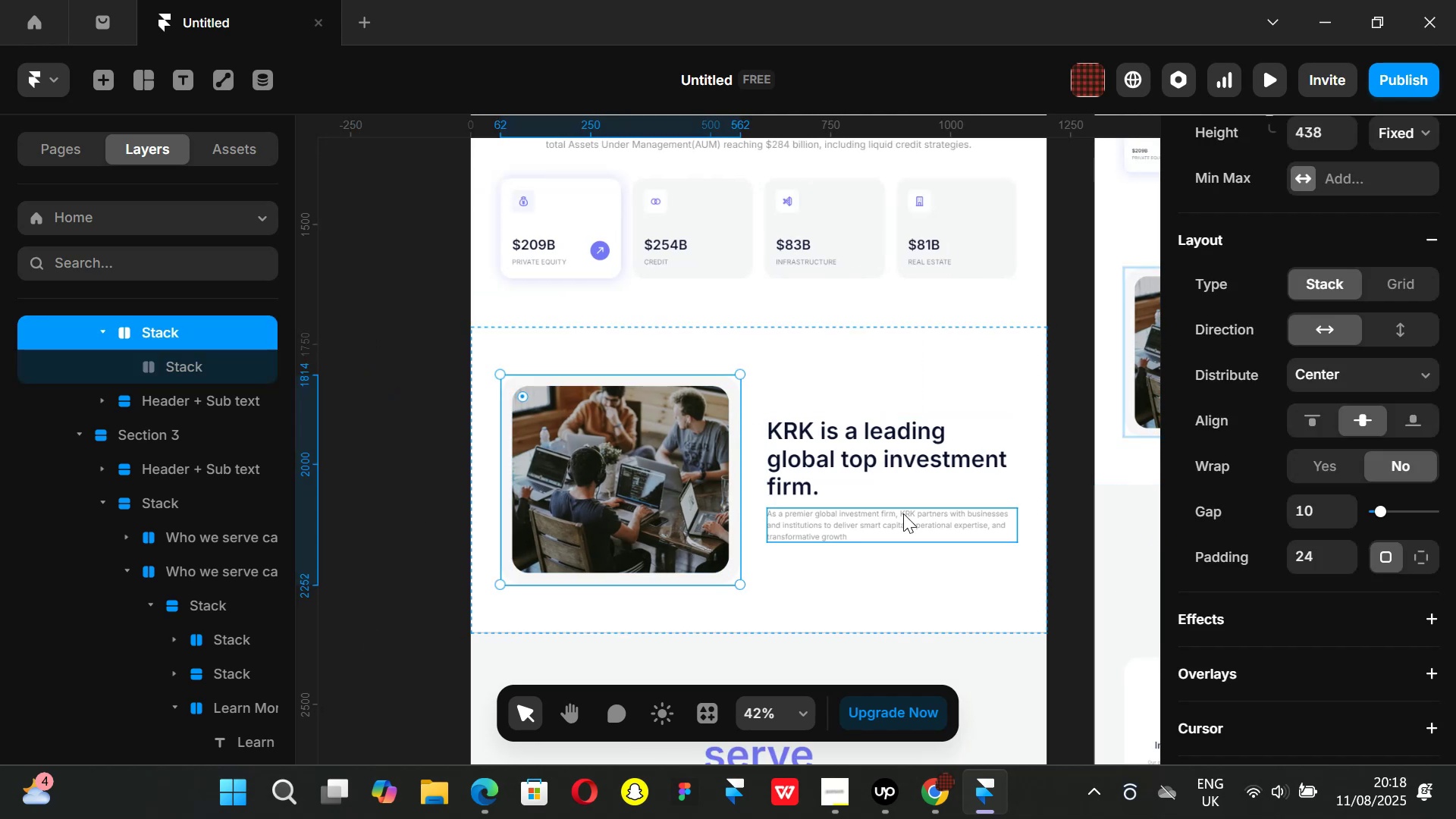 
key(Control+C)
 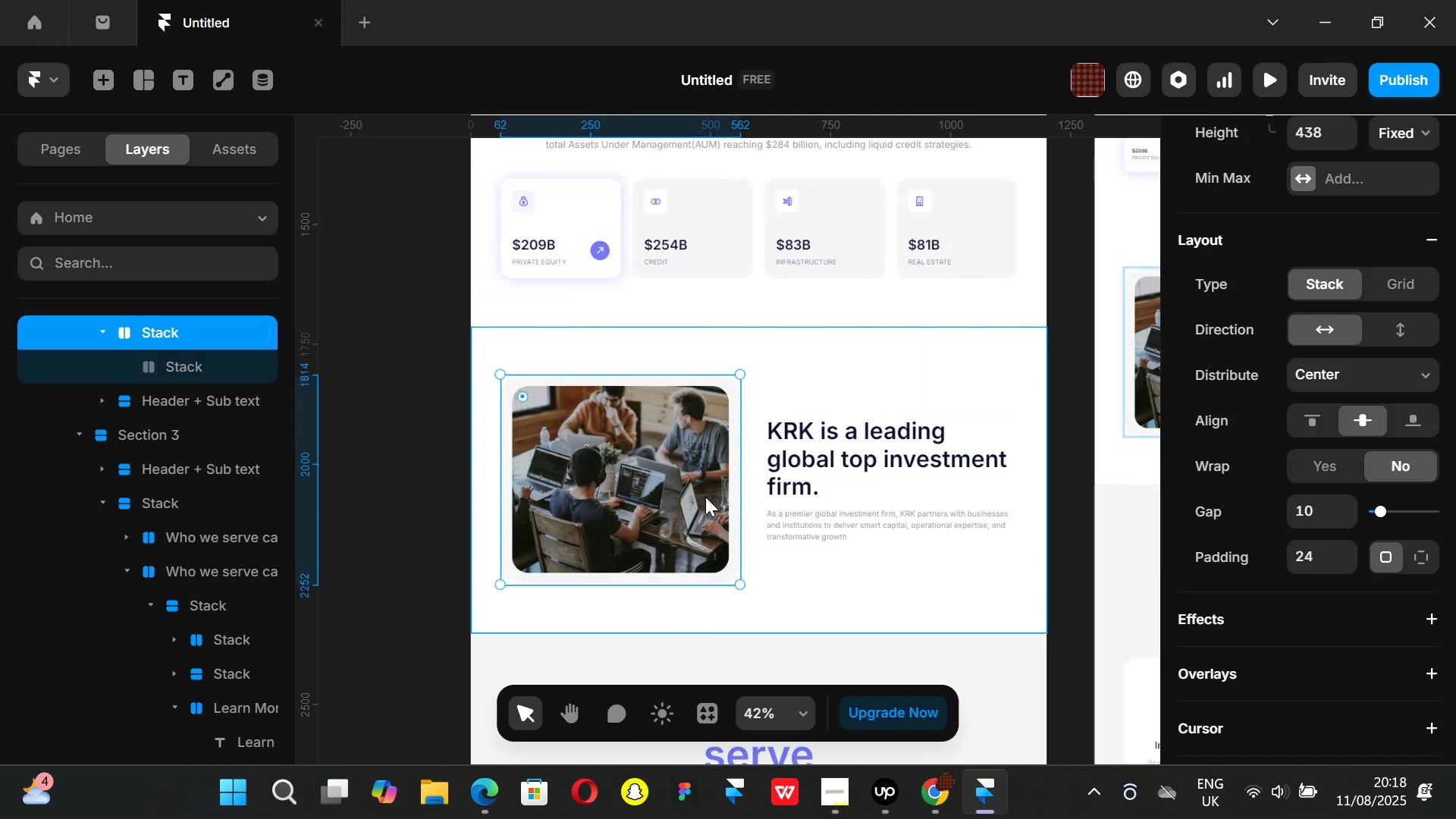 
scroll: coordinate [908, 477], scroll_direction: down, amount: 11.0
 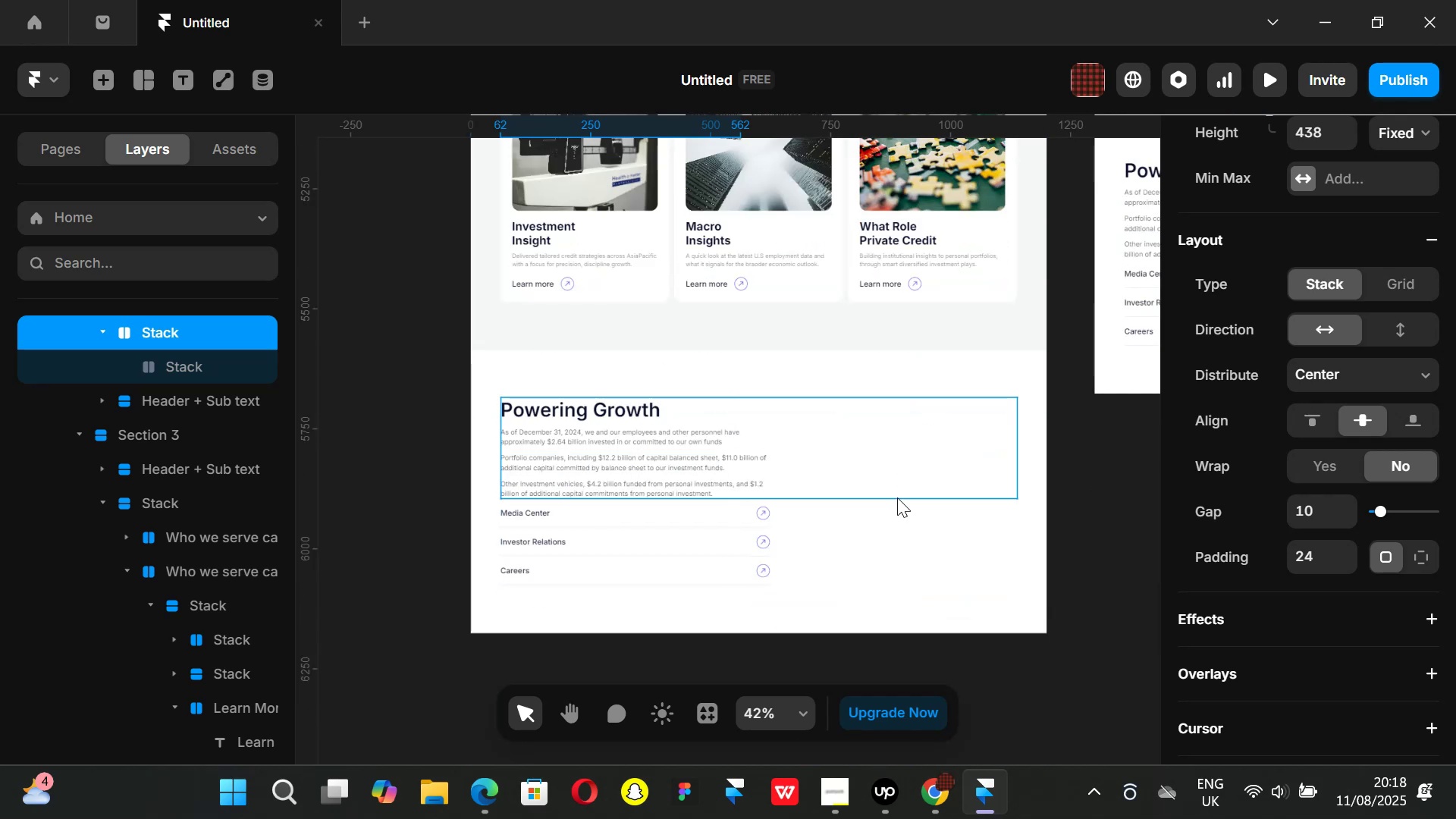 
left_click([898, 505])
 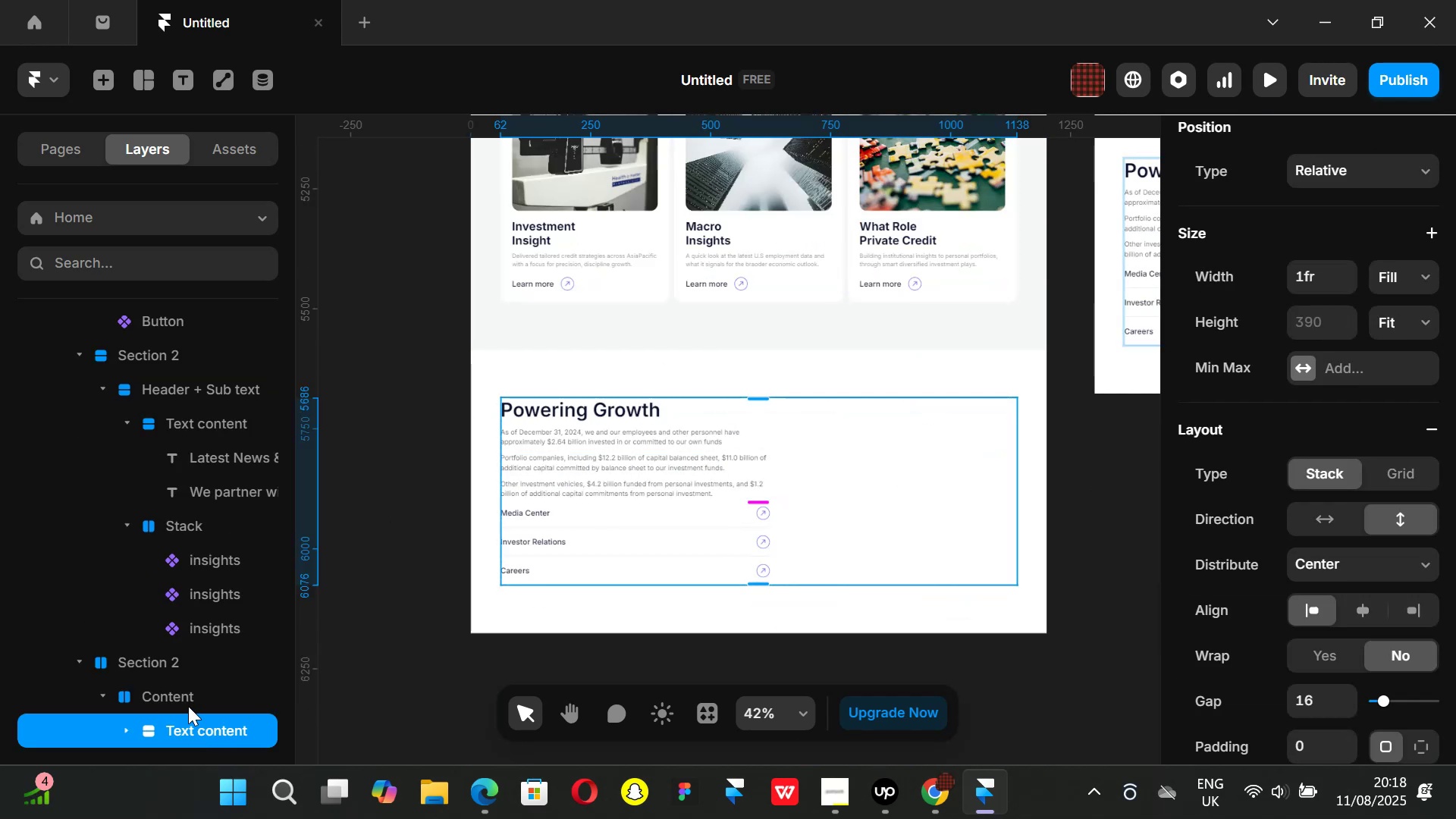 
left_click([175, 693])
 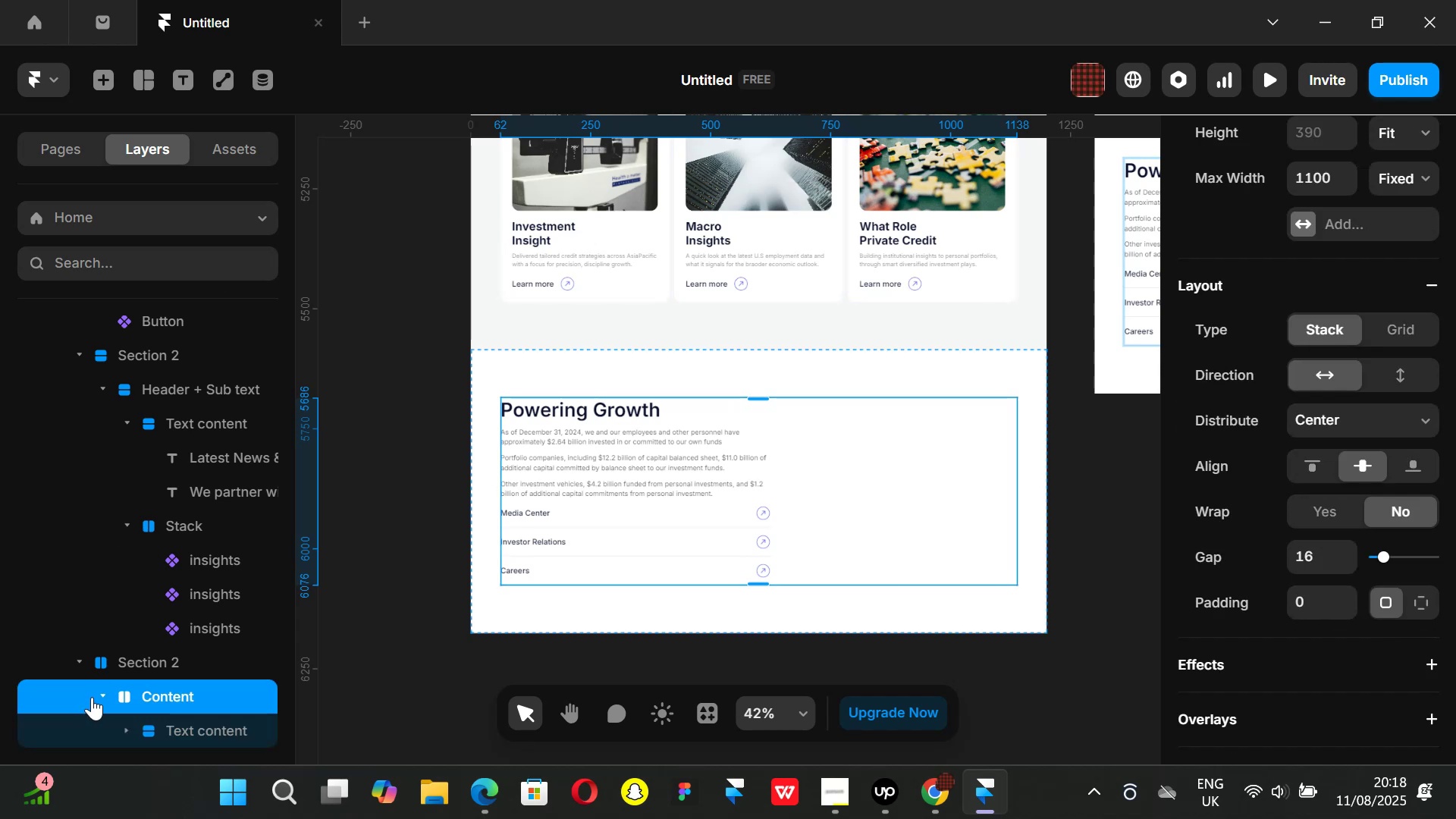 
left_click([101, 693])
 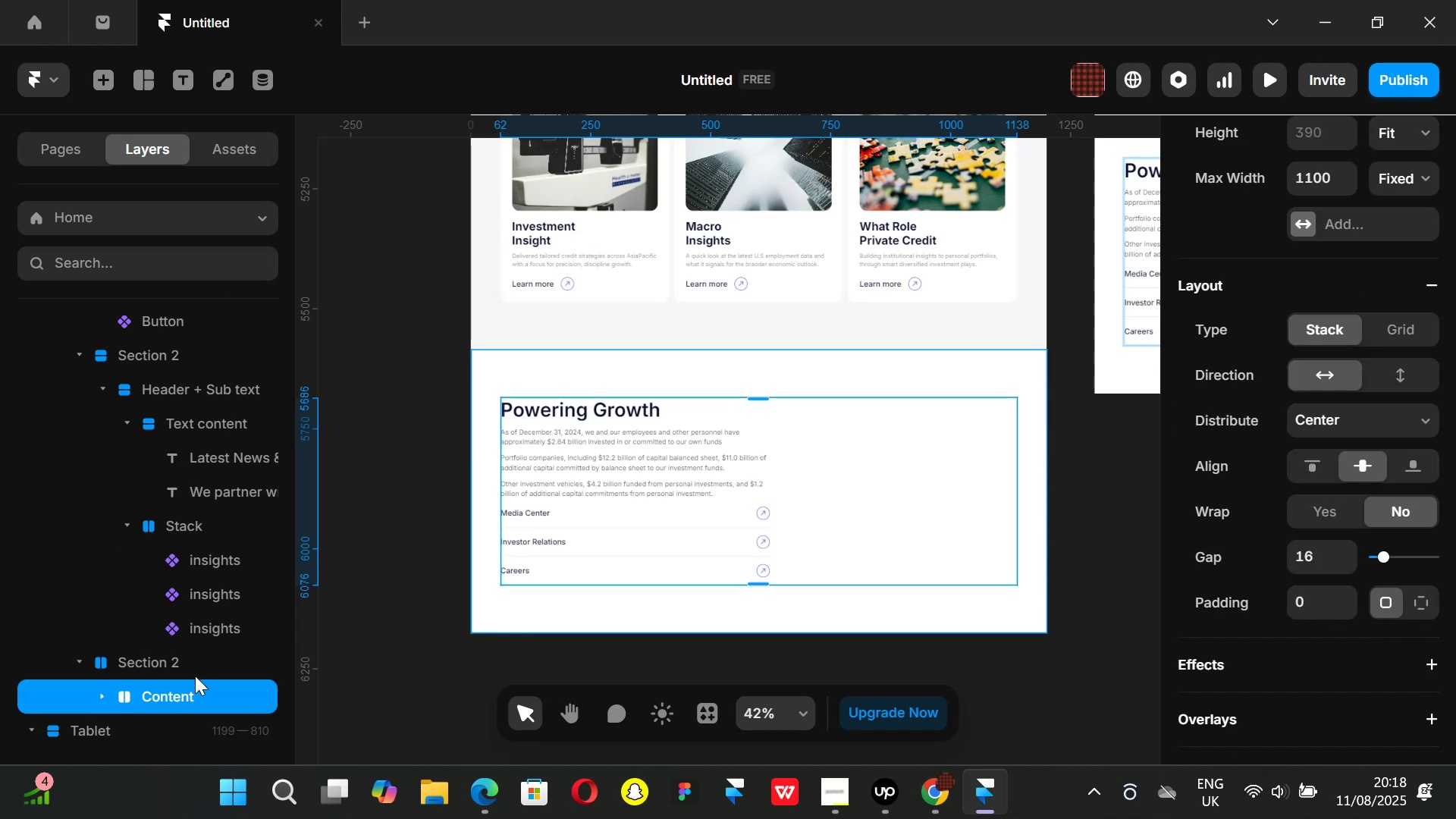 
key(Control+ControlLeft)
 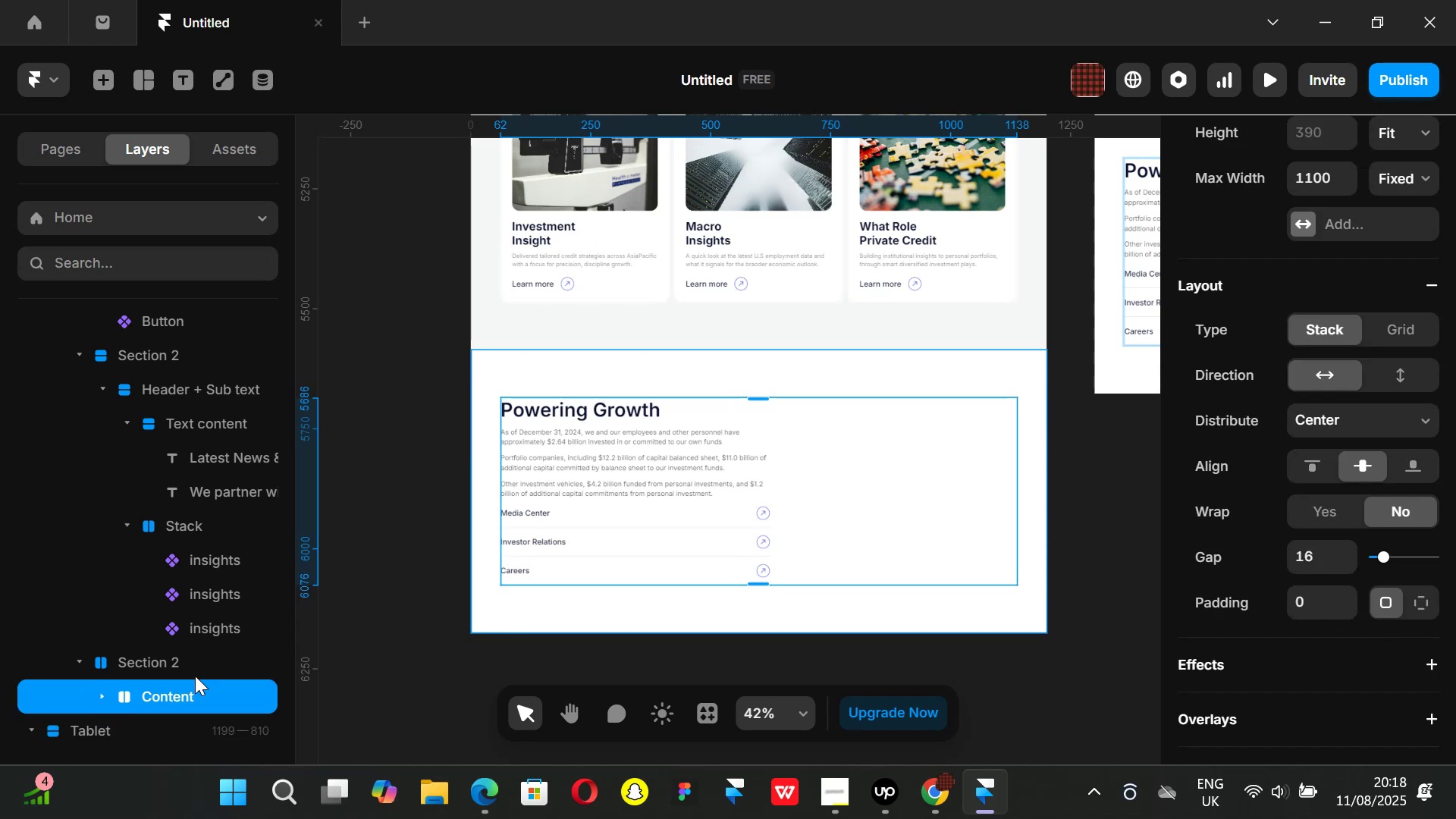 
key(Control+V)
 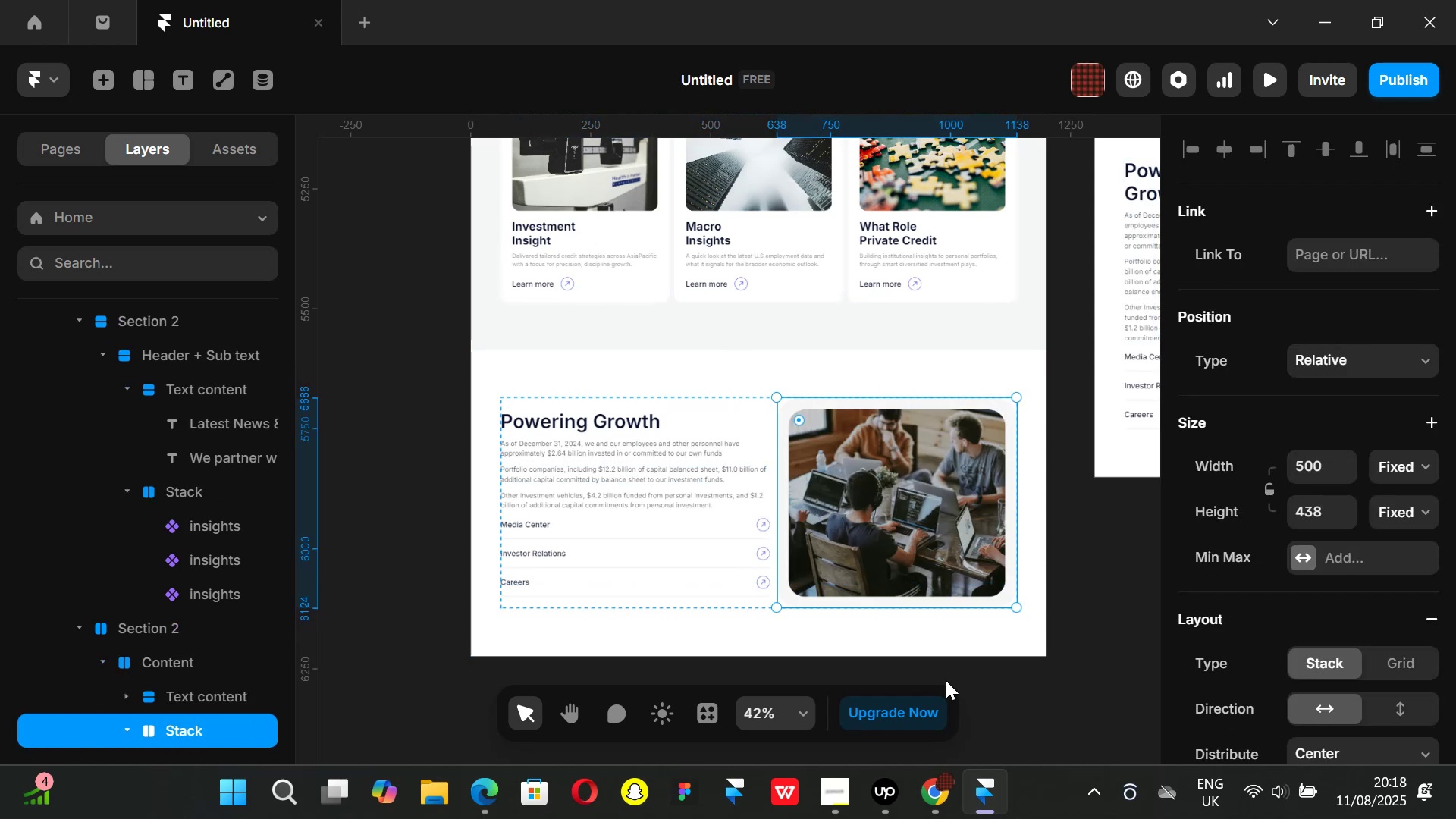 
left_click([1053, 698])
 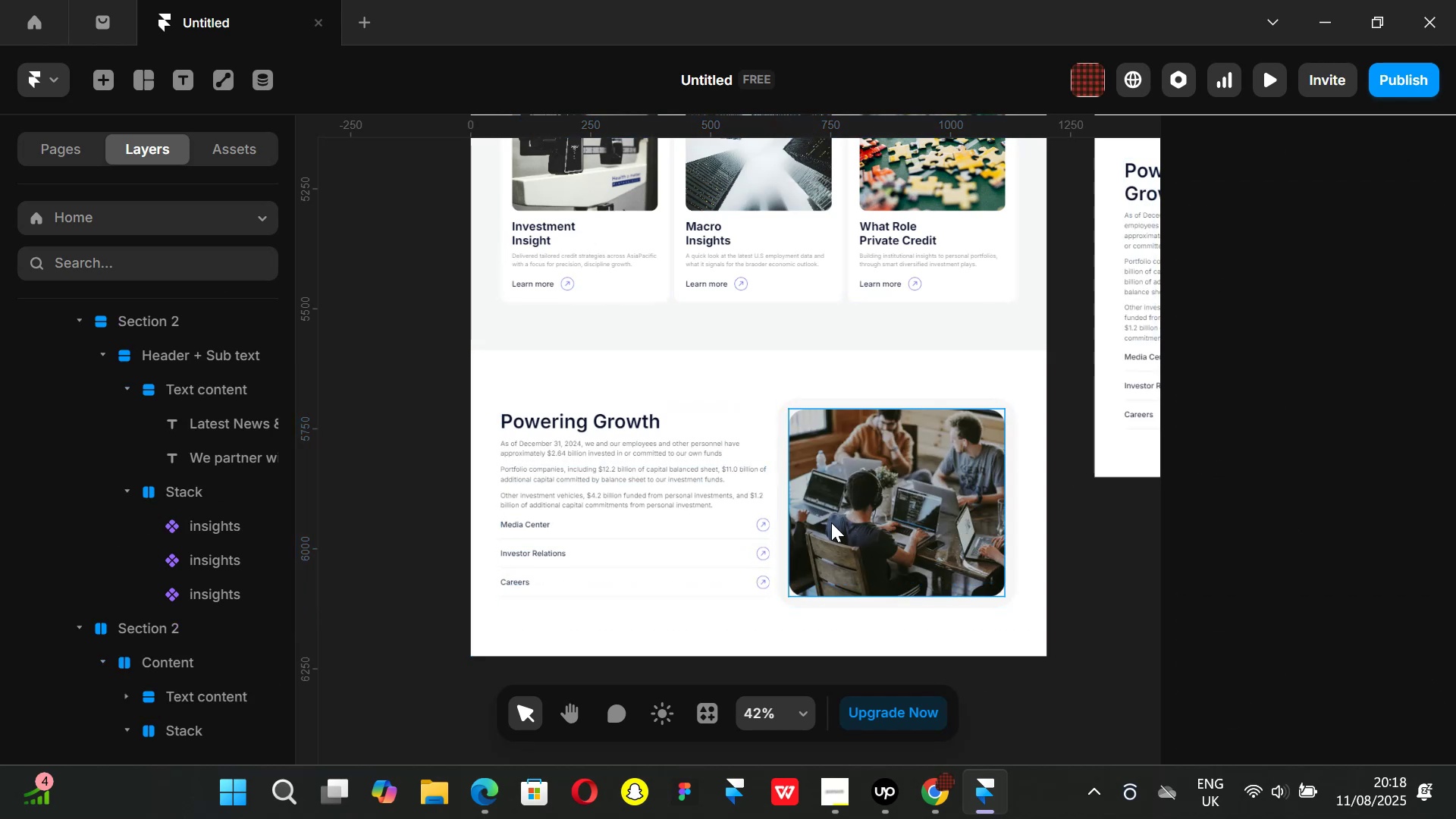 
left_click([786, 556])
 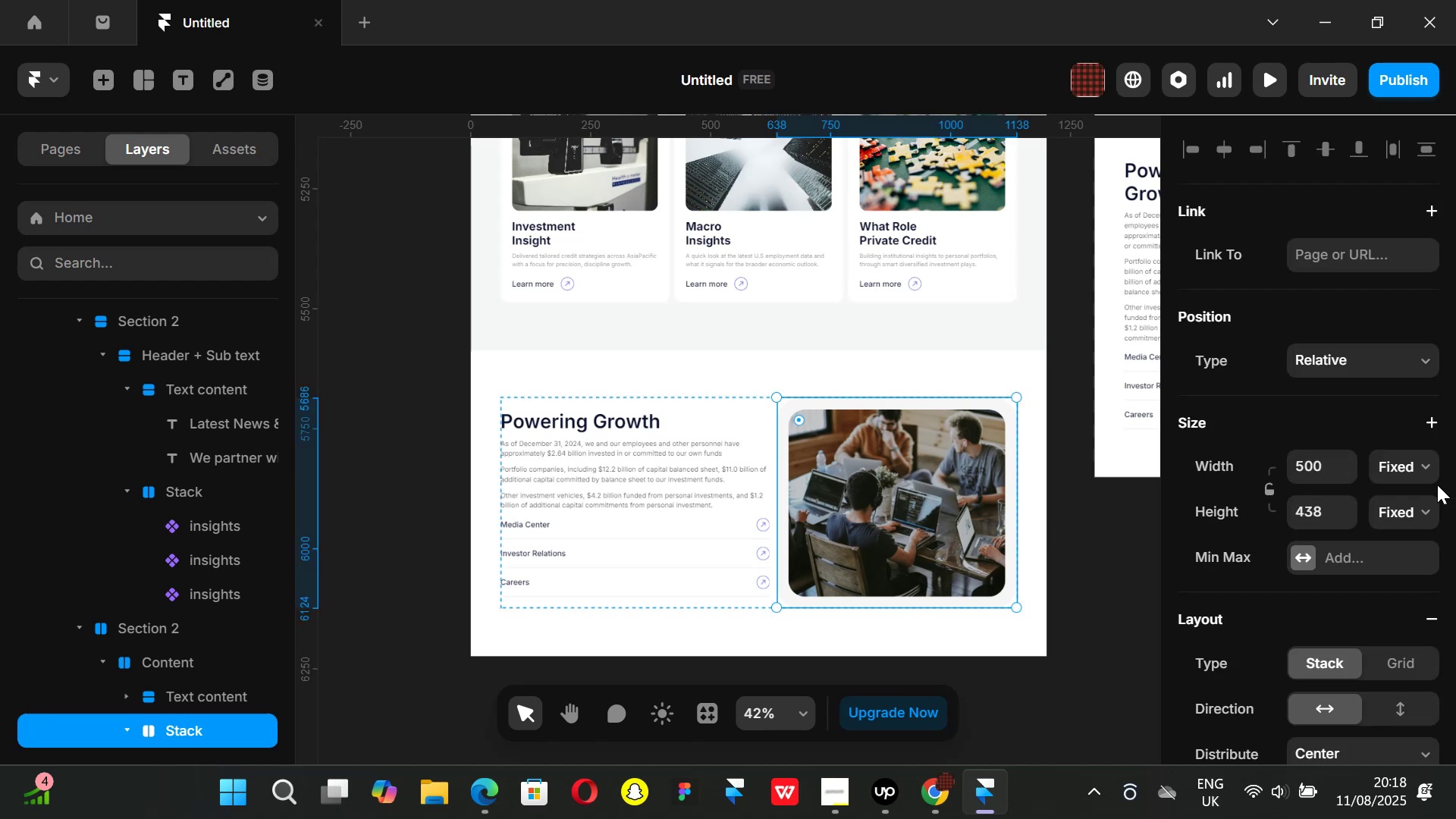 
left_click([1427, 463])
 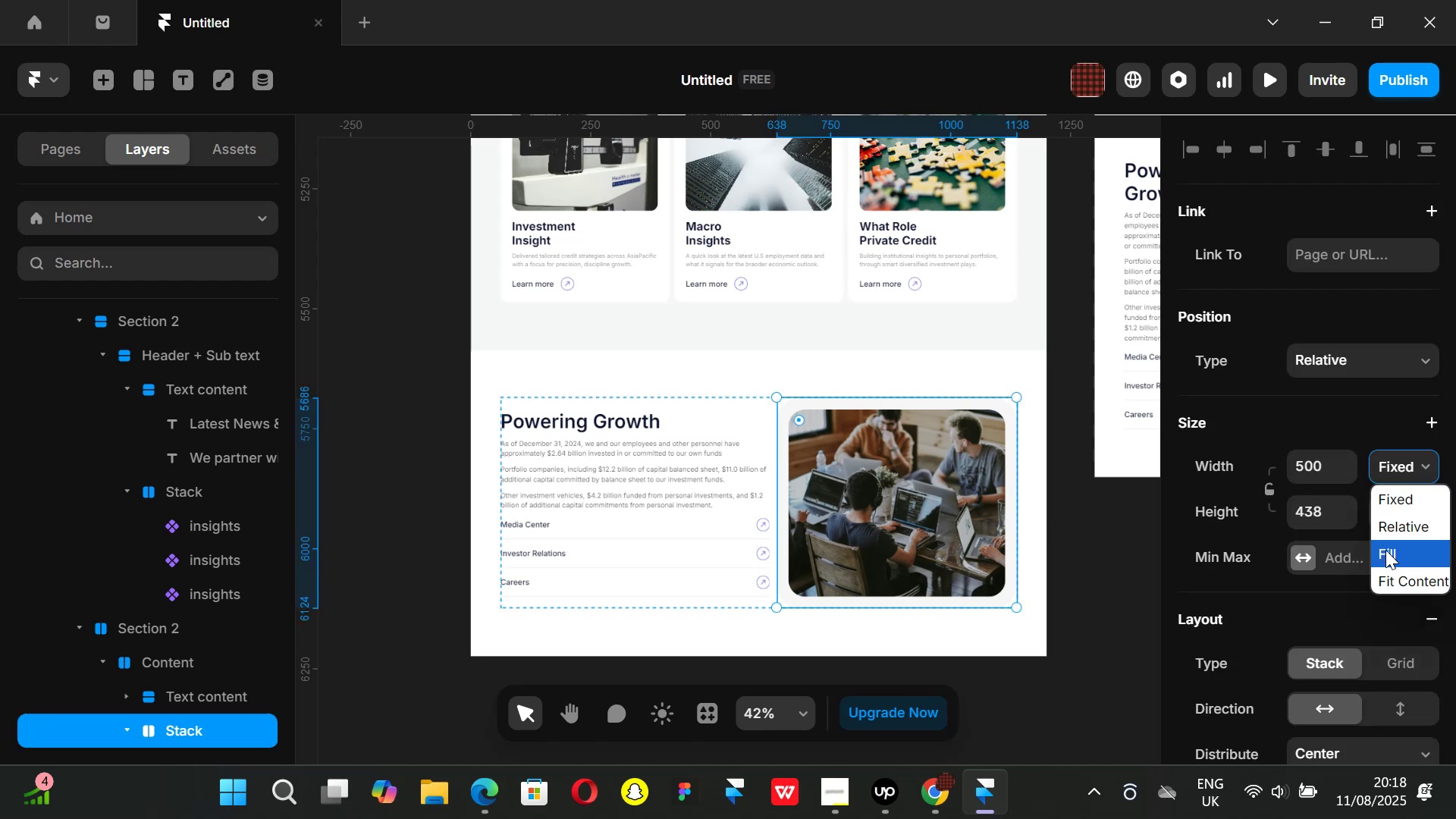 
left_click([1385, 550])
 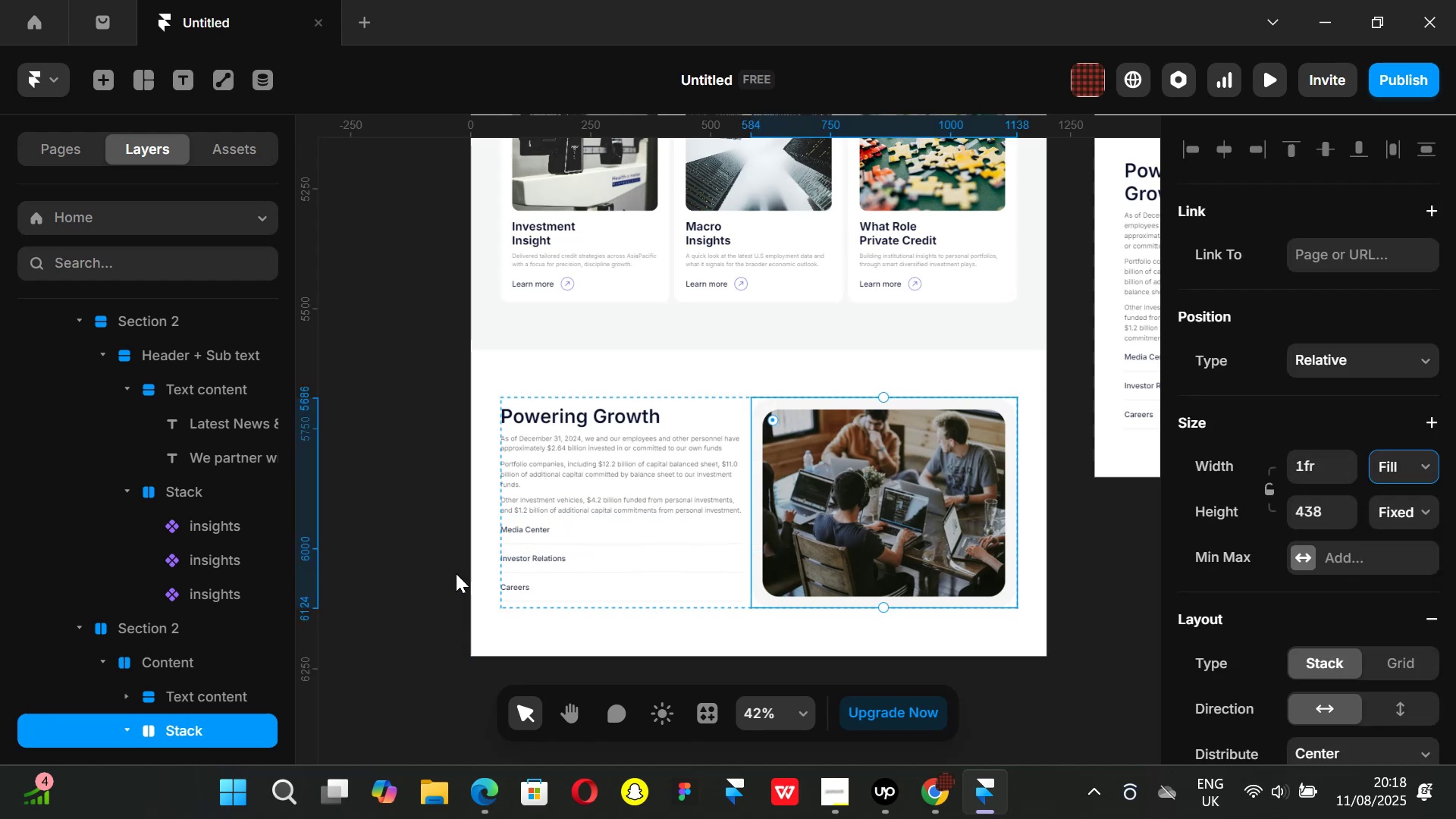 
left_click([456, 573])
 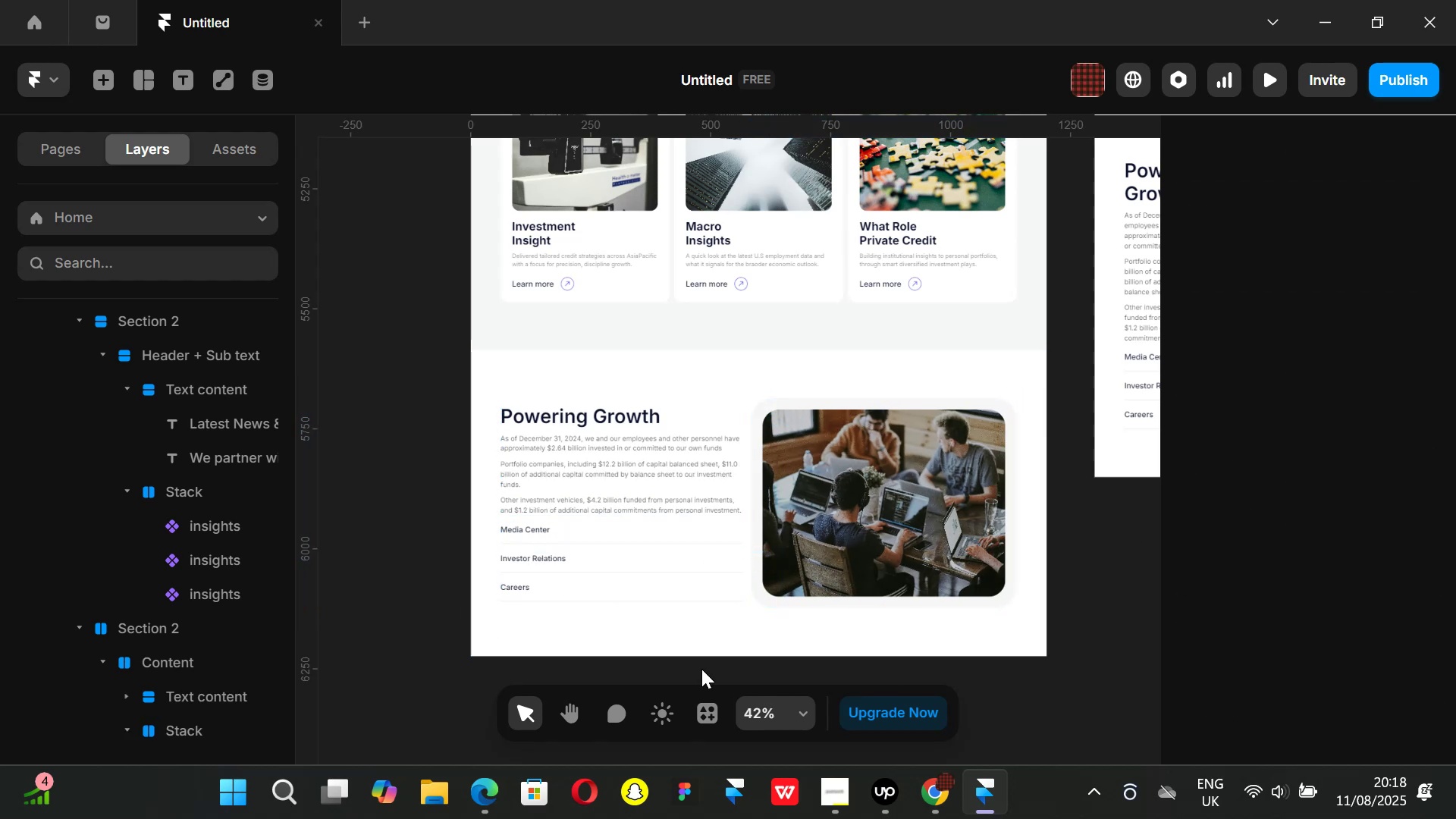 
hold_key(key=ControlLeft, duration=0.79)
scroll: coordinate [776, 642], scroll_direction: up, amount: 1.0
 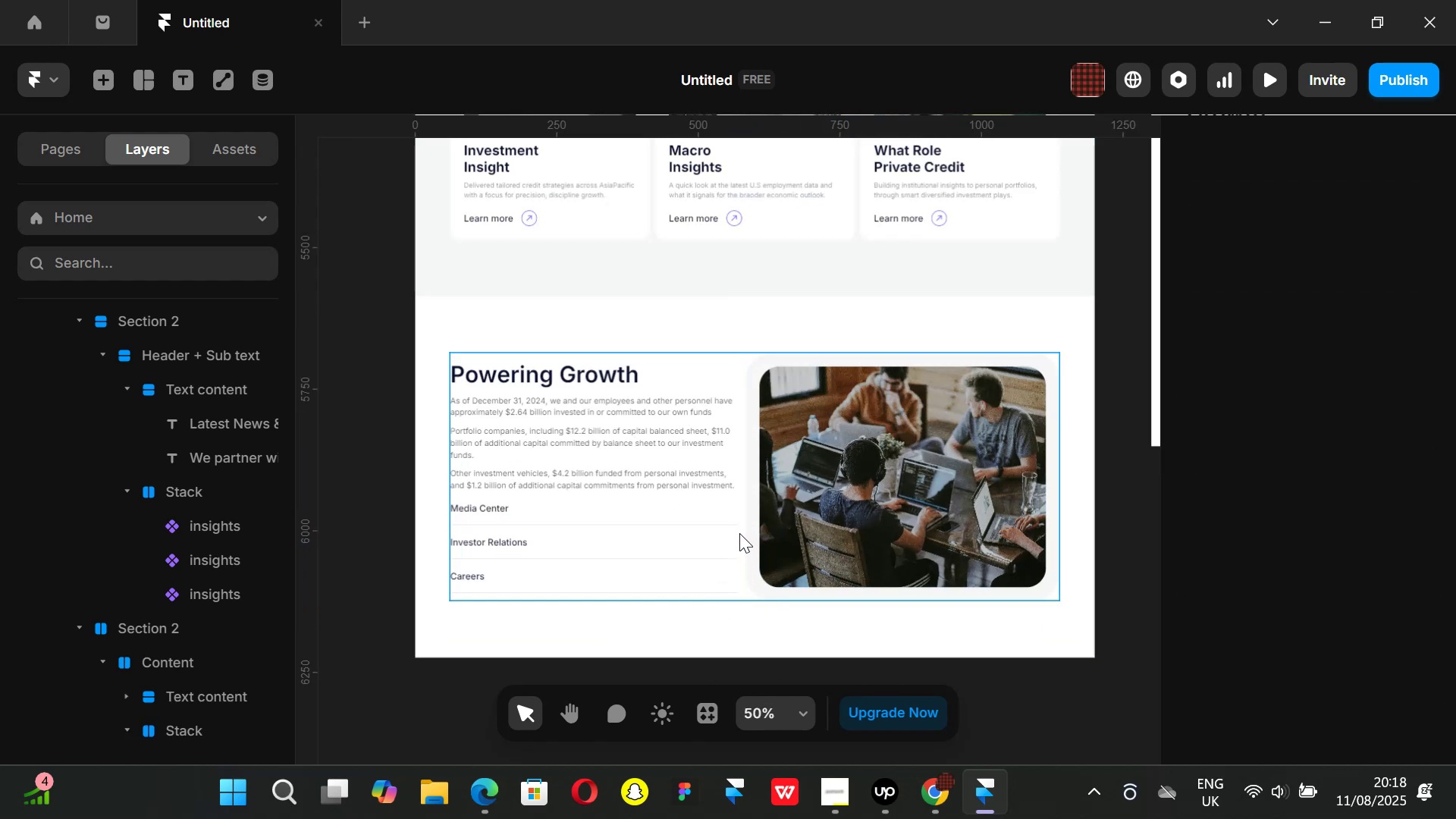 
left_click([739, 533])
 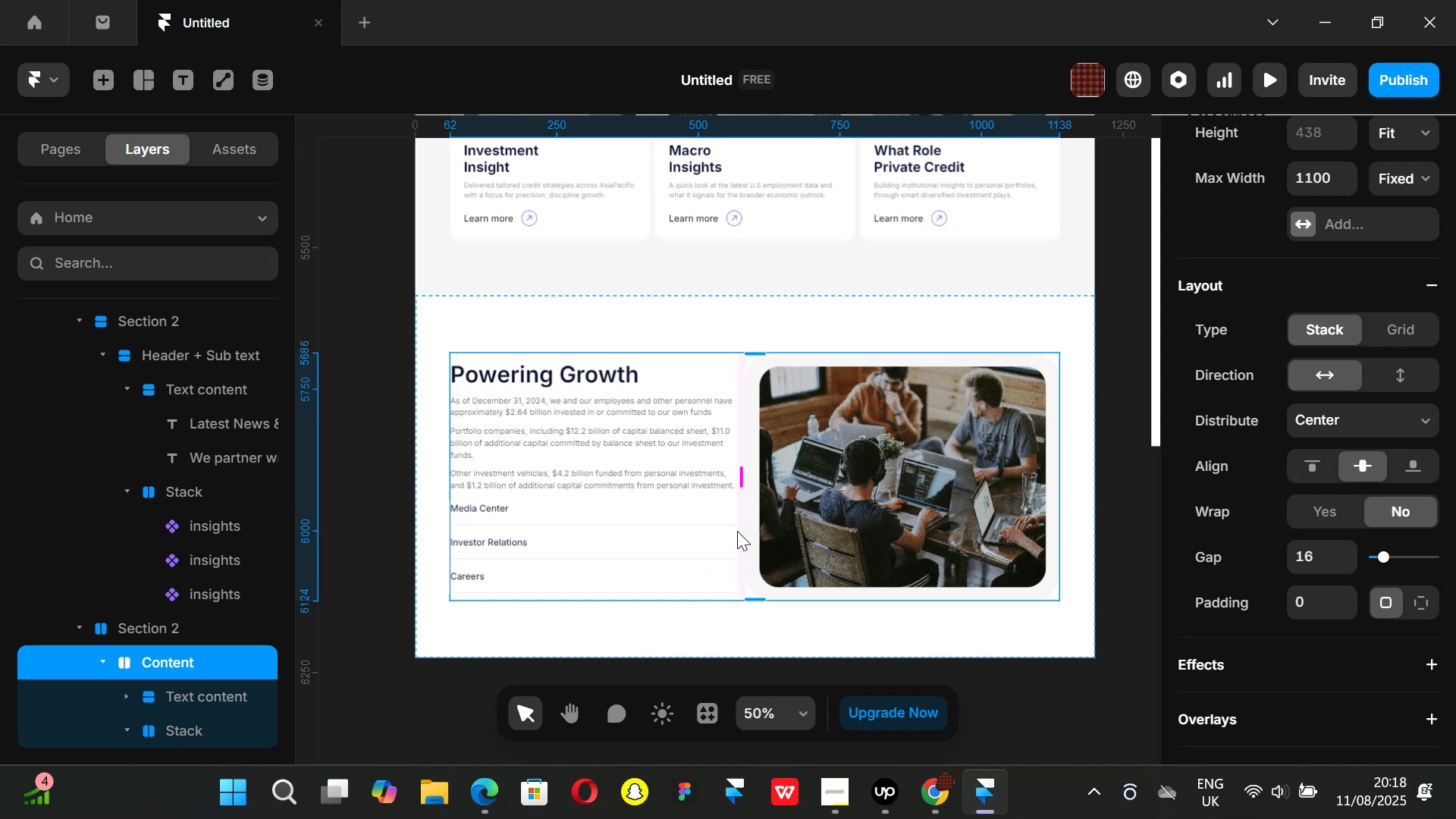 
wait(8.02)
 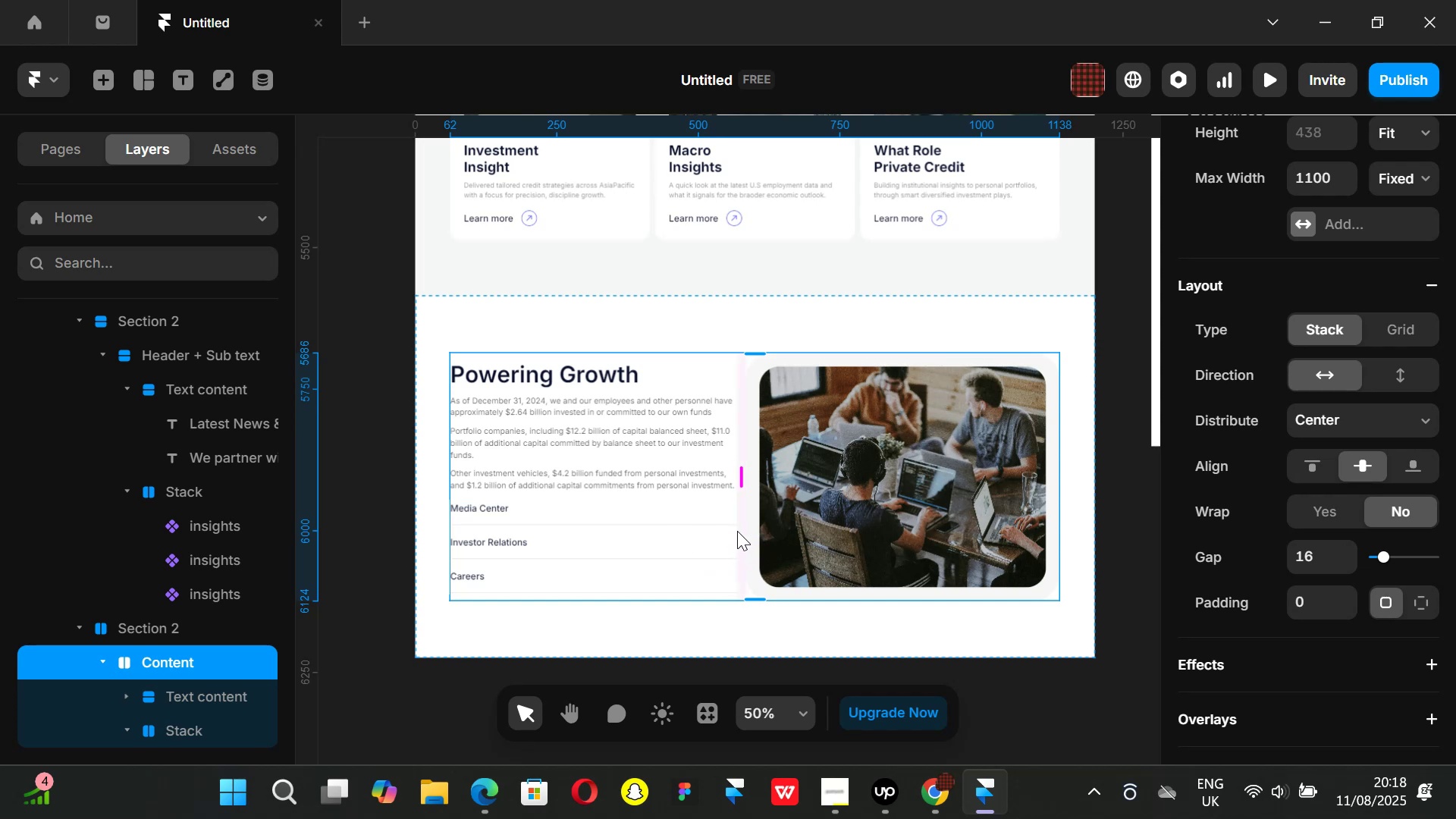 
left_click([175, 697])
 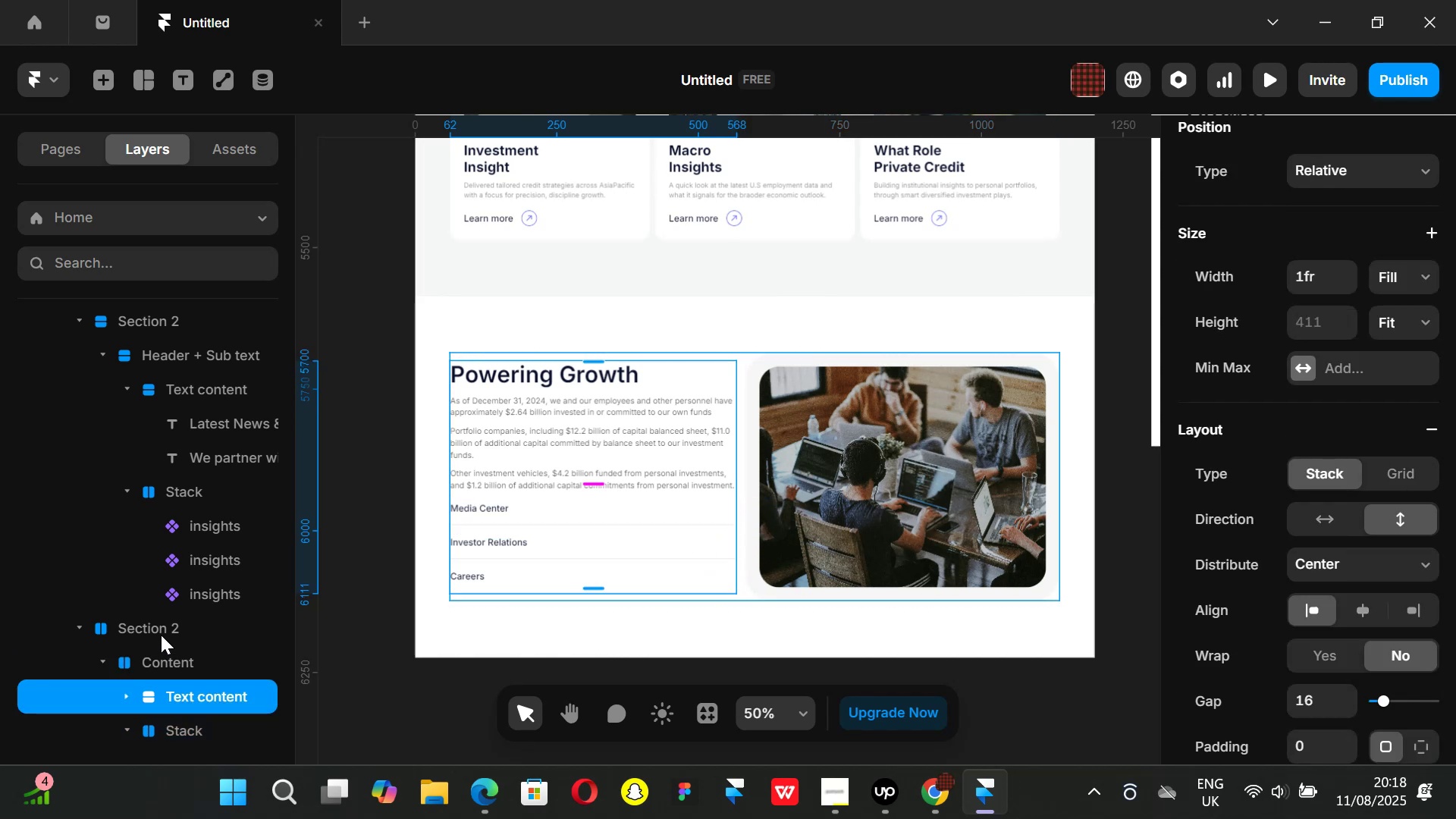 
scroll: coordinate [161, 613], scroll_direction: down, amount: 1.0
 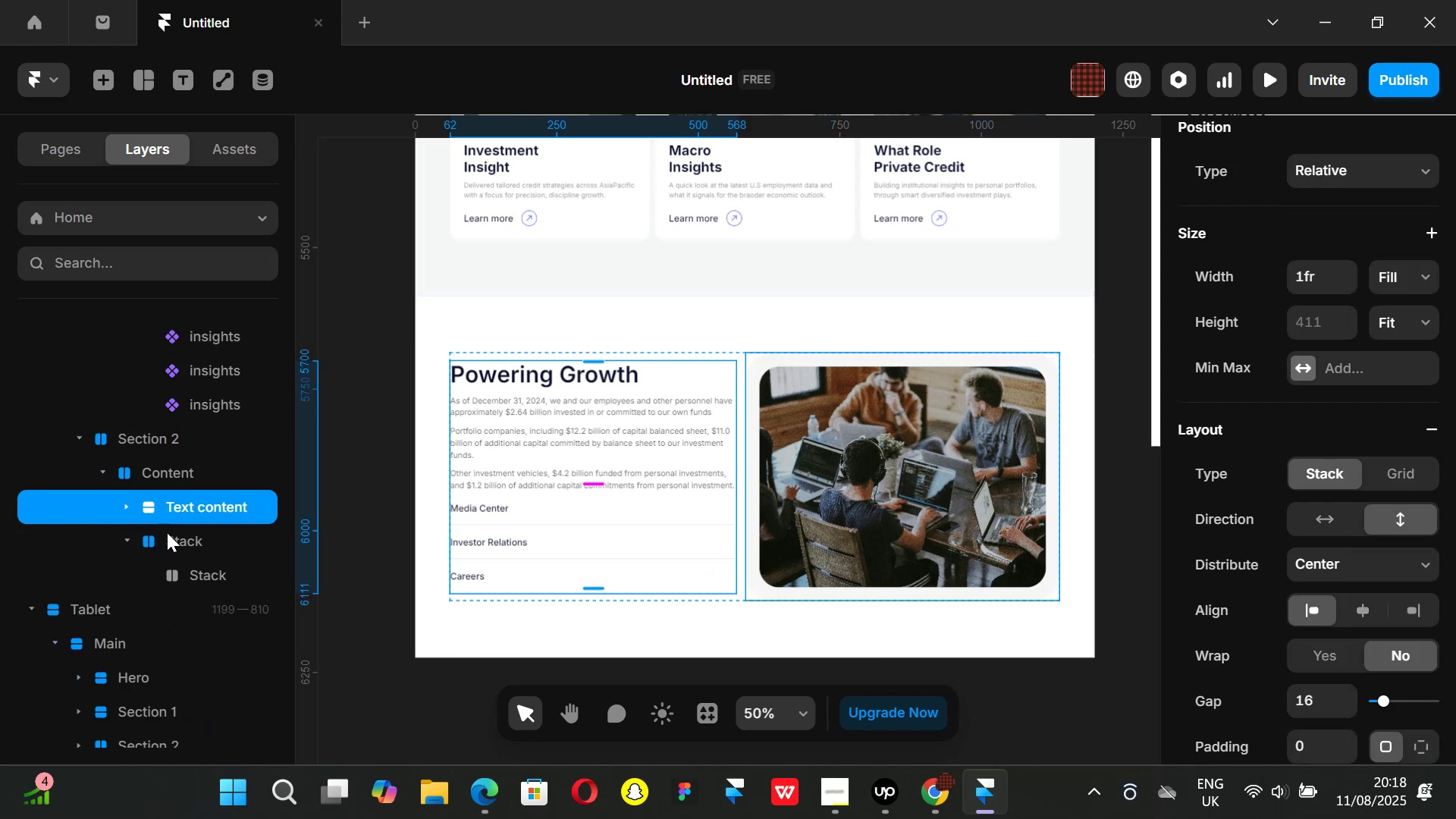 
left_click([168, 532])
 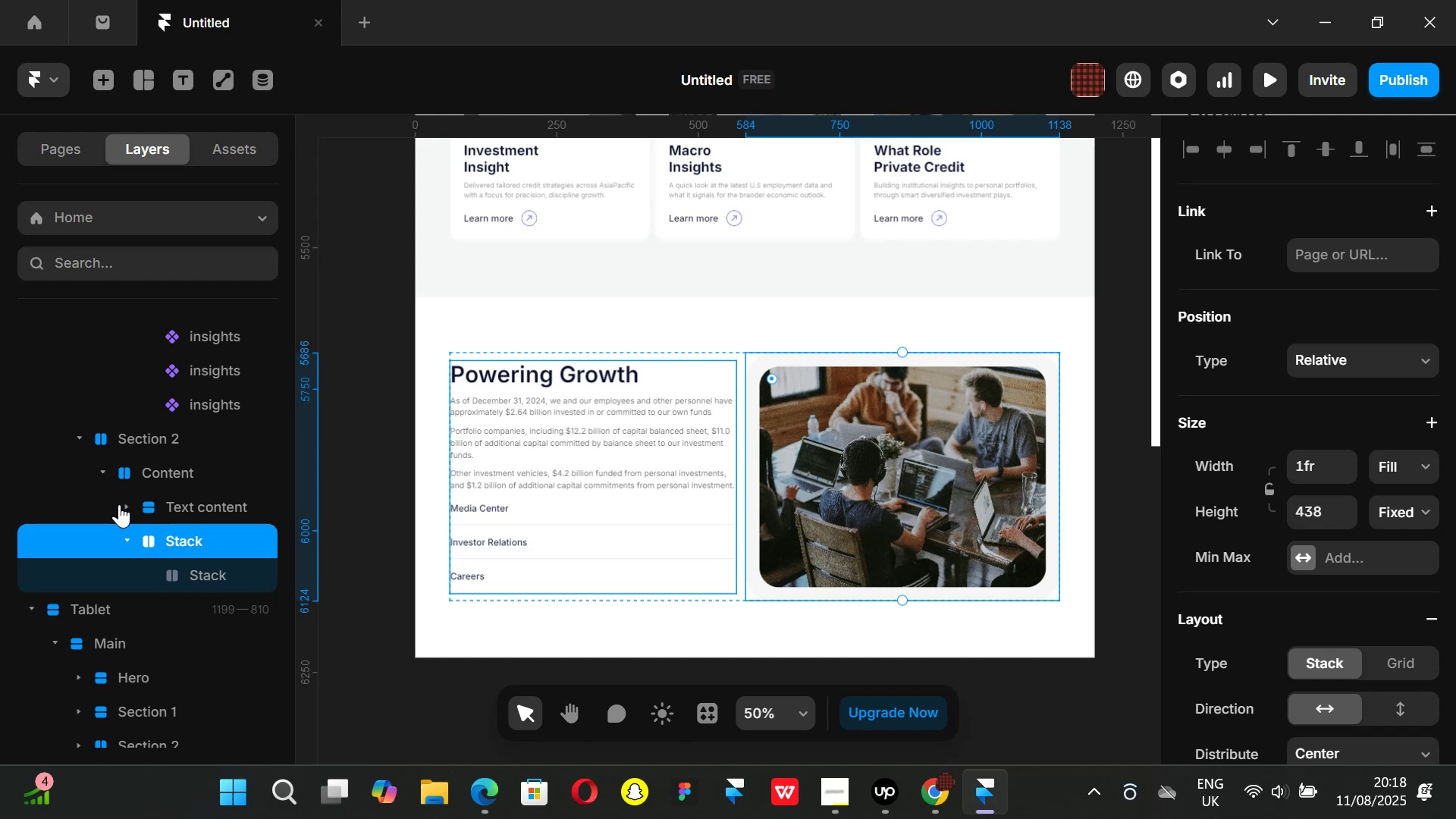 
left_click([119, 504])
 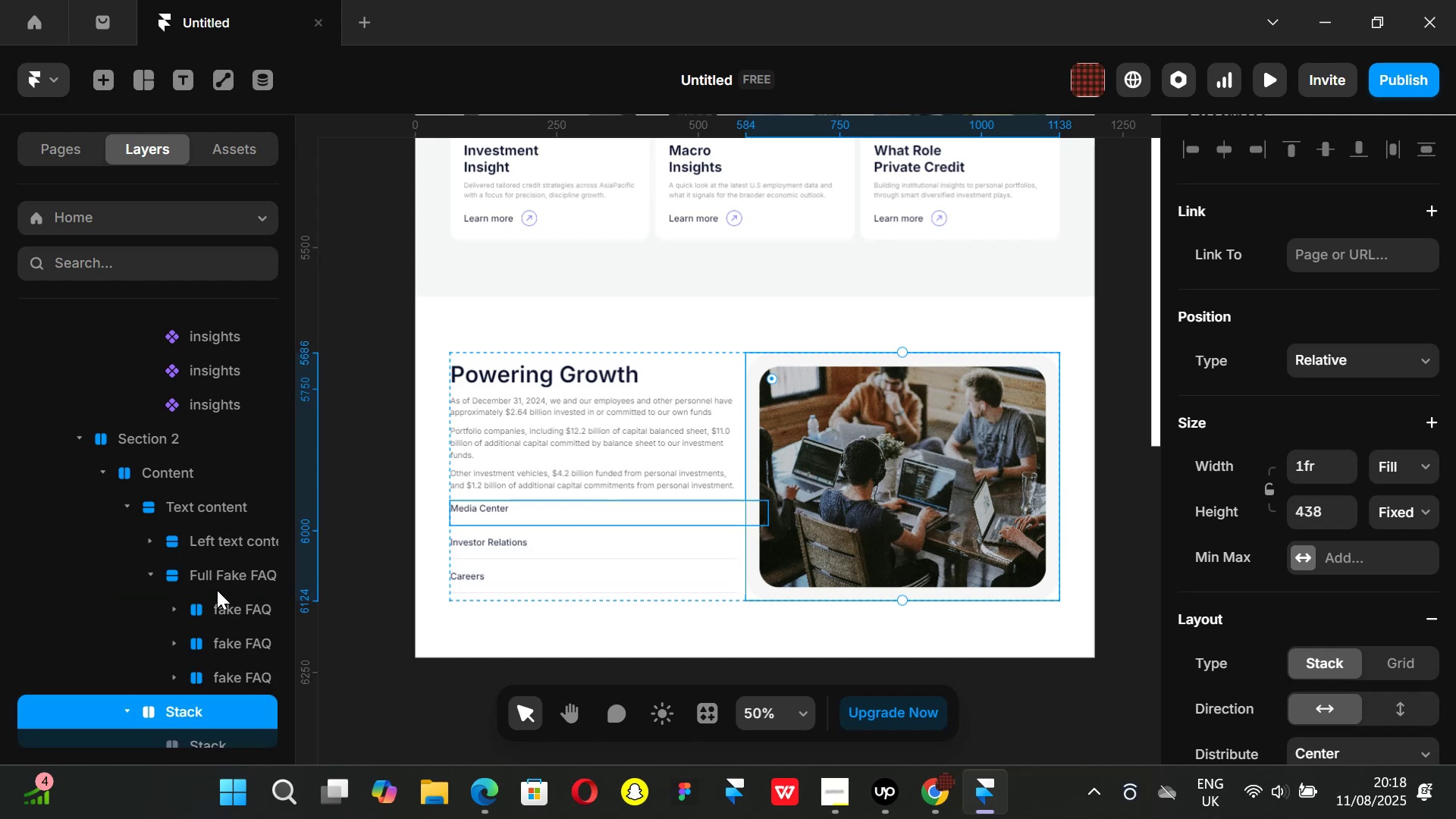 
left_click([214, 570])
 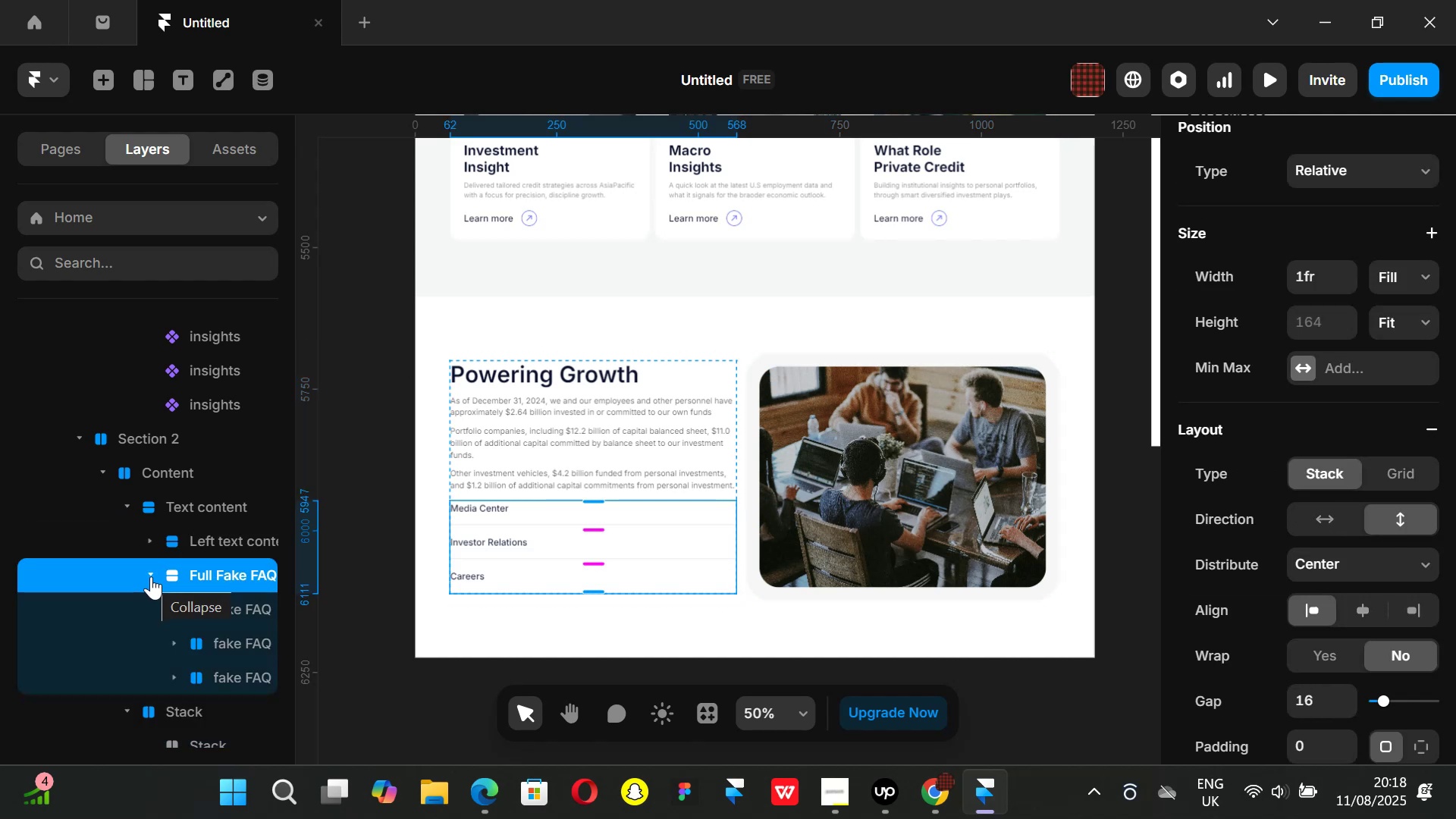 
left_click([228, 607])
 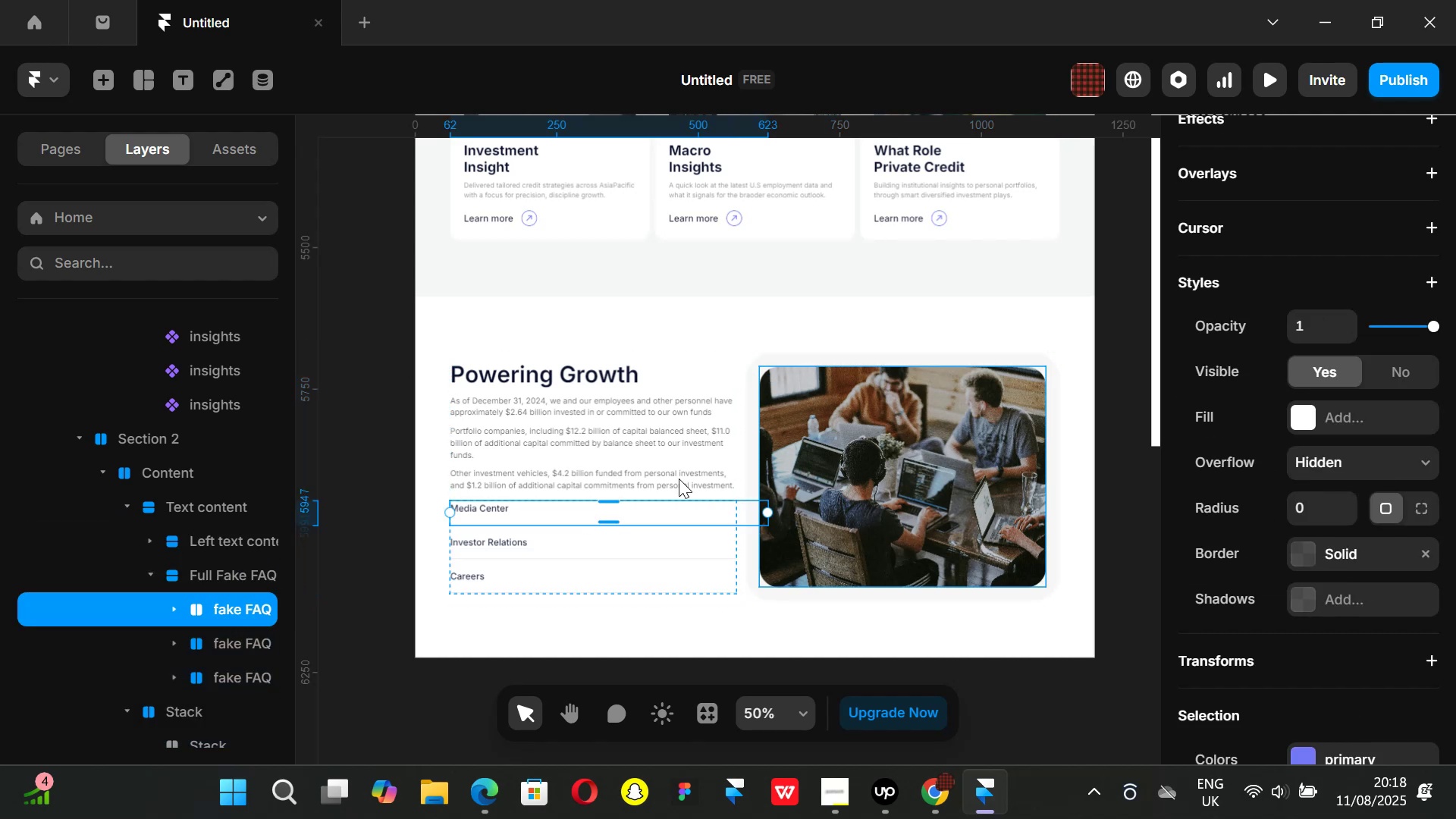 
scroll: coordinate [1331, 441], scroll_direction: up, amount: 5.0
 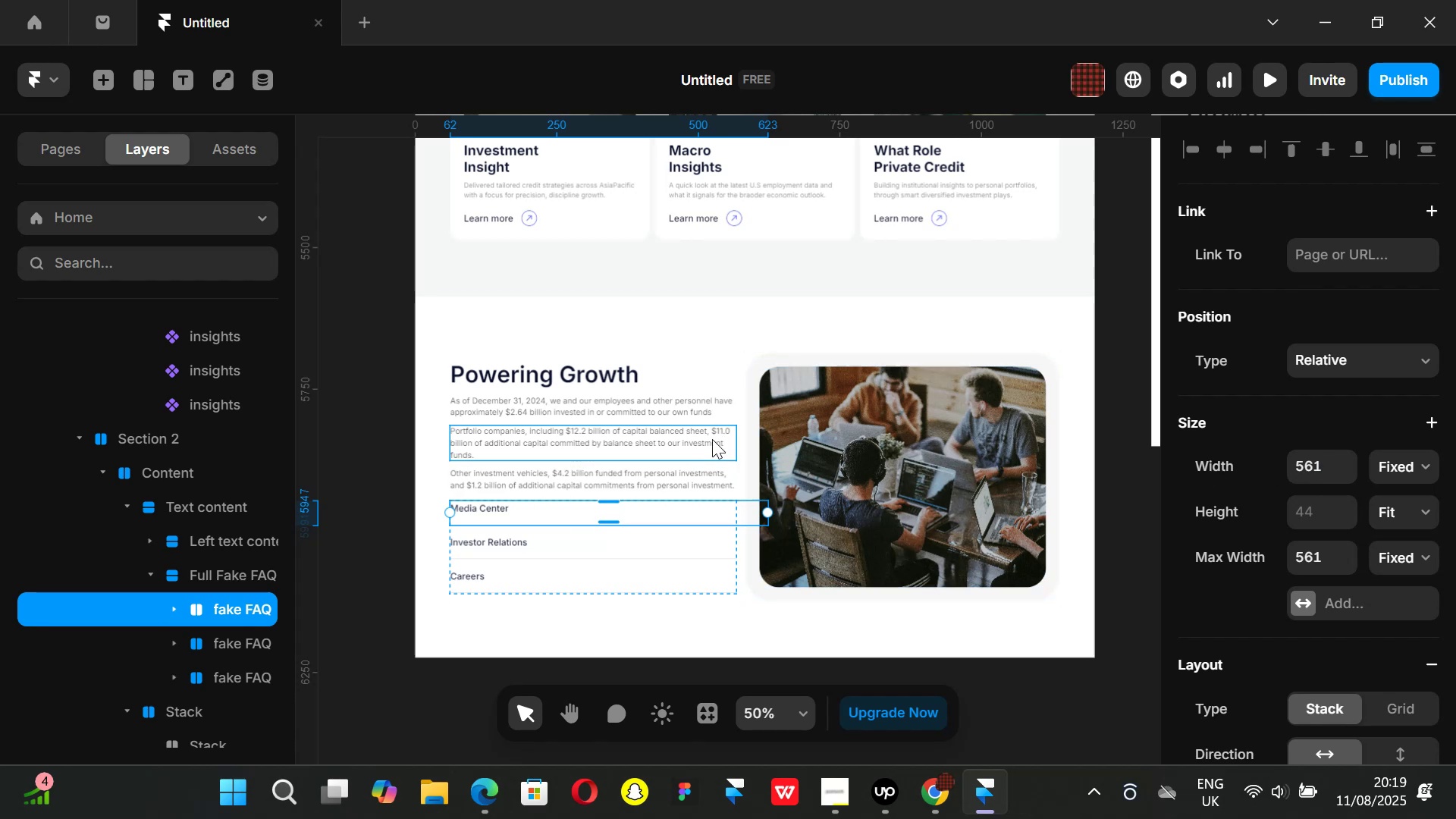 
wait(5.95)
 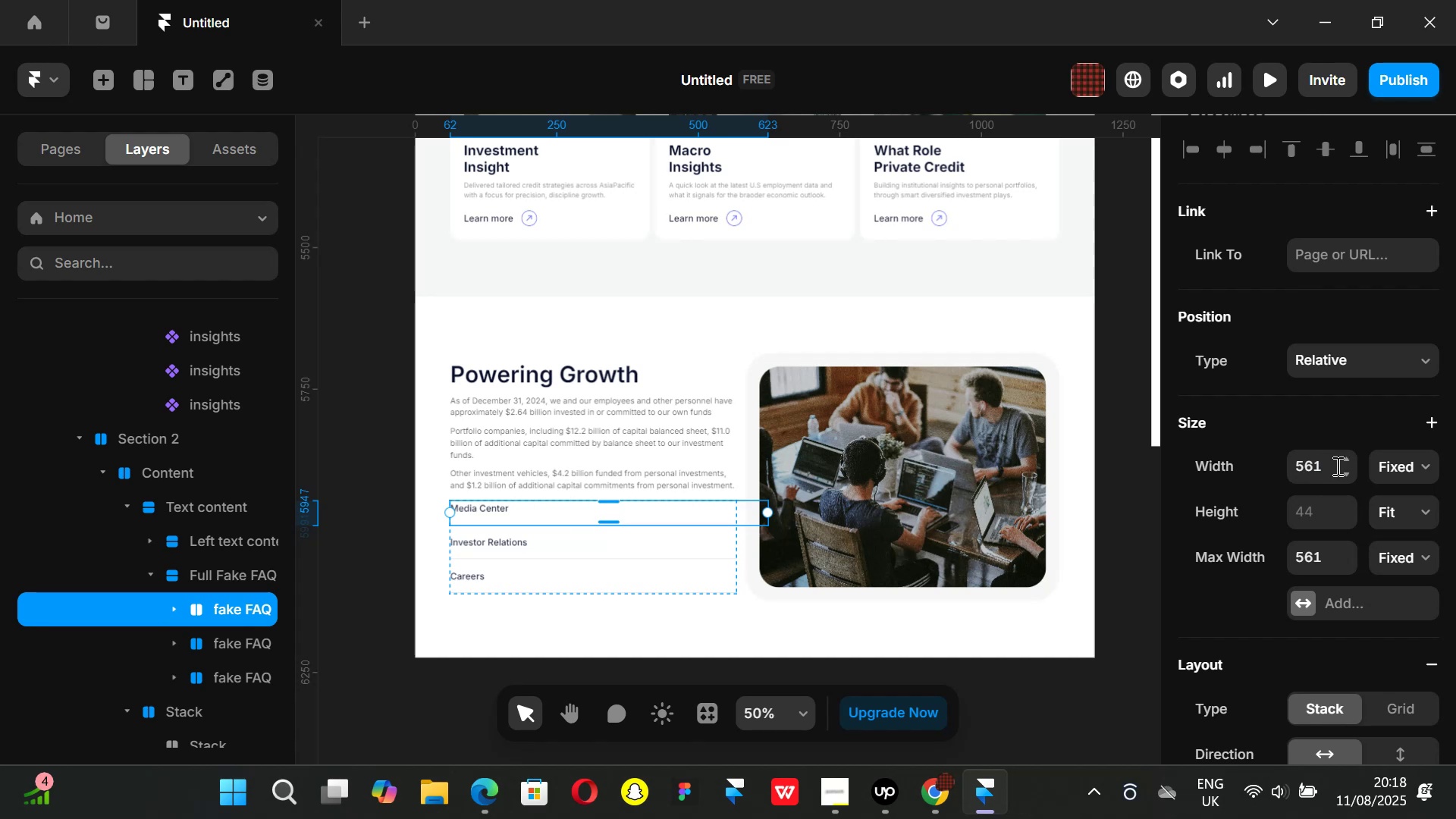 
hold_key(key=ControlLeft, duration=1.5)
scroll: coordinate [733, 431], scroll_direction: up, amount: 1.0
 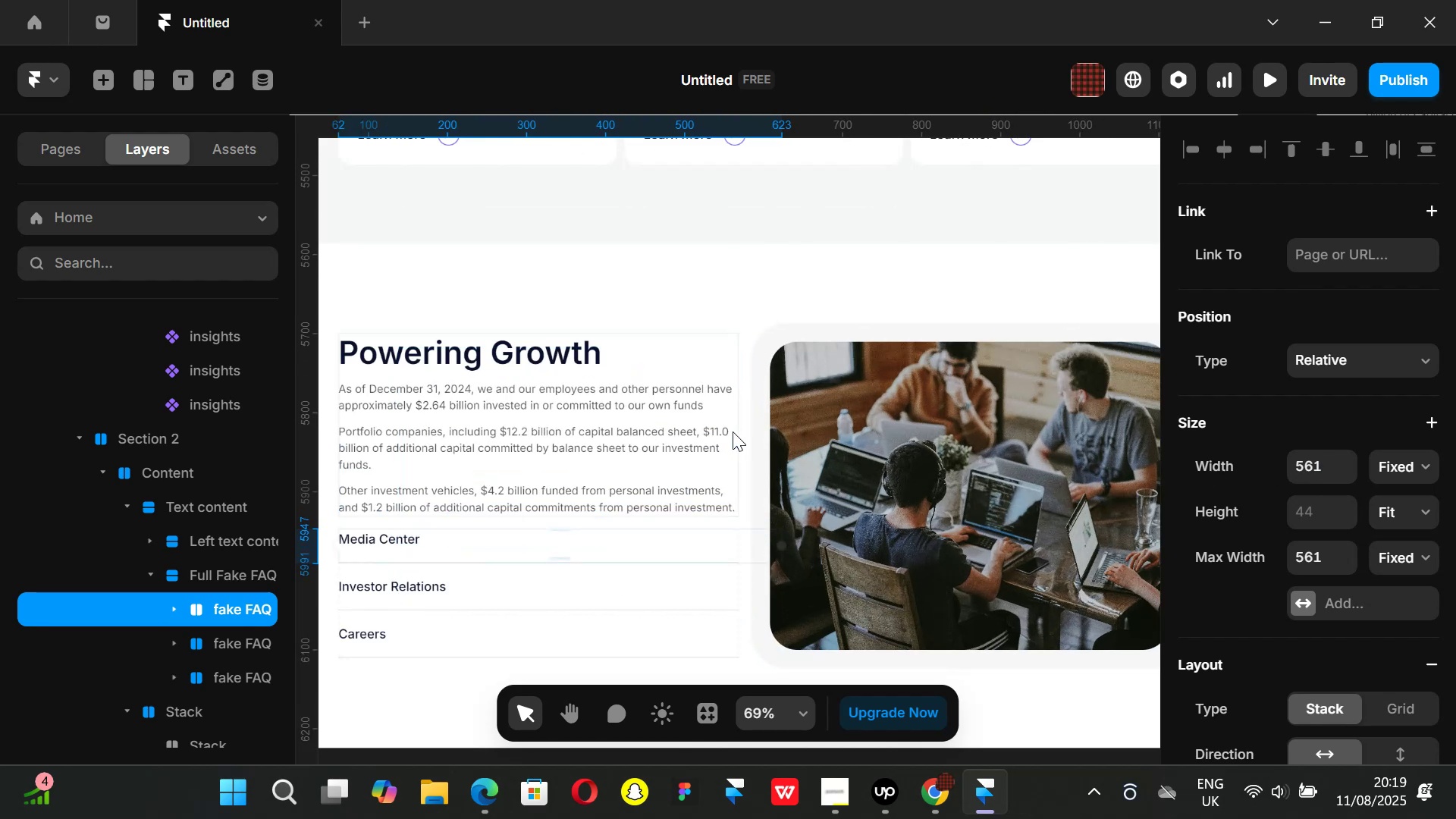 
hold_key(key=ControlLeft, duration=0.5)
 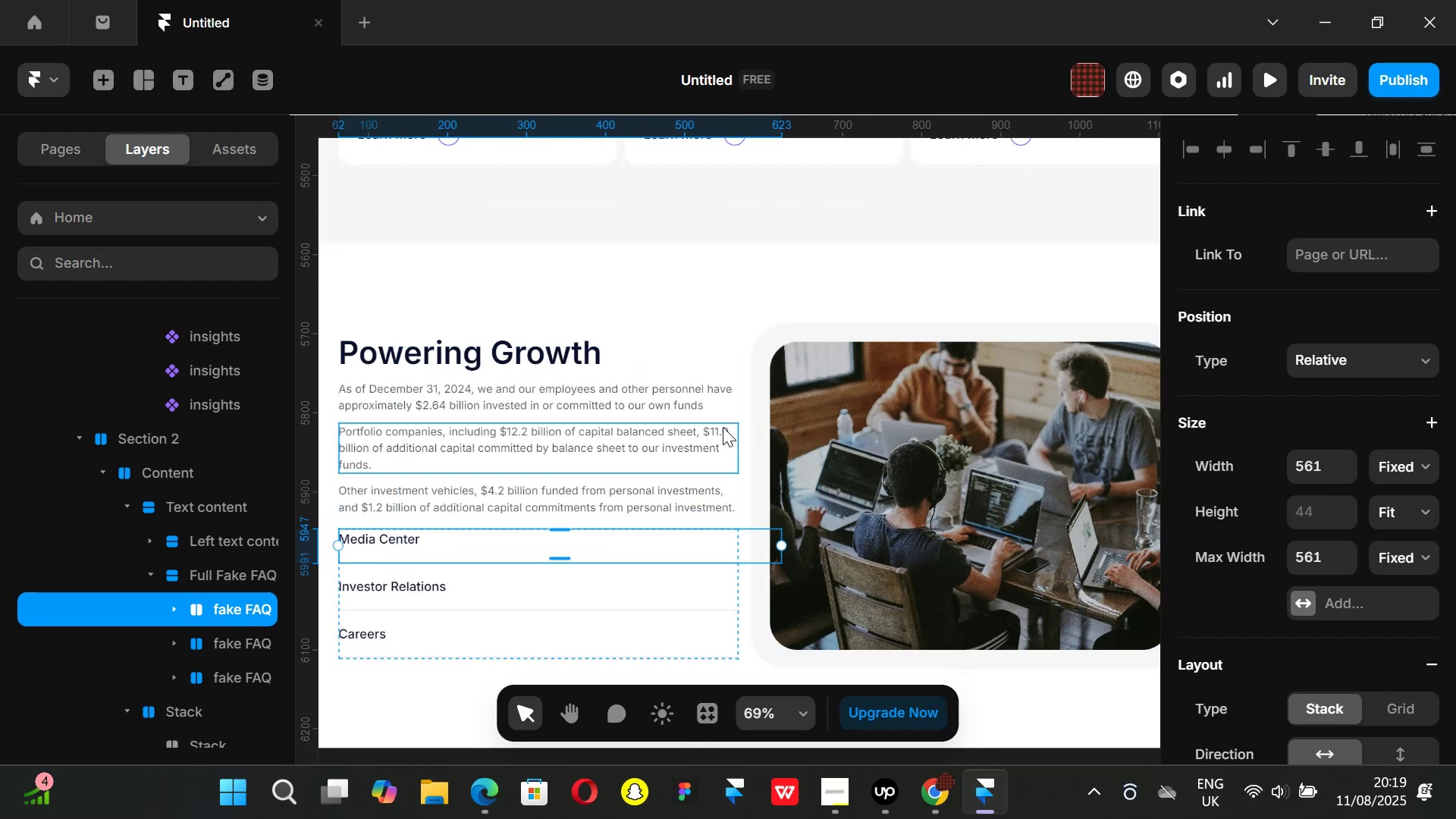 
hold_key(key=ControlLeft, duration=0.95)
scroll: coordinate [752, 449], scroll_direction: down, amount: 3.0
 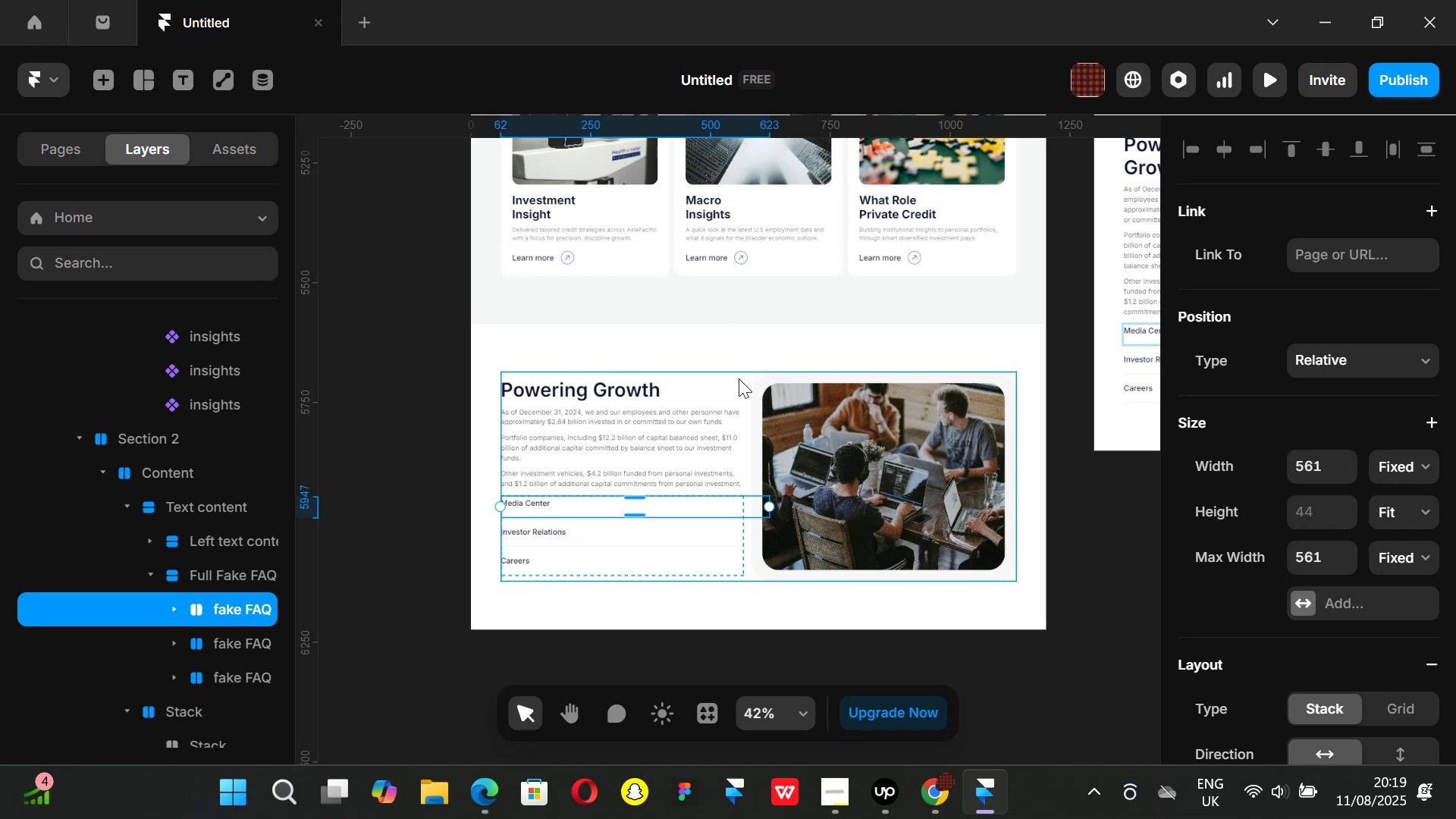 
wait(9.21)
 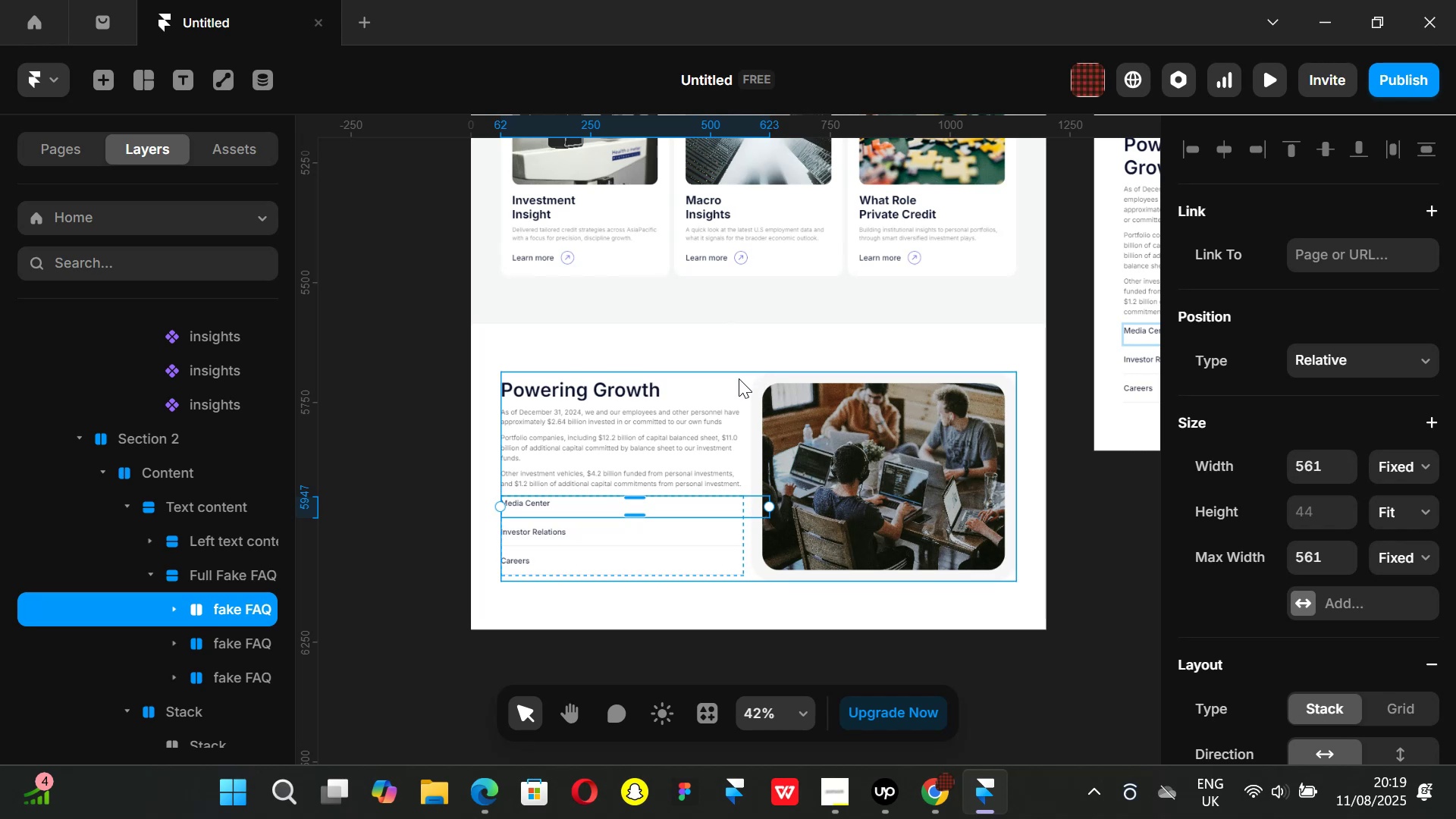 
left_click([174, 604])
 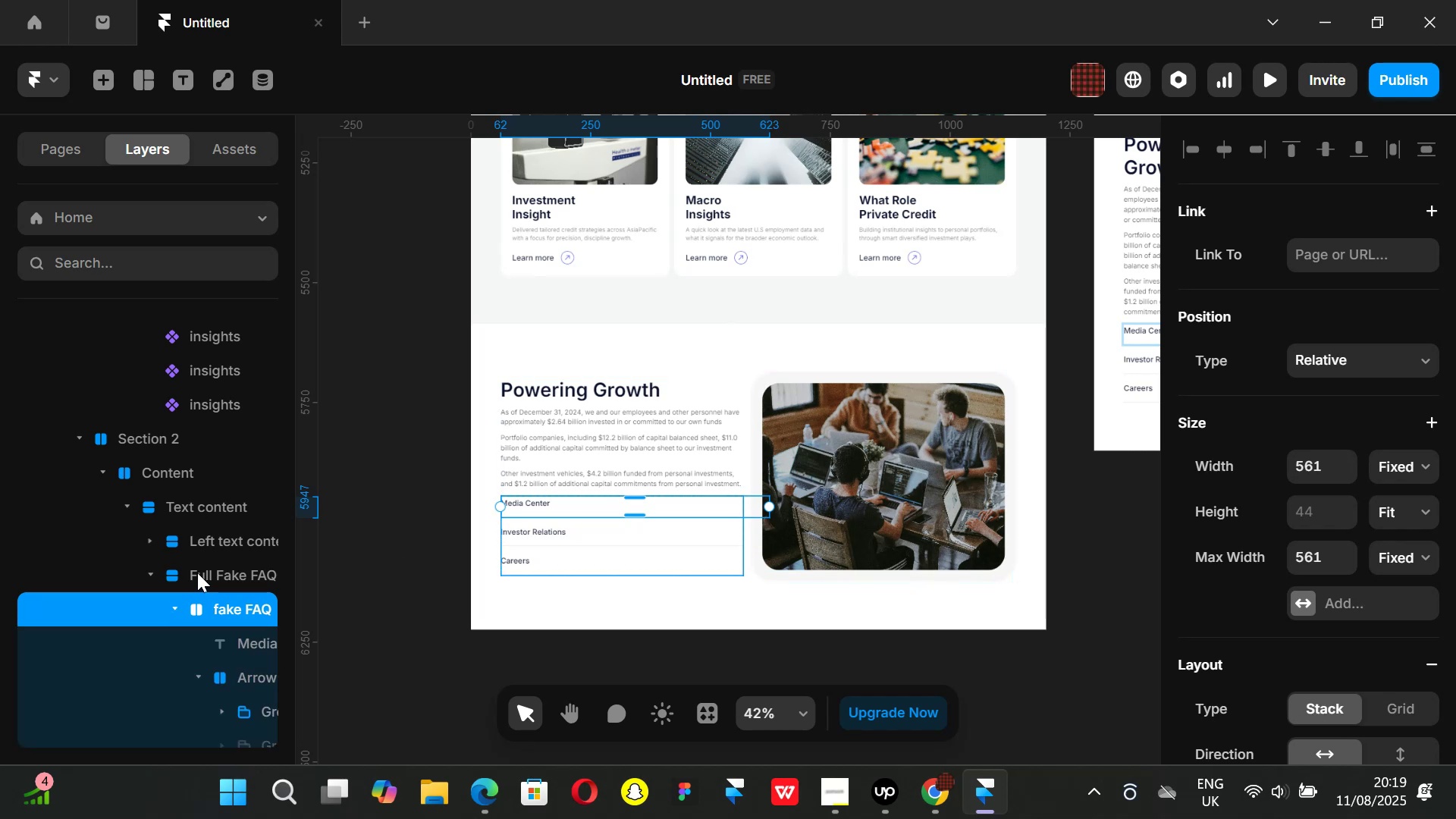 
left_click([197, 573])
 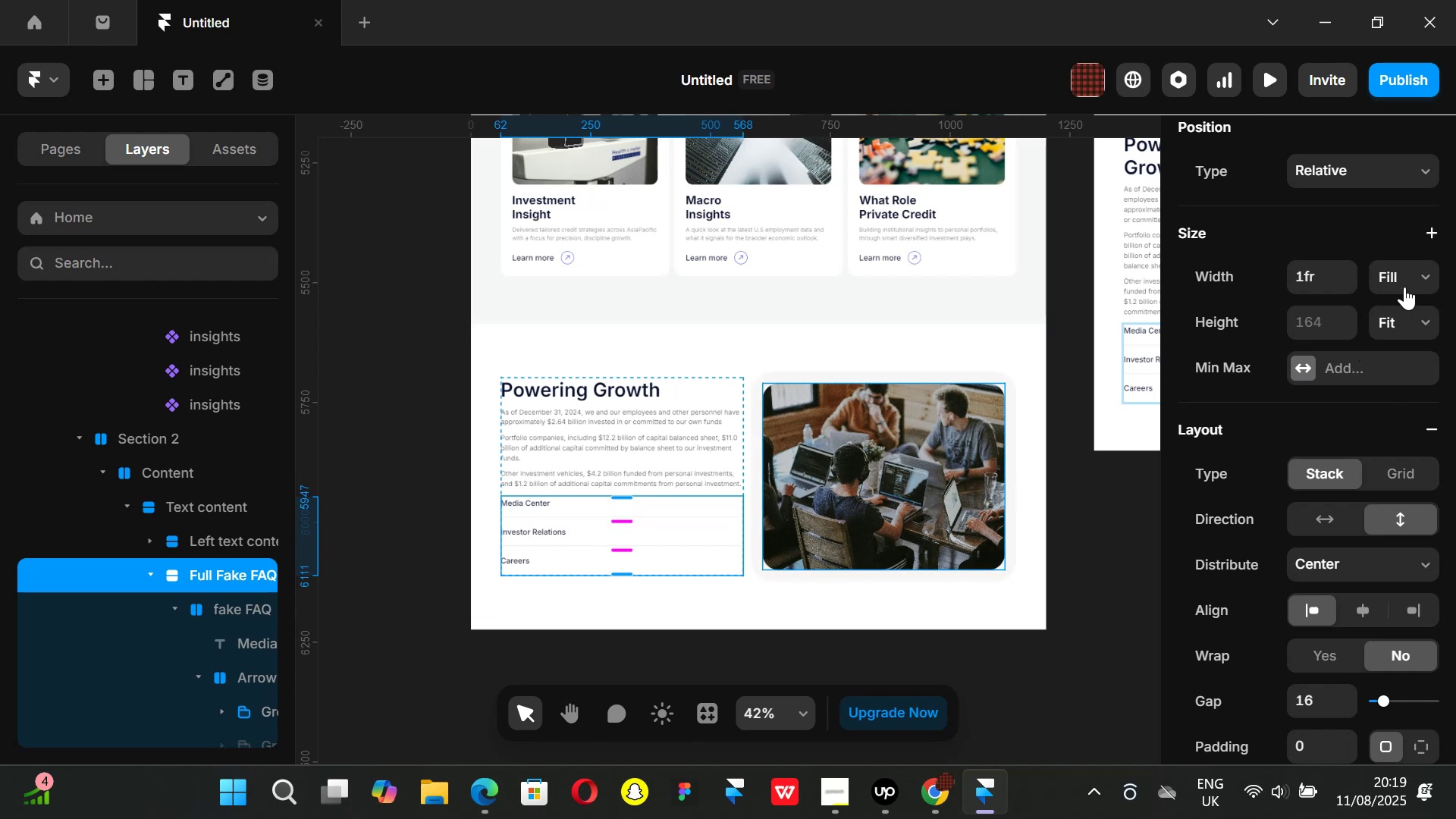 
wait(9.01)
 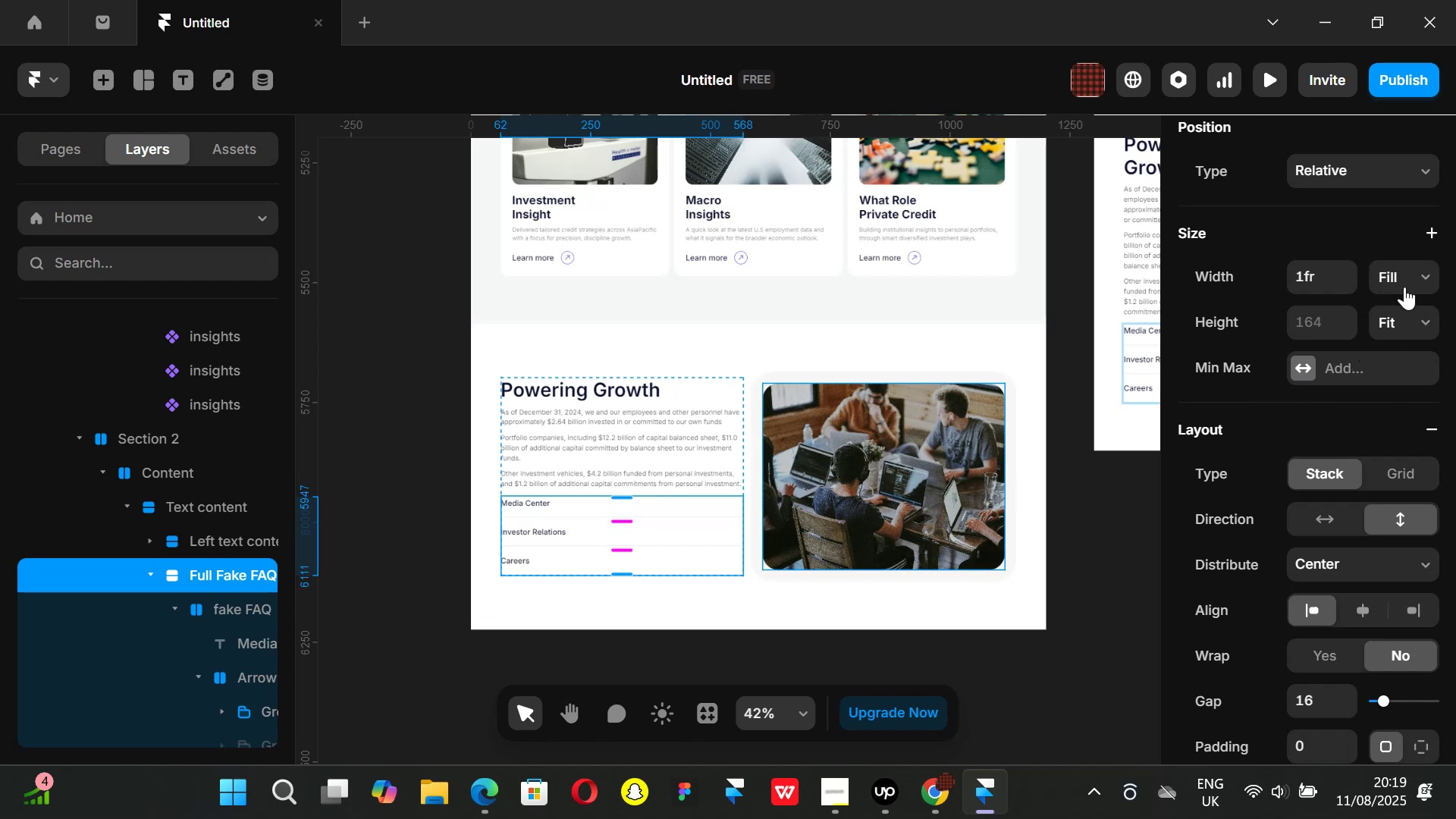 
left_click([636, 391])
 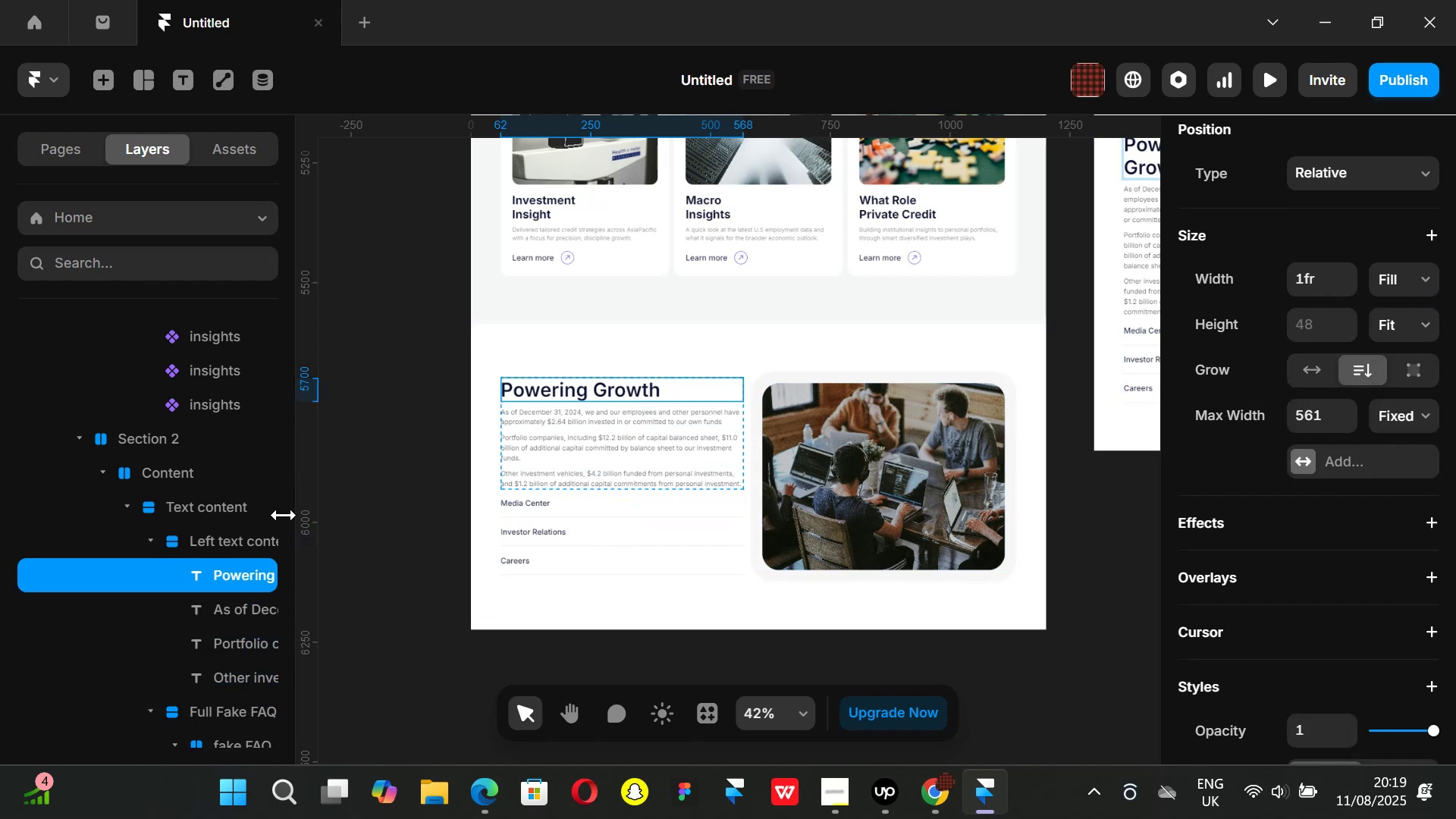 
left_click([225, 535])
 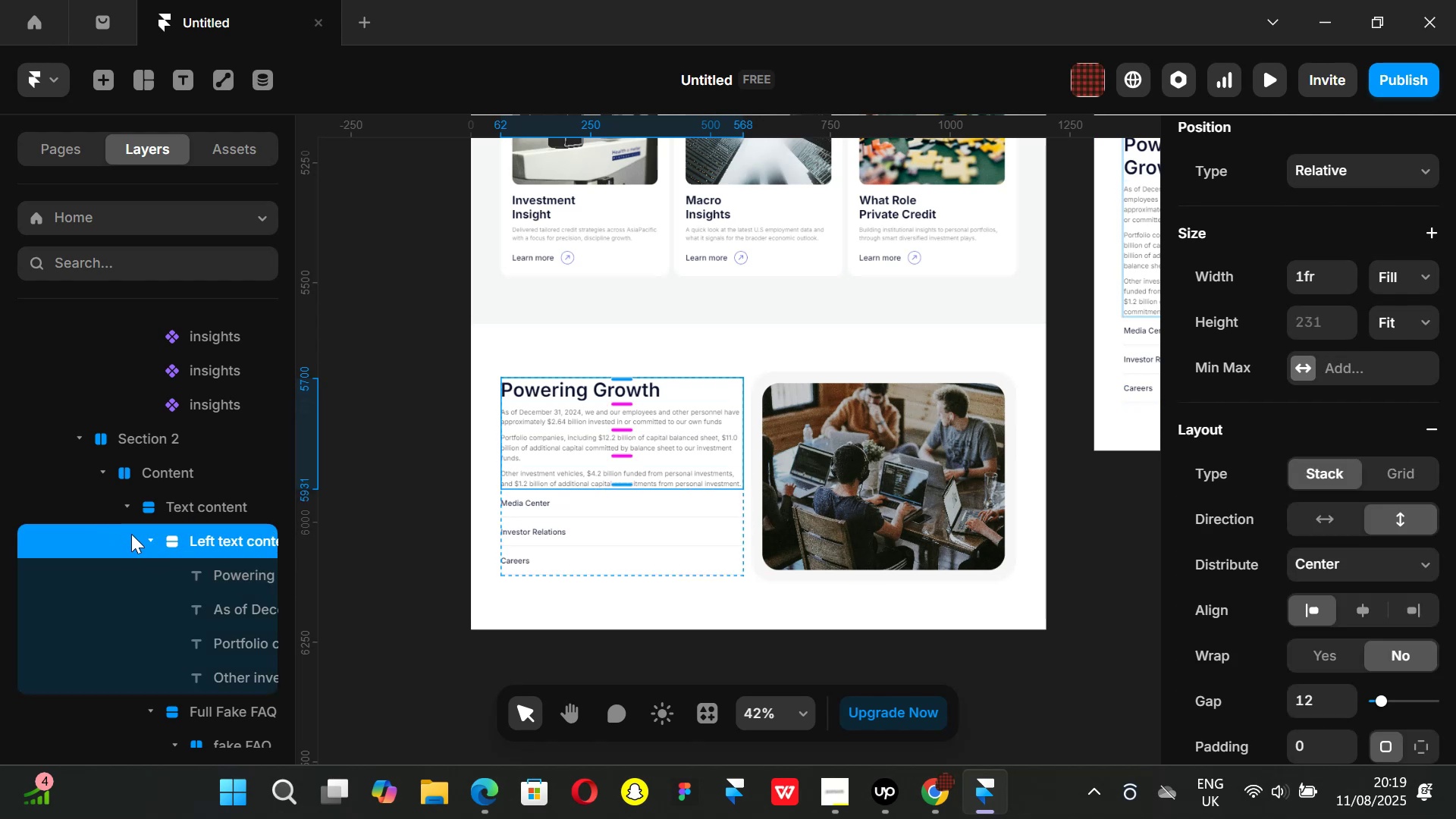 
wait(6.25)
 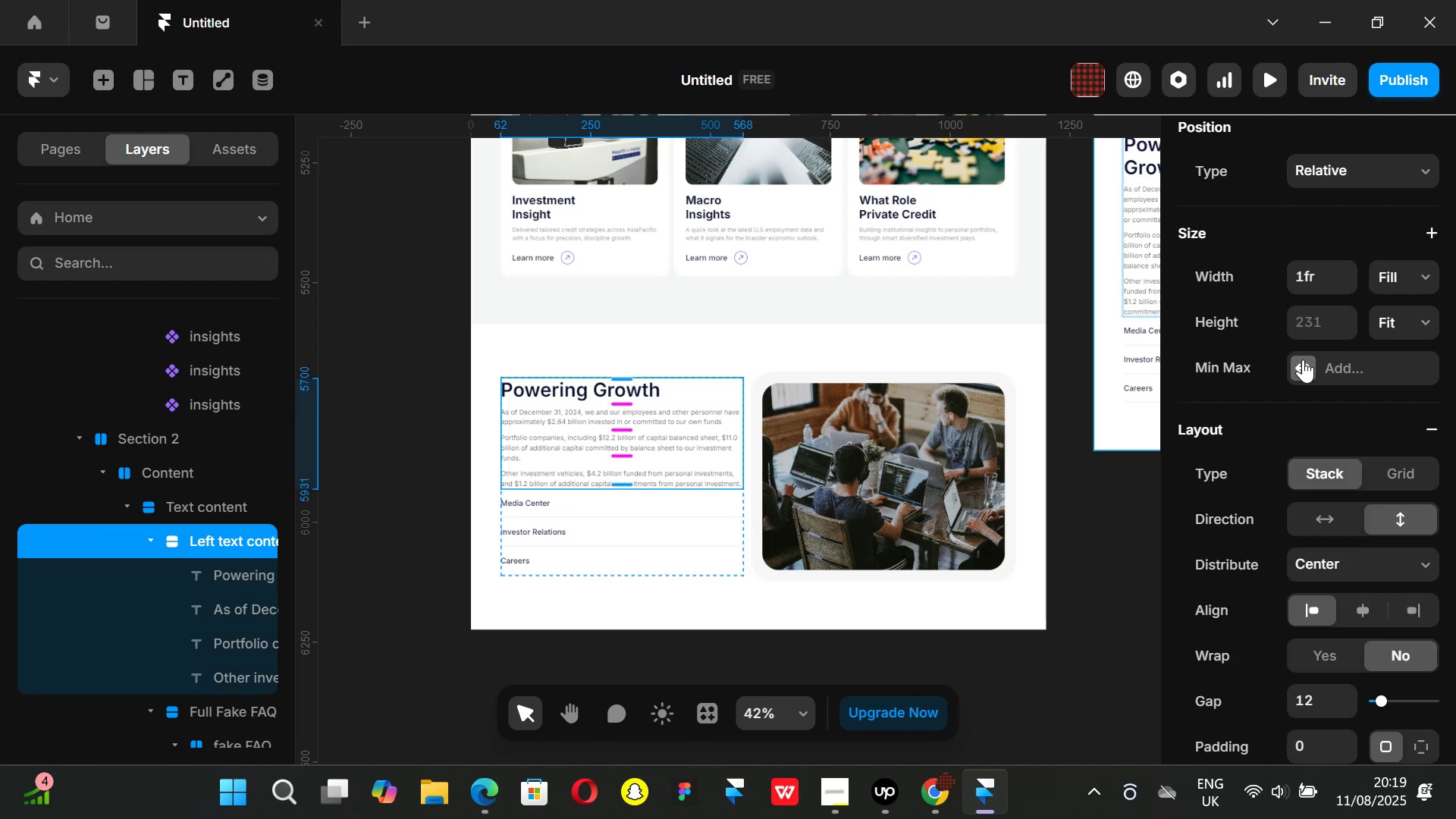 
hold_key(key=ControlLeft, duration=0.94)
 